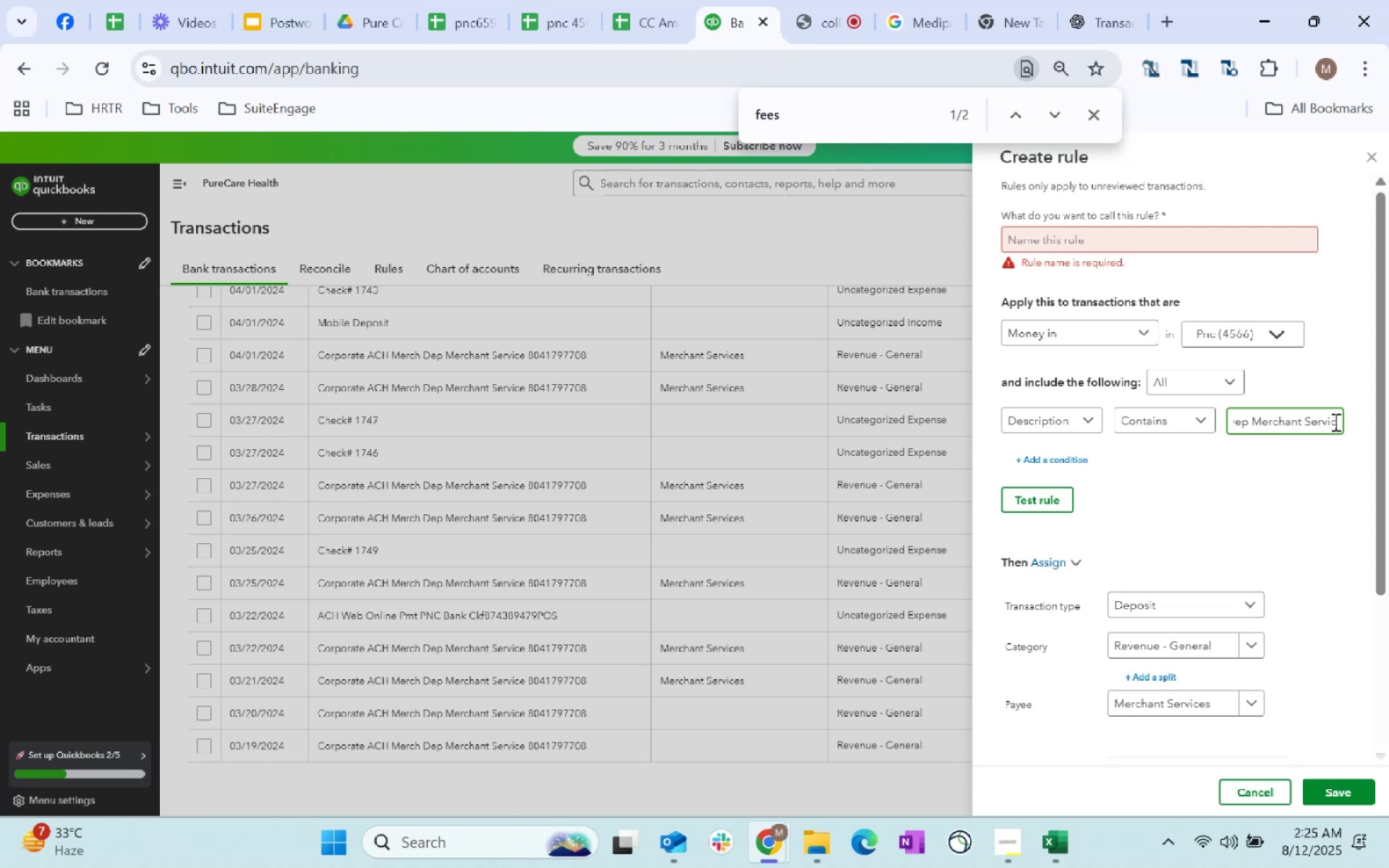 
key(ArrowRight)
 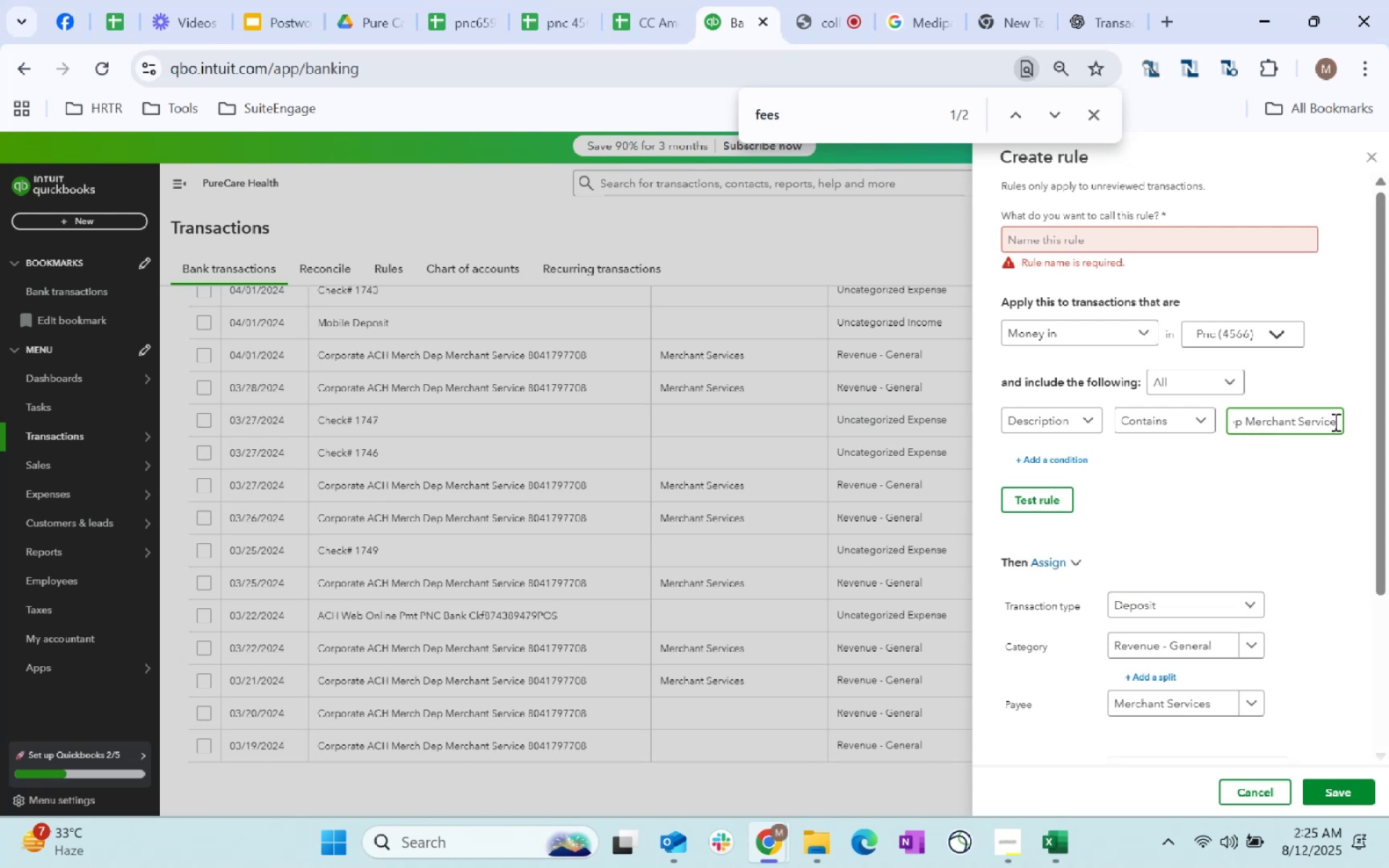 
key(ArrowRight)
 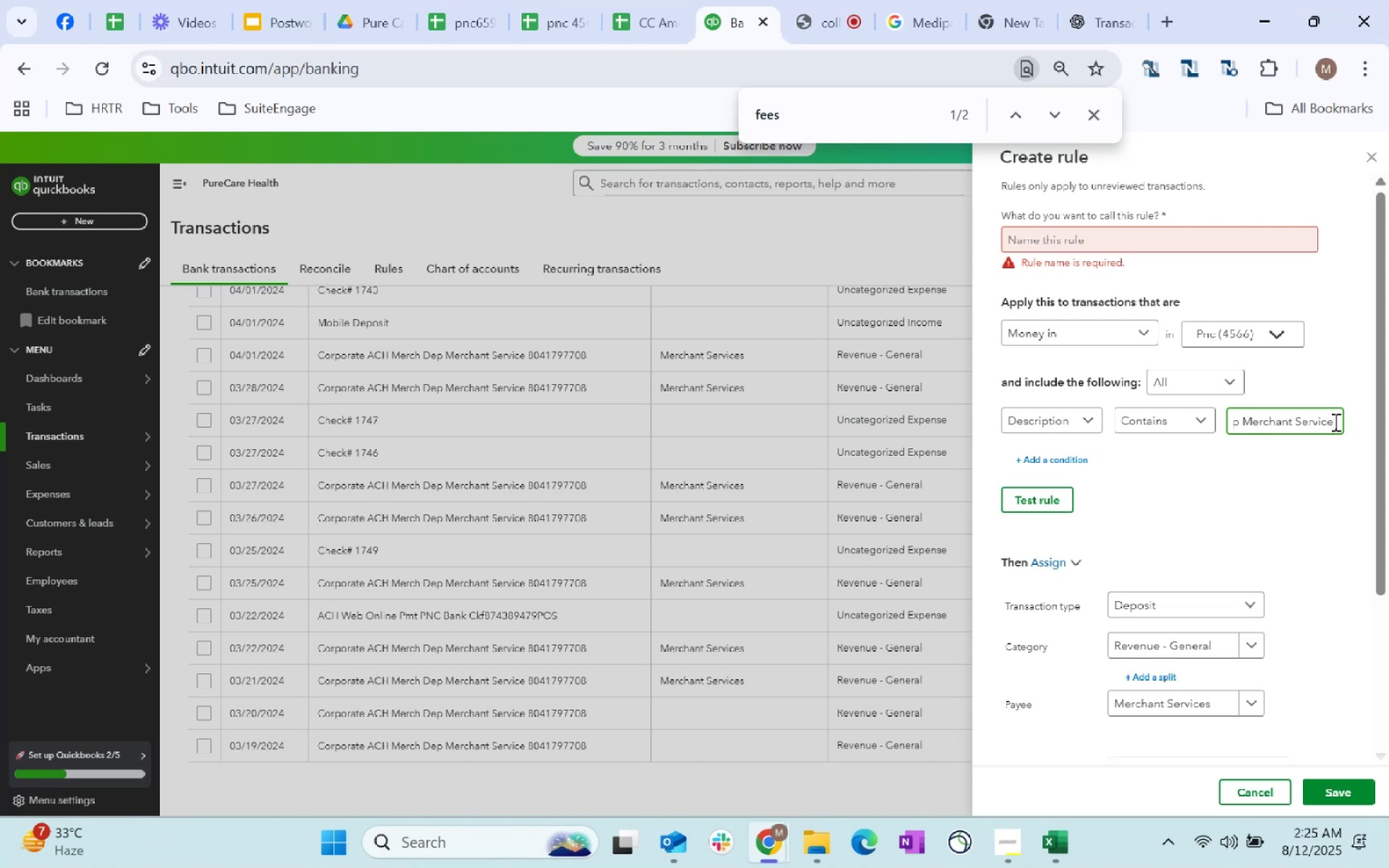 
key(ArrowRight)
 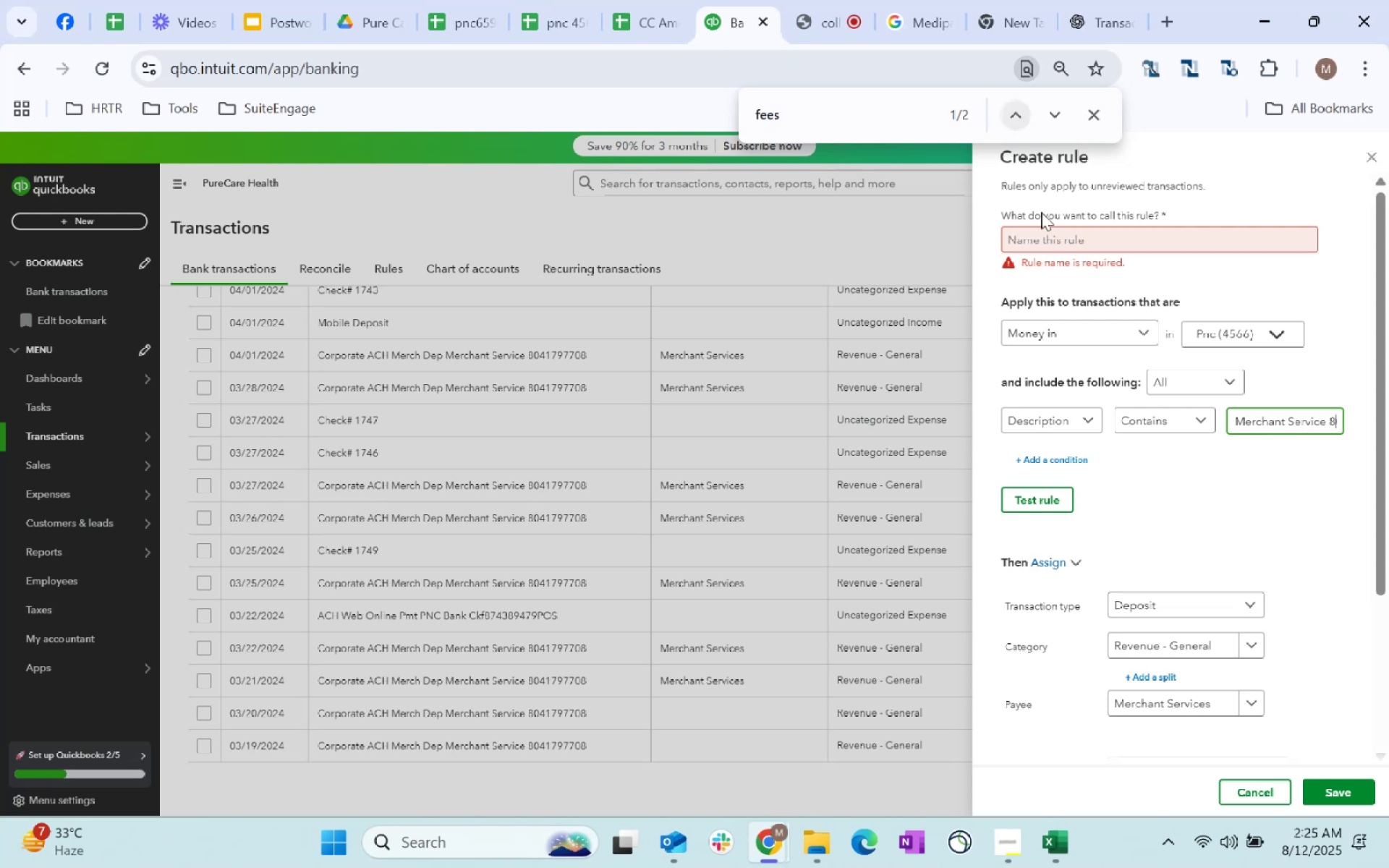 
left_click([1060, 243])
 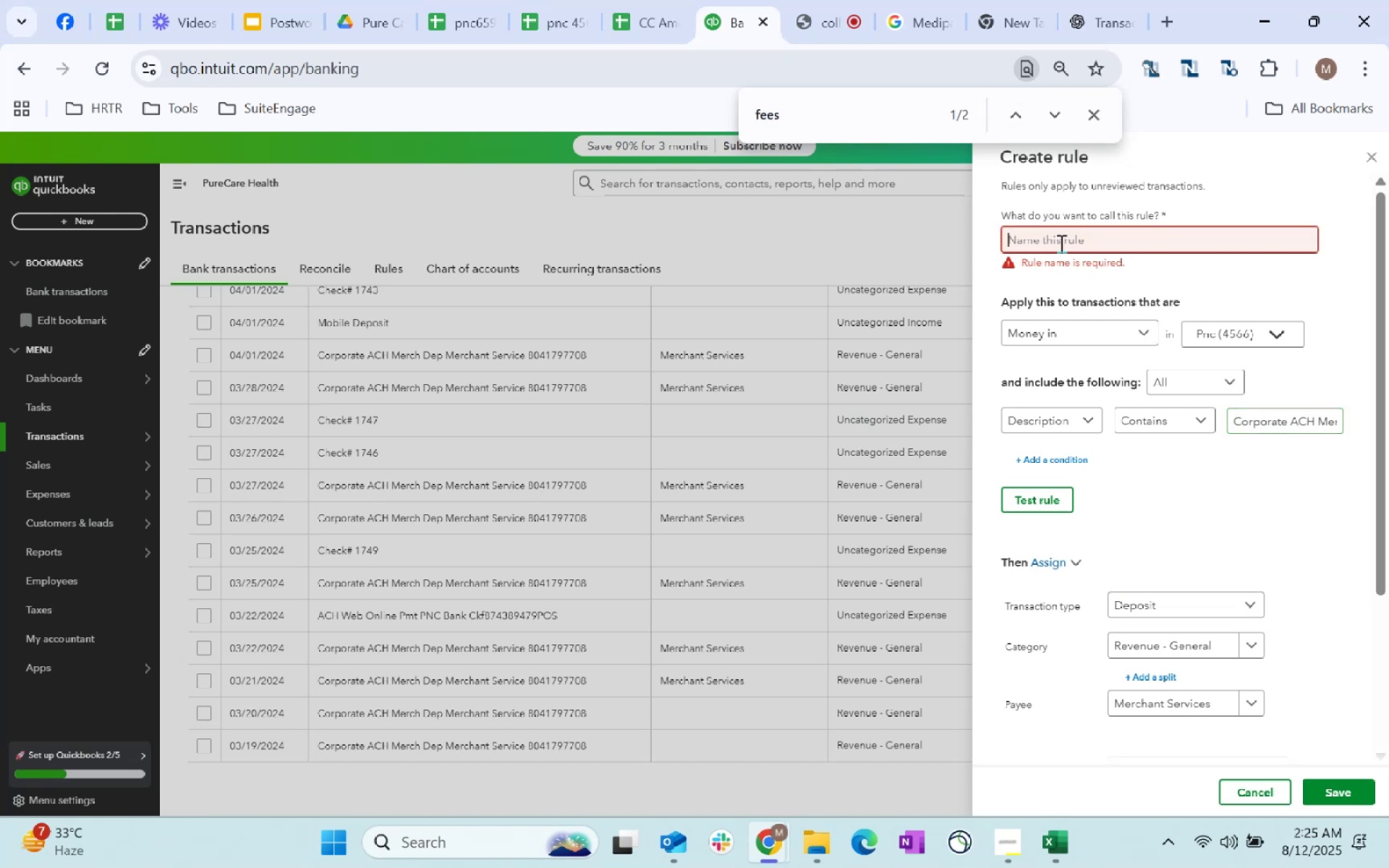 
type(Merh)
key(Backspace)
type(chant Services Customer Payment)
key(Backspace)
key(Backspace)
key(Backspace)
key(Backspace)
key(Backspace)
key(Backspace)
key(Backspace)
type(PAYMENT)
 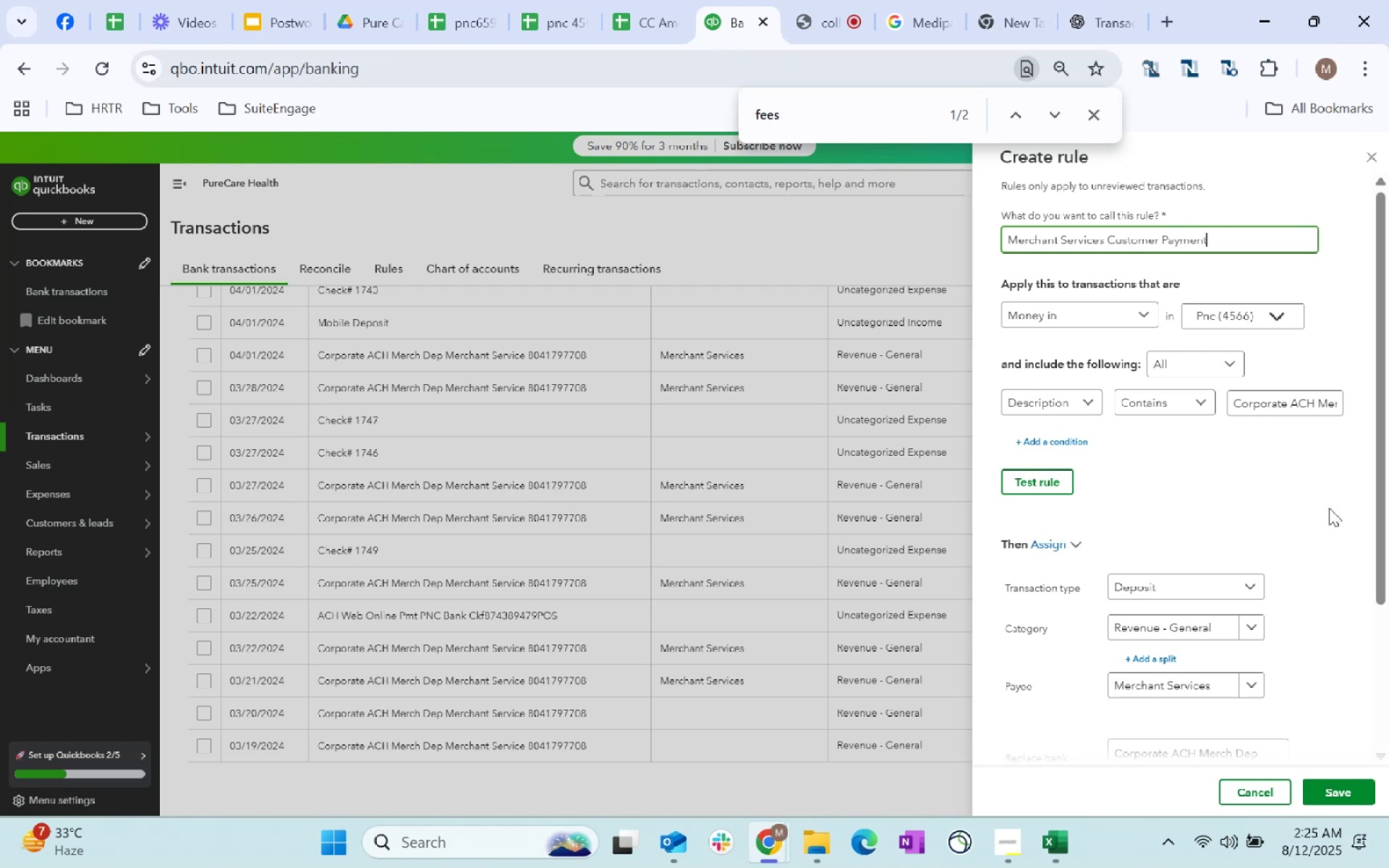 
left_click([1329, 508])
 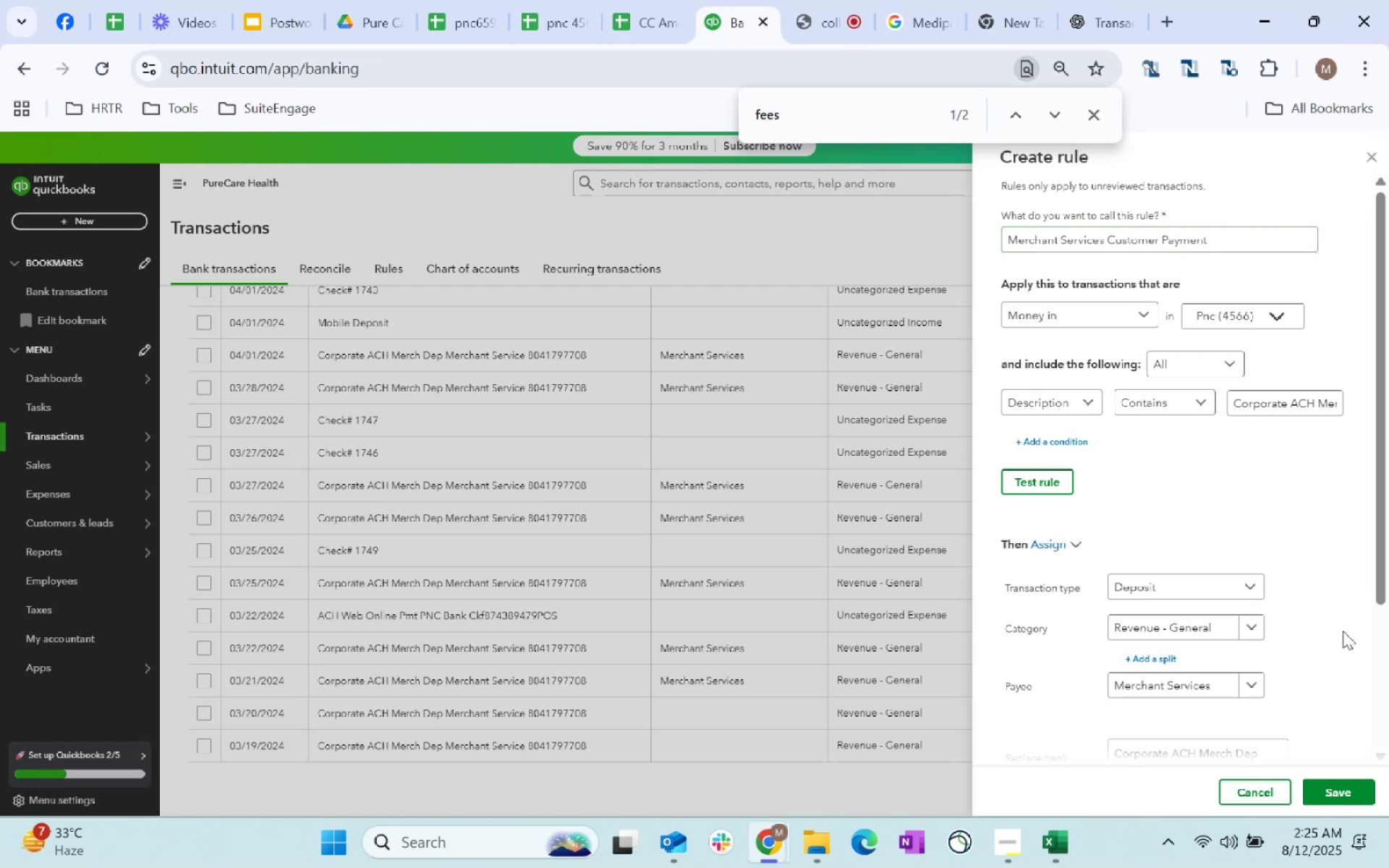 
scroll: coordinate [1348, 587], scroll_direction: down, amount: 2.0
 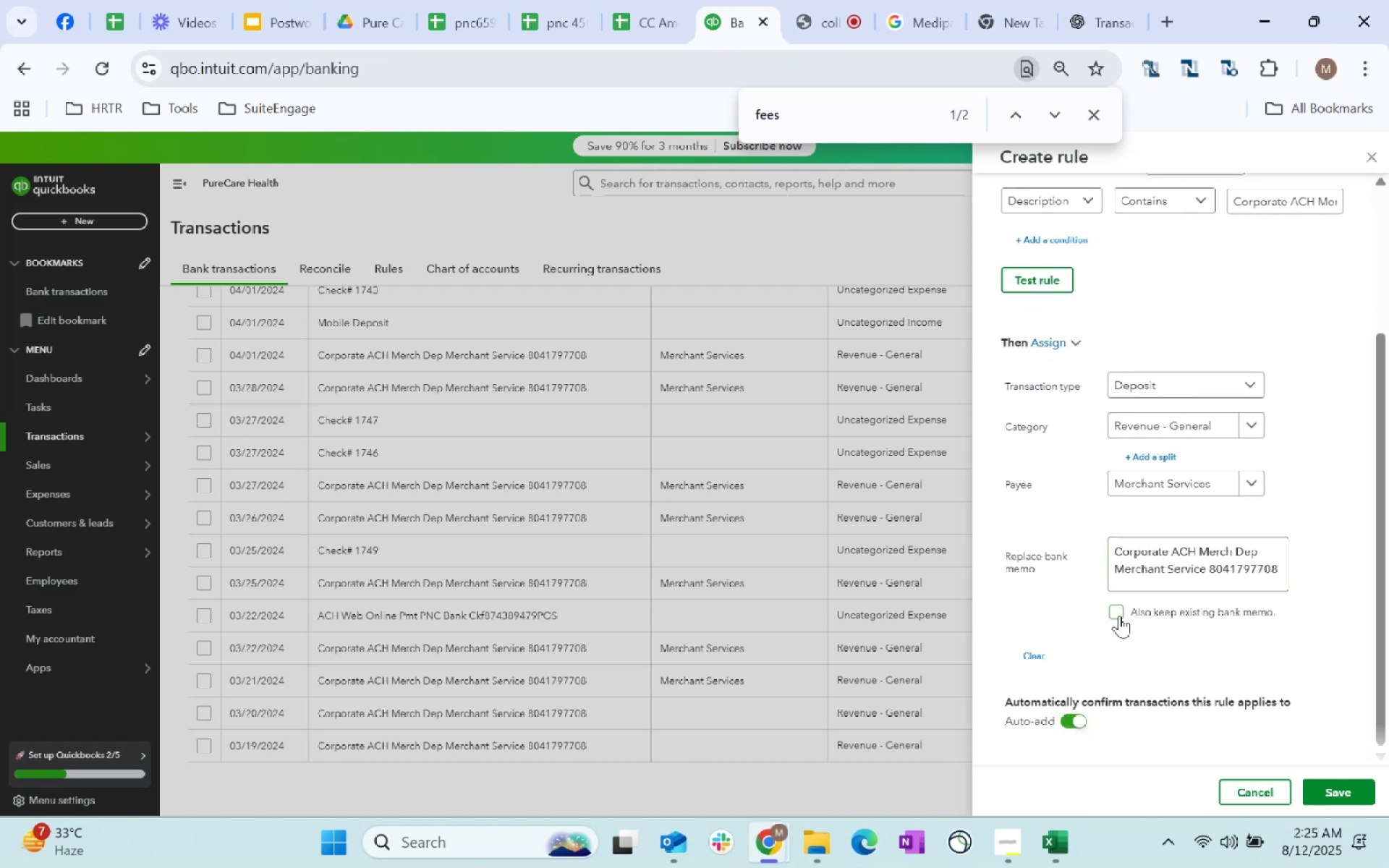 
scroll: coordinate [1320, 624], scroll_direction: up, amount: 1.0
 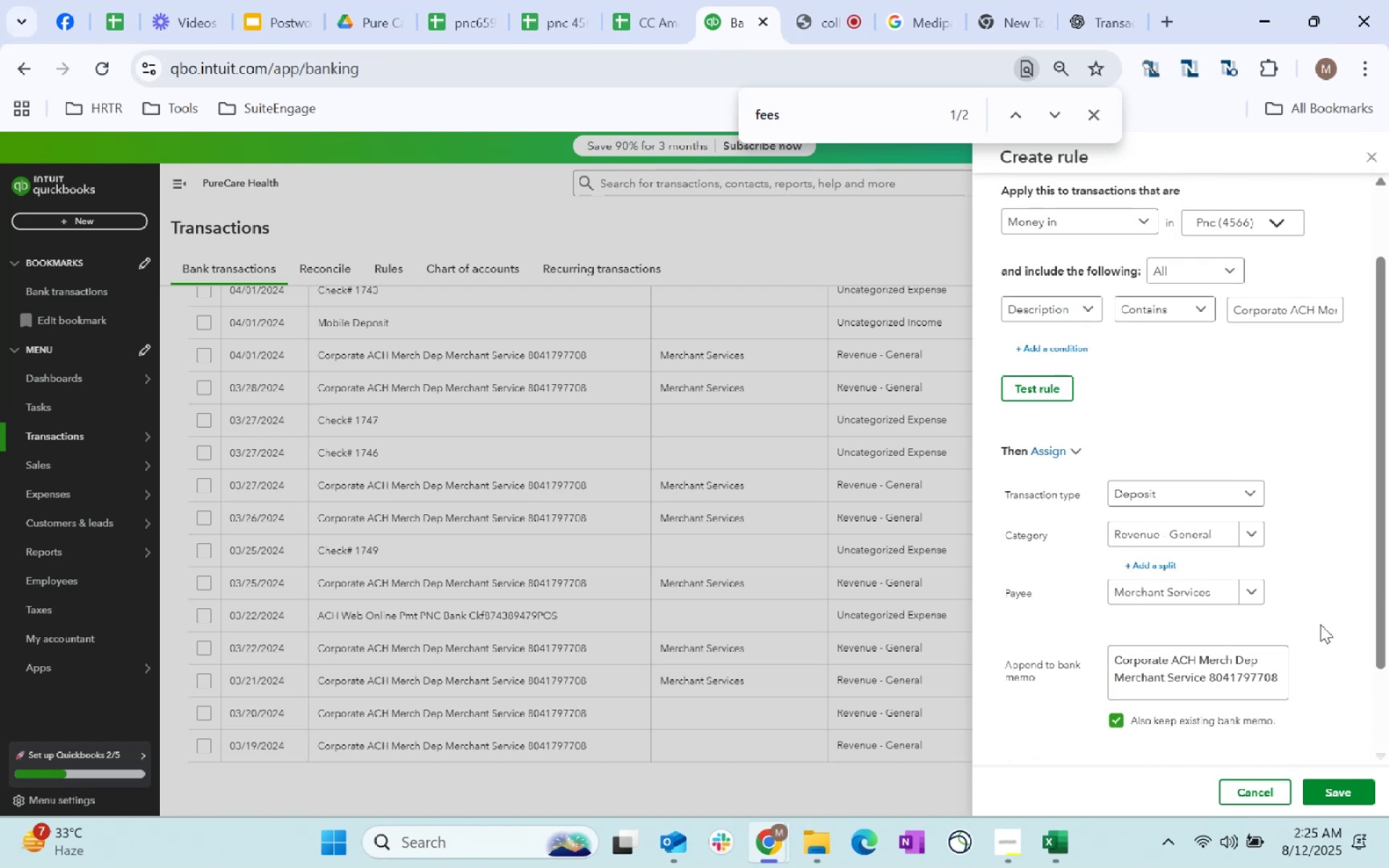 
scroll: coordinate [1317, 631], scroll_direction: down, amount: 13.0
 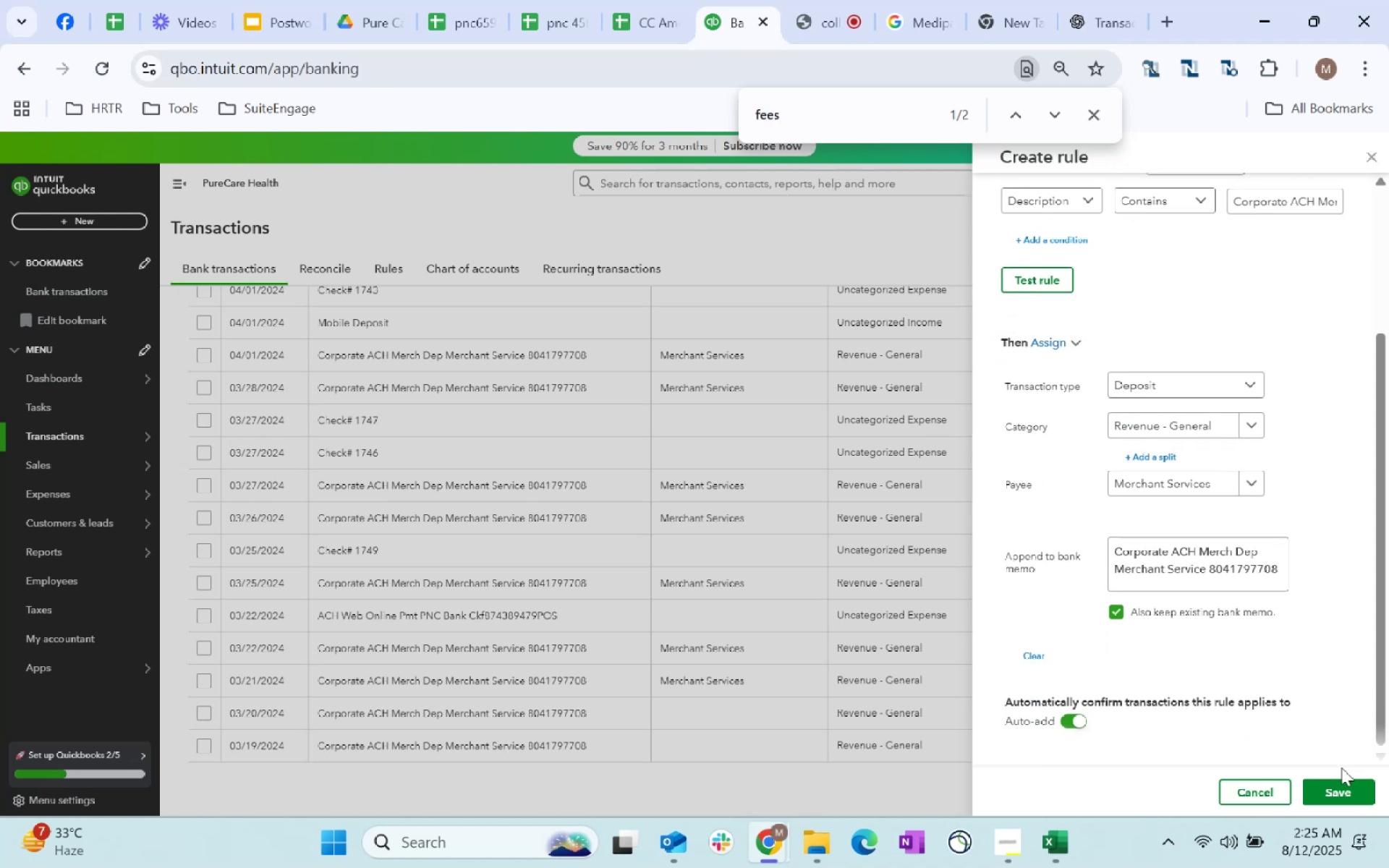 
left_click([1348, 795])
 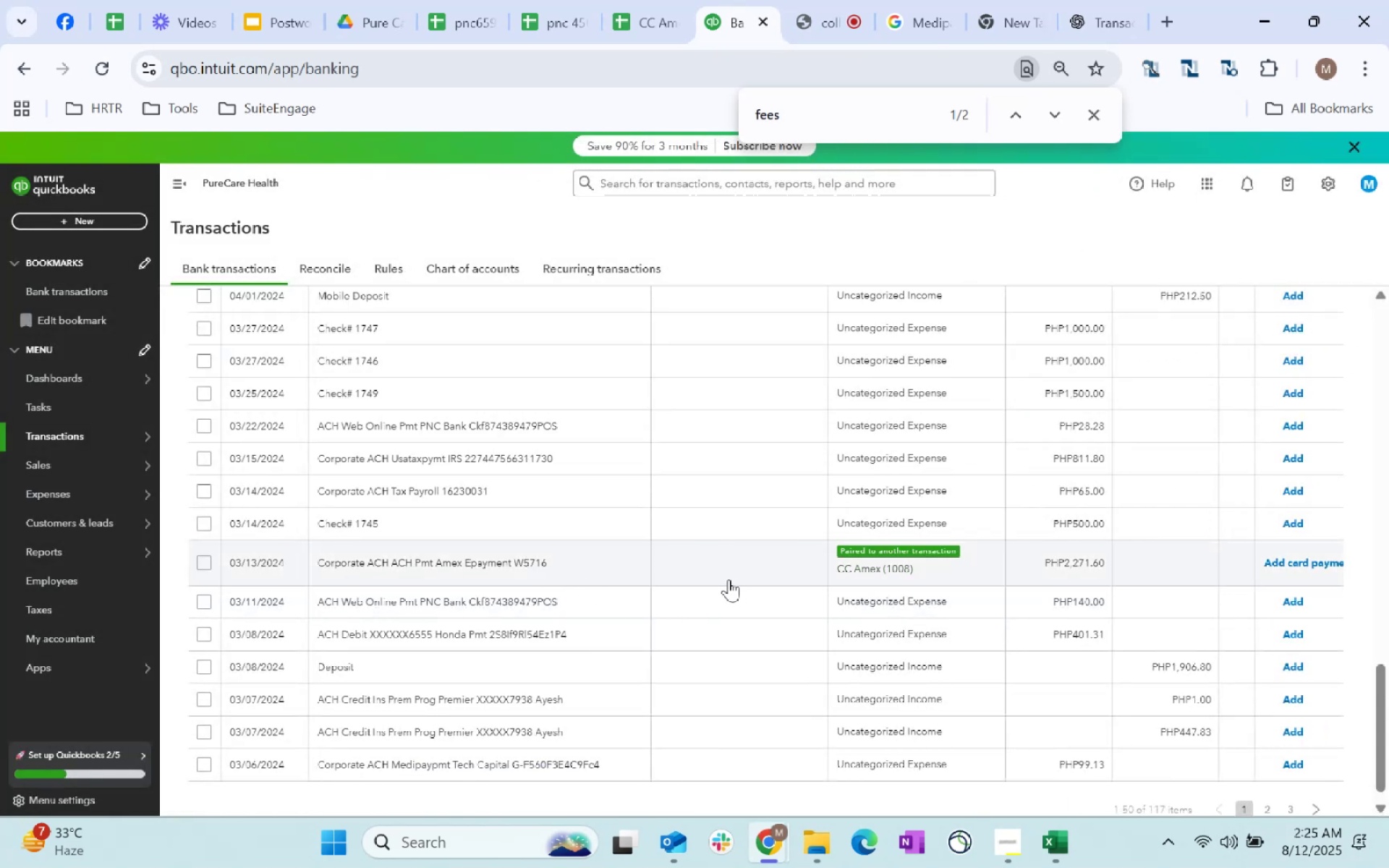 
wait(17.26)
 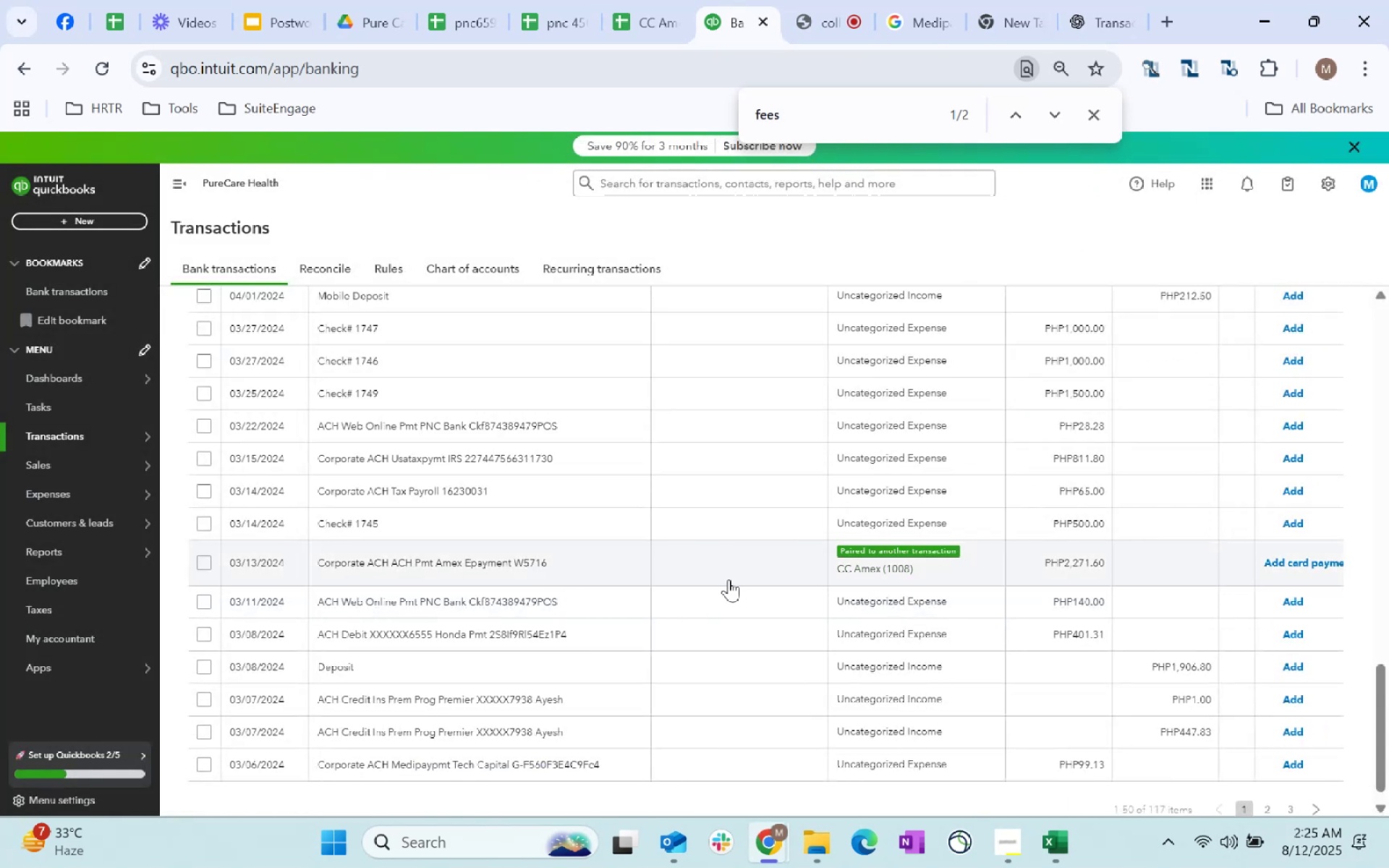 
scroll: coordinate [725, 668], scroll_direction: up, amount: 20.0
 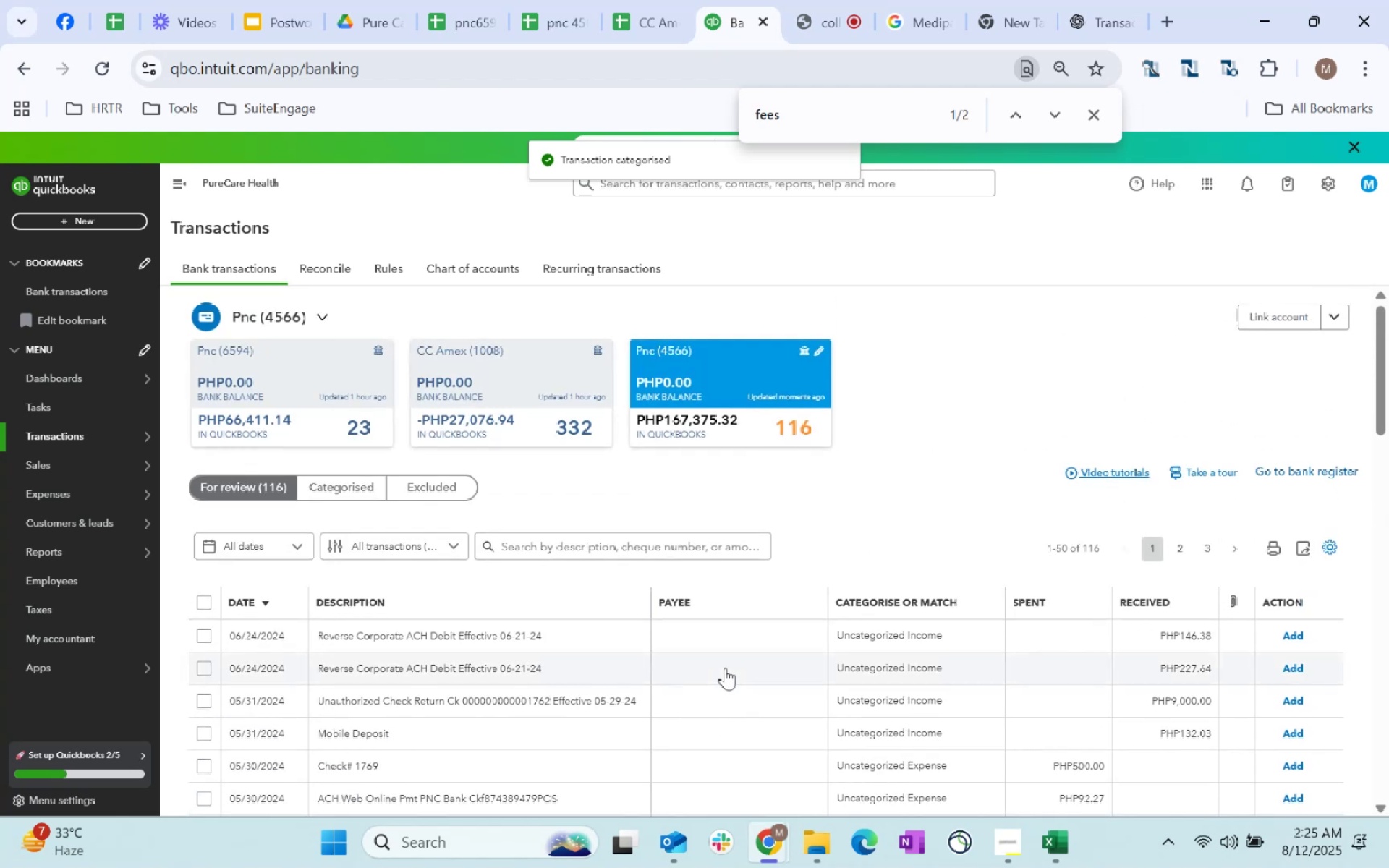 
scroll: coordinate [642, 480], scroll_direction: down, amount: 4.0
 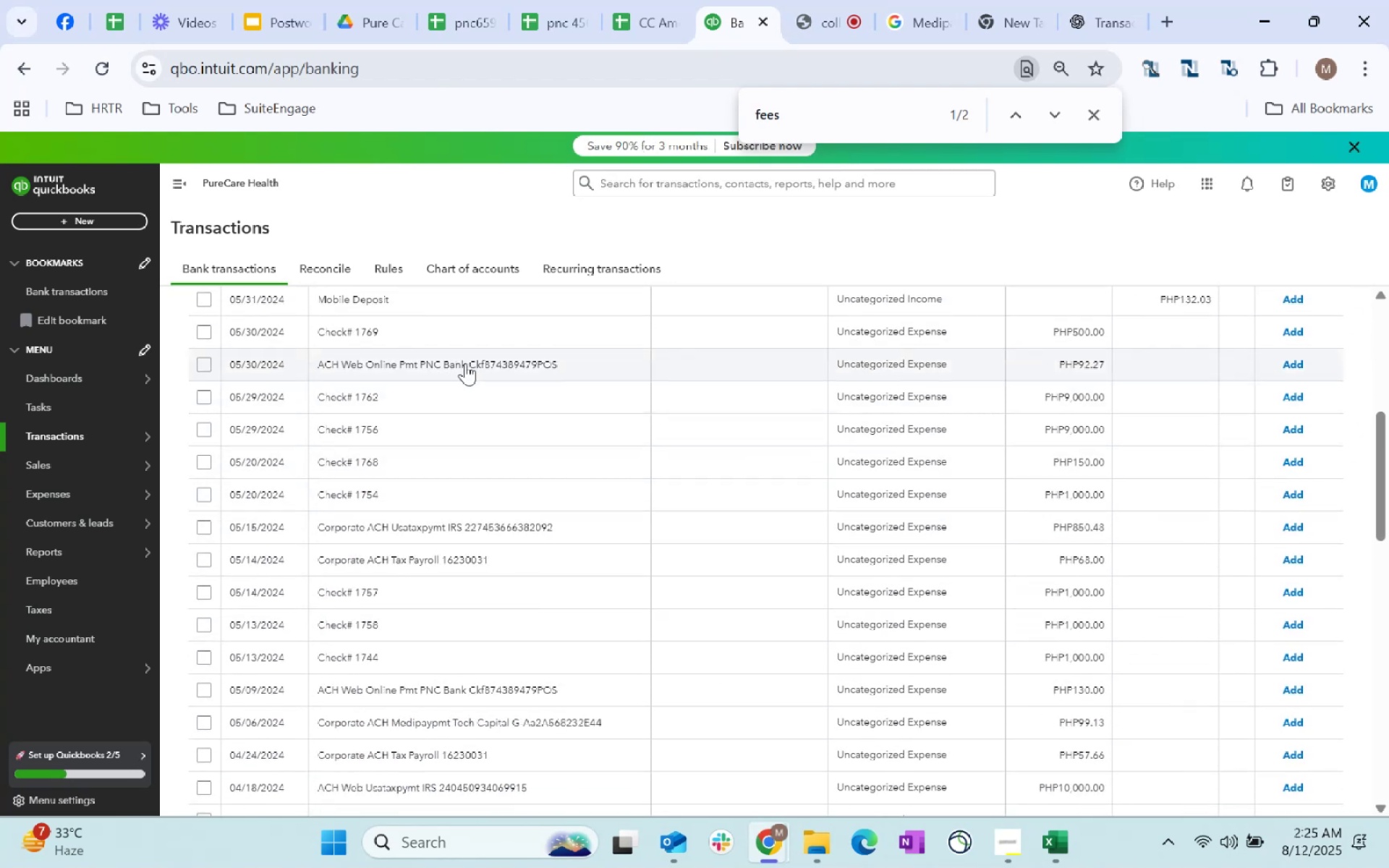 
wait(6.73)
 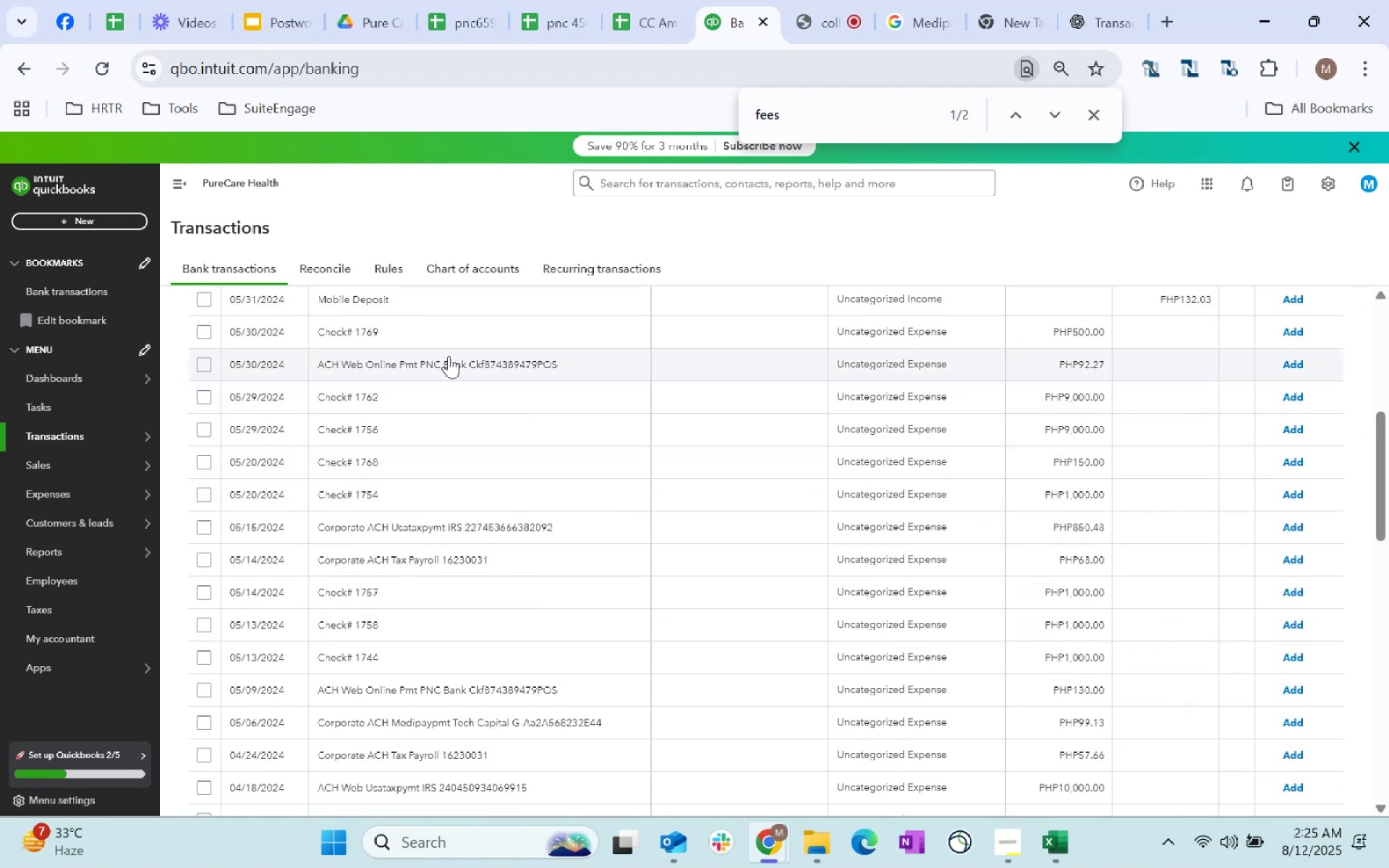 
scroll: coordinate [720, 628], scroll_direction: down, amount: 3.0
 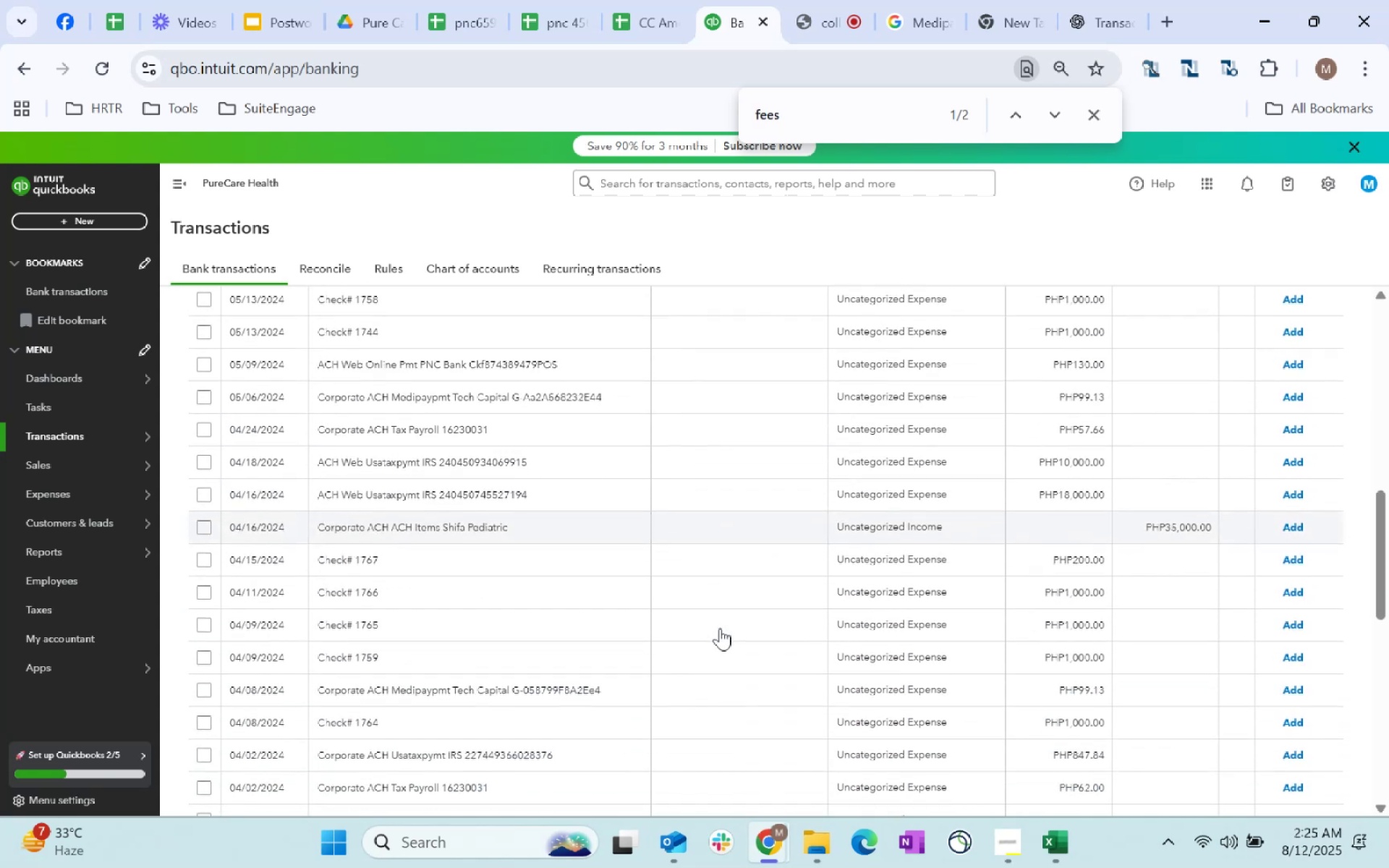 
scroll: coordinate [720, 628], scroll_direction: up, amount: 2.0
 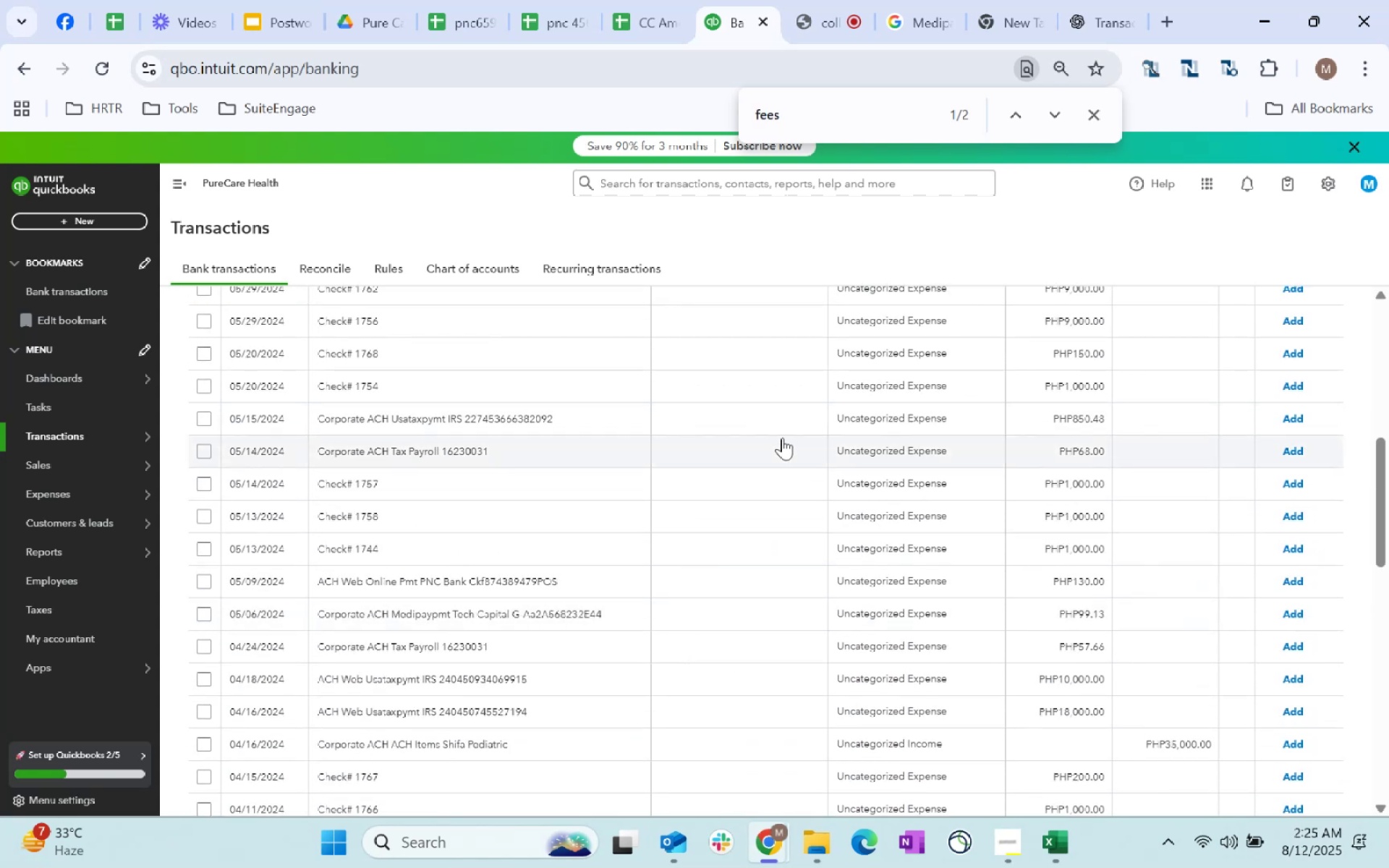 
left_click([769, 452])
 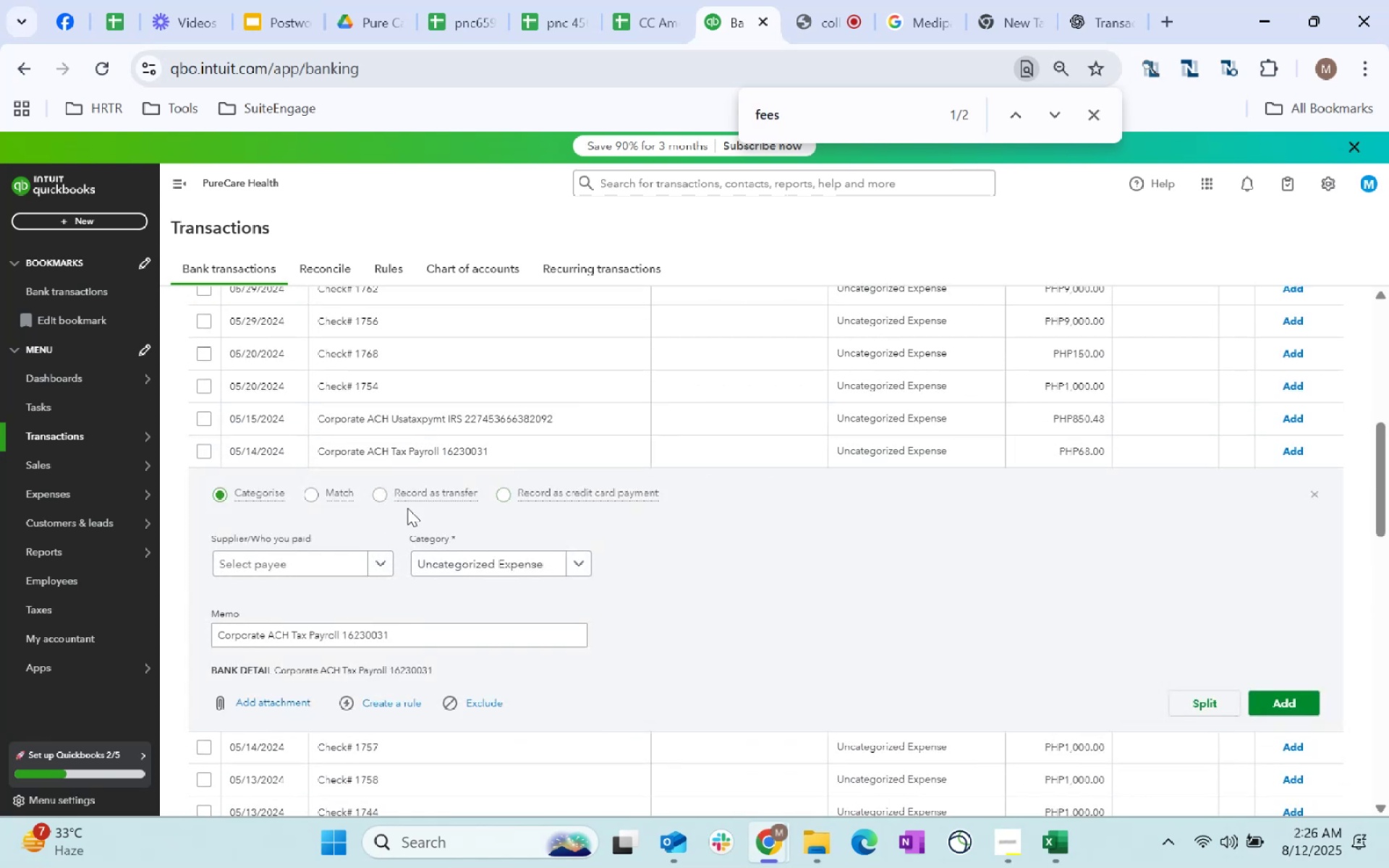 
left_click([341, 564])
 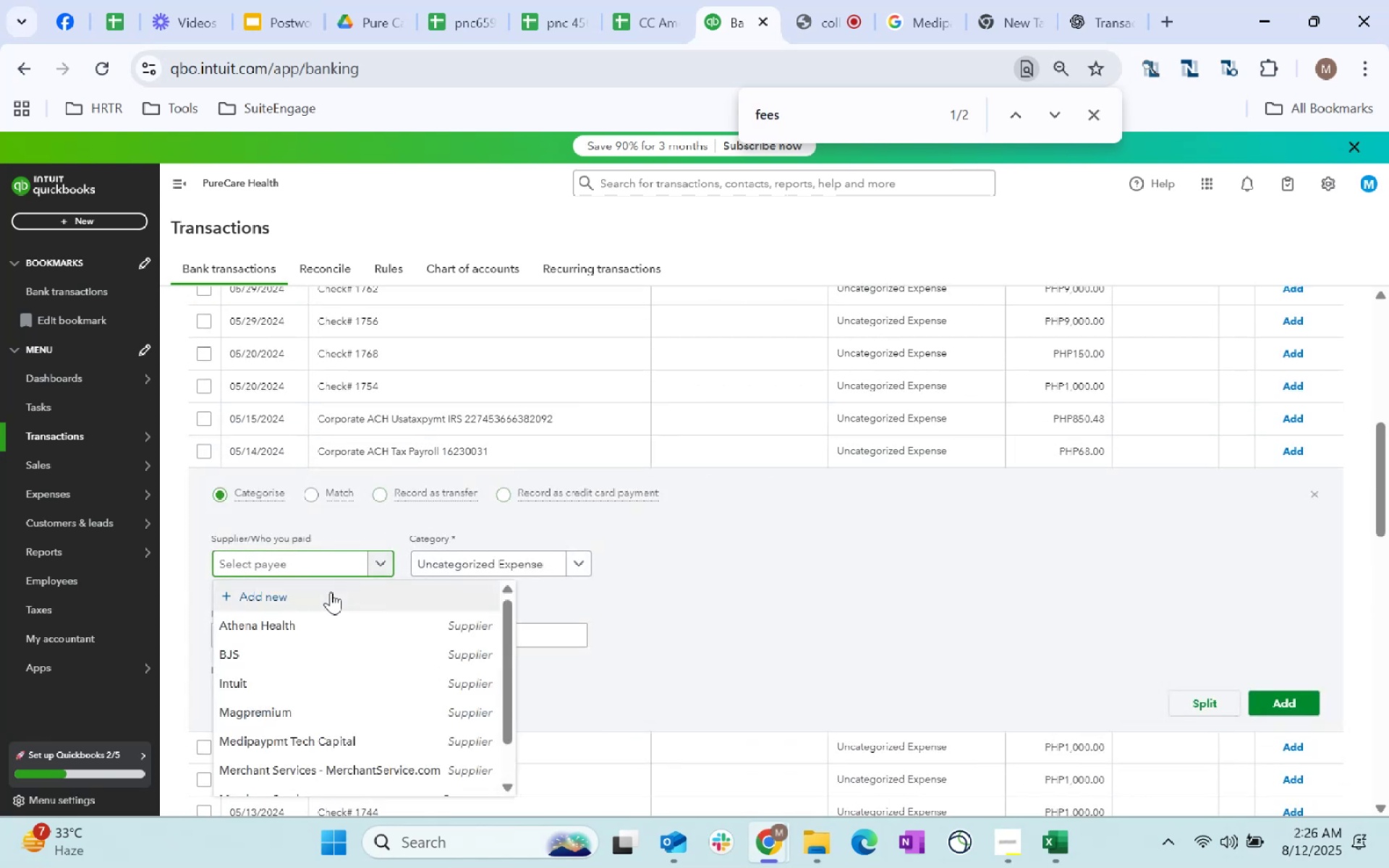 
left_click([331, 592])
 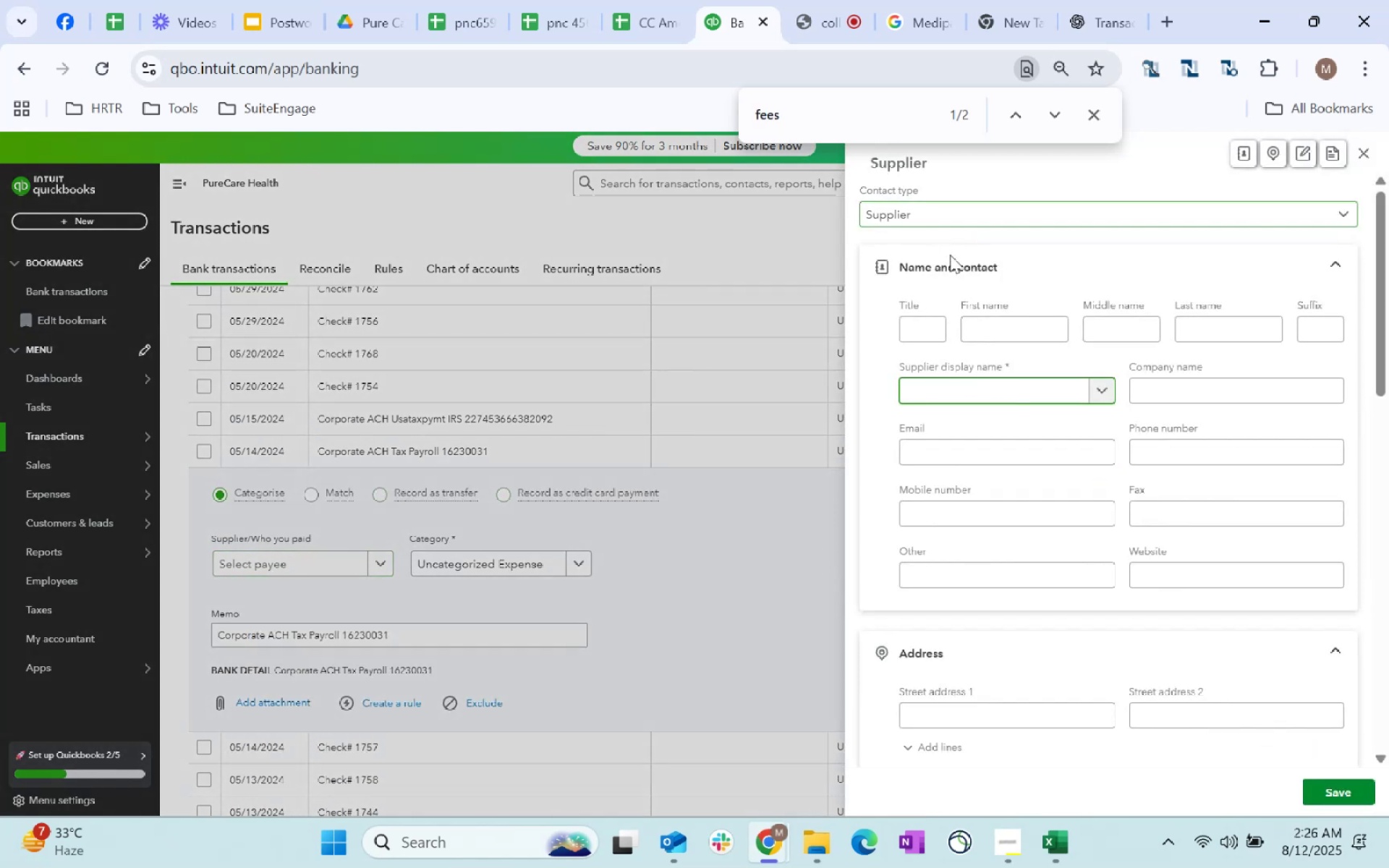 
type(Employee)
 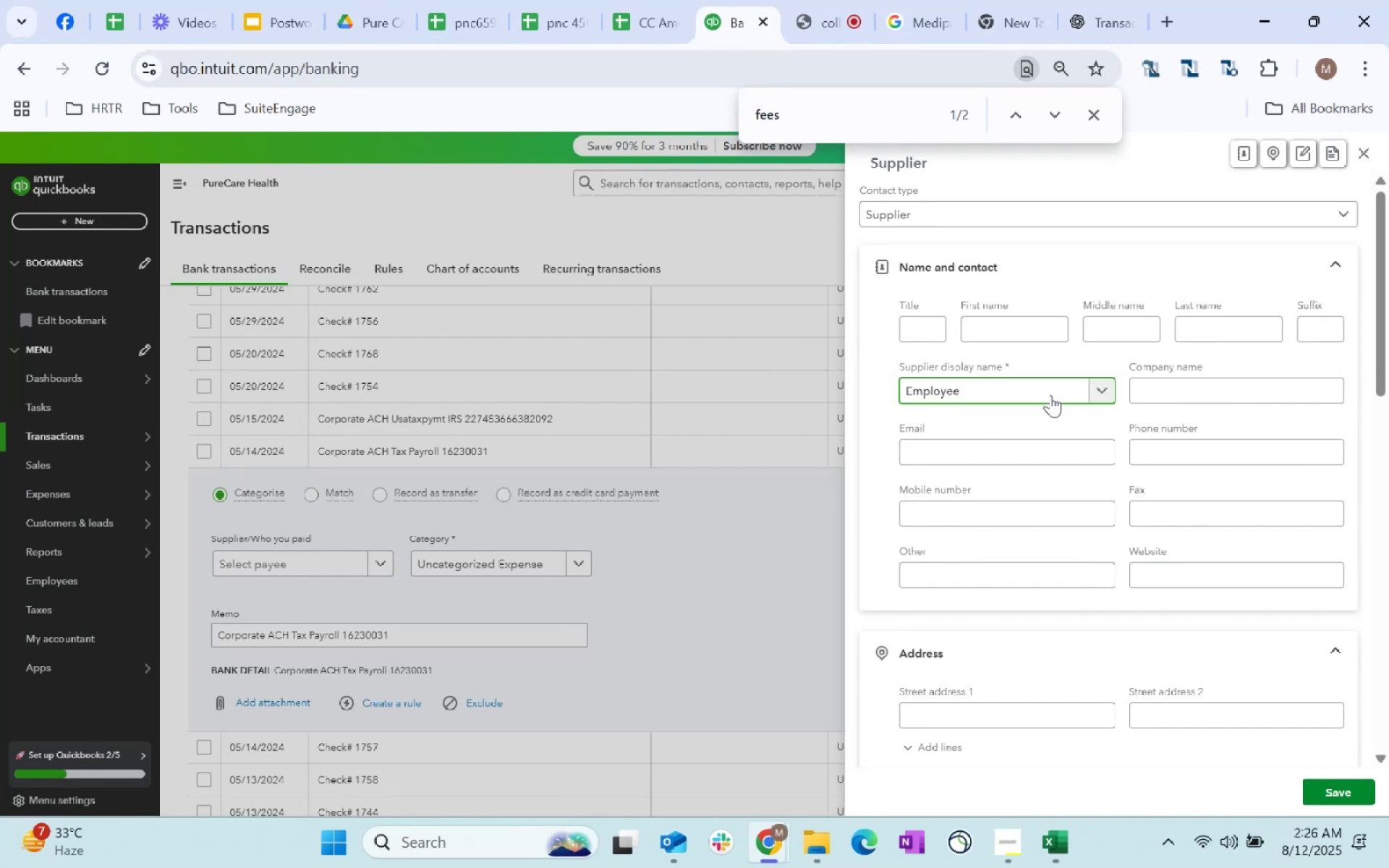 
wait(5.54)
 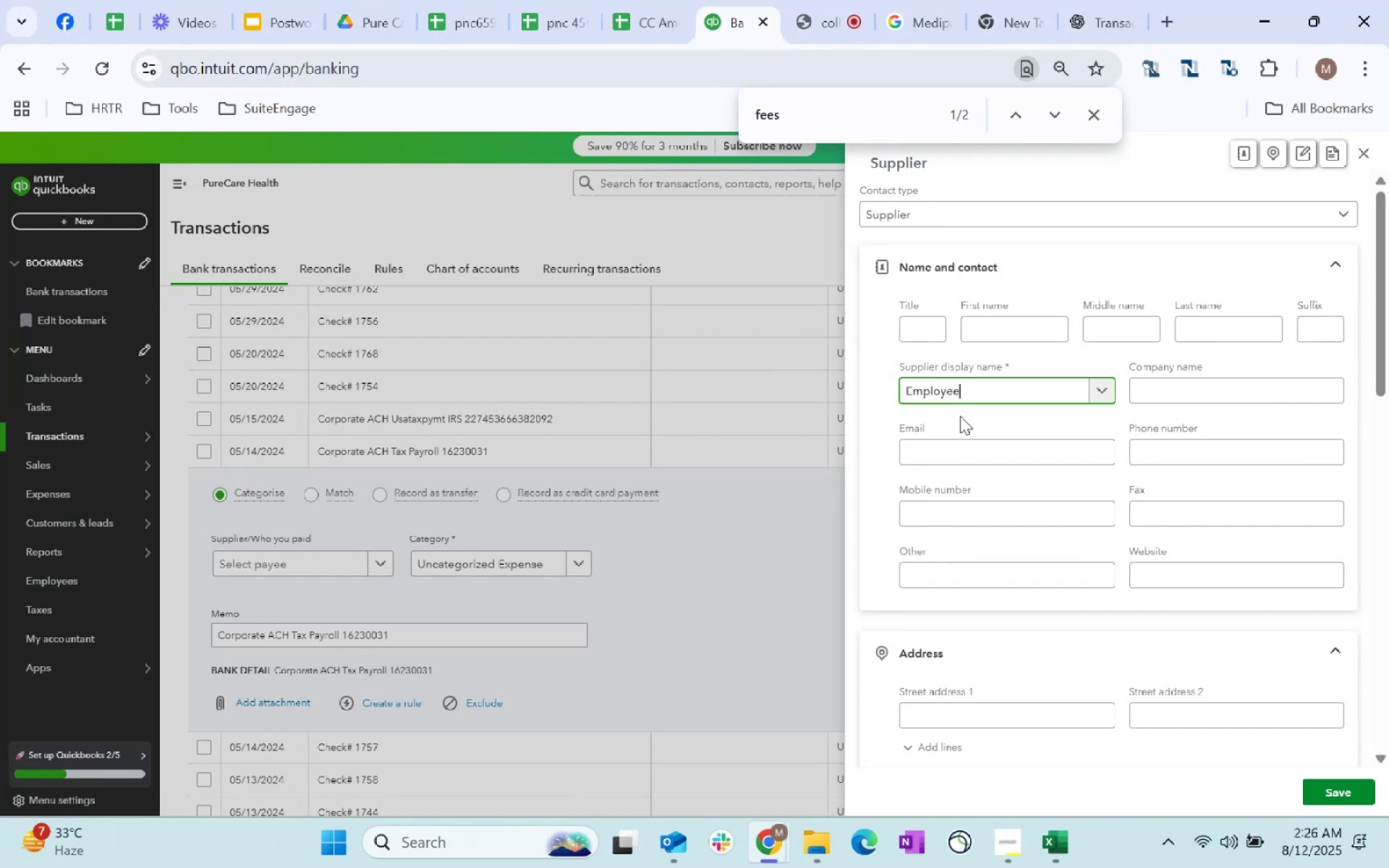 
scroll: coordinate [1141, 611], scroll_direction: down, amount: 21.0
 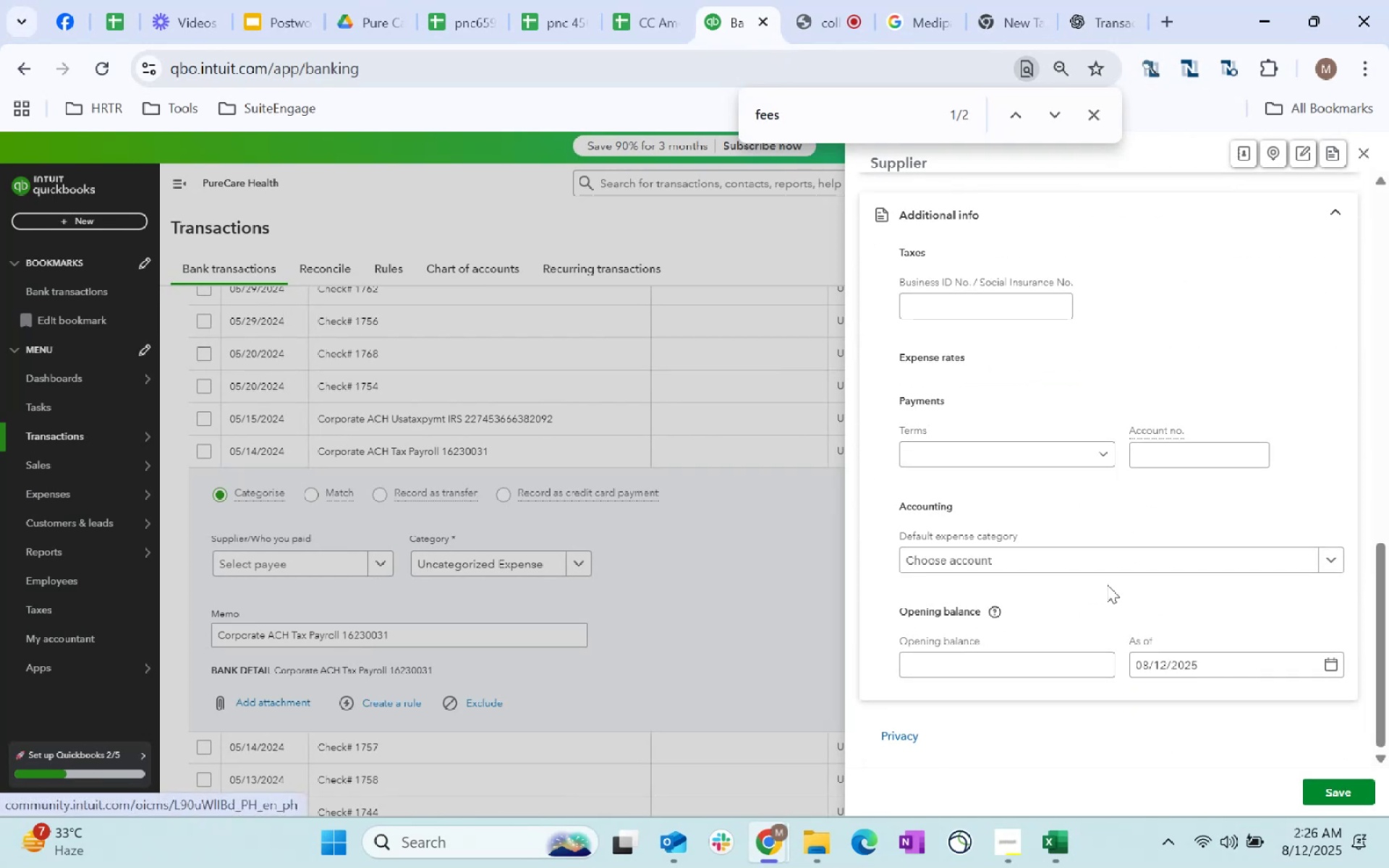 
left_click([1099, 572])
 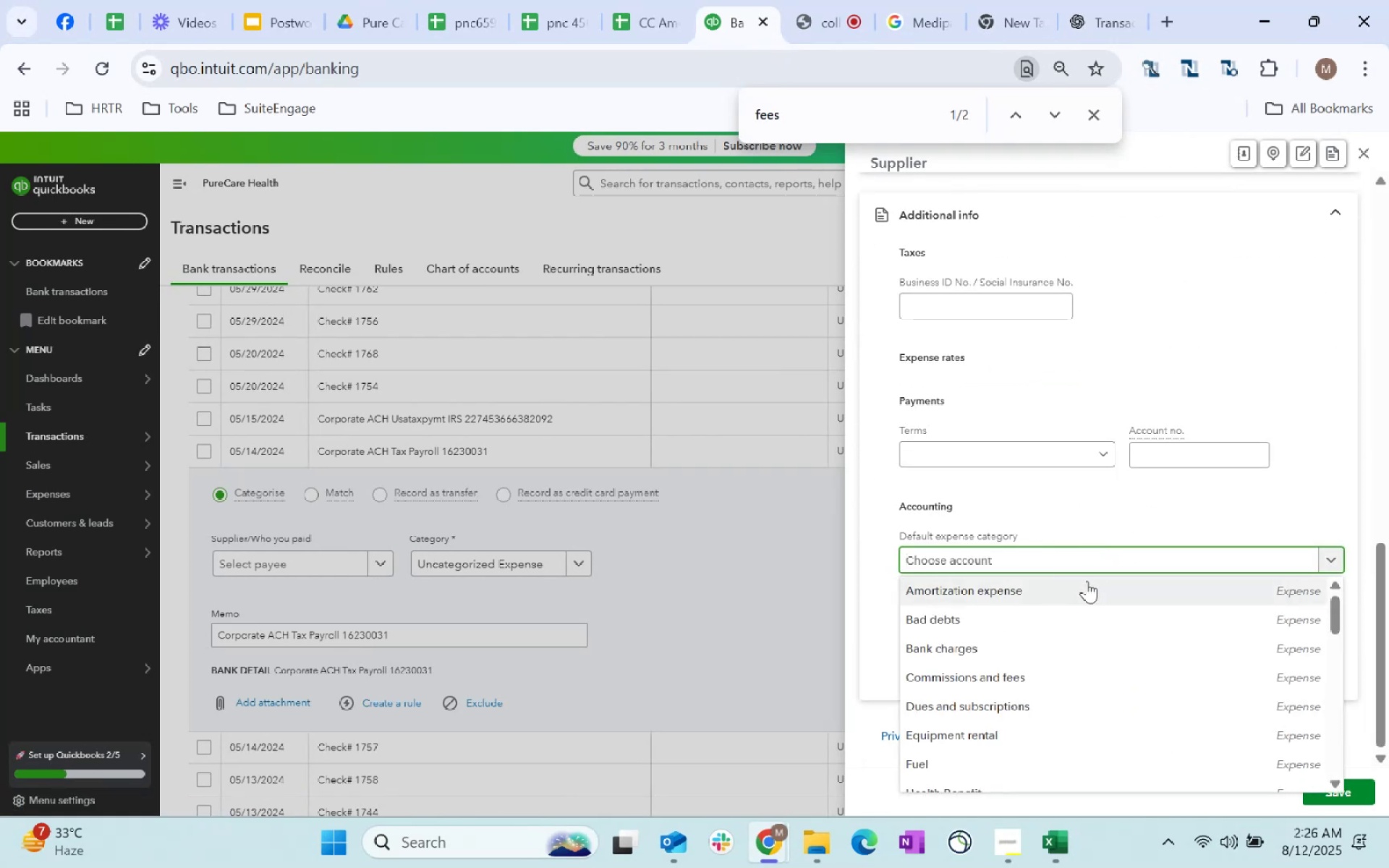 
type(payroll)
 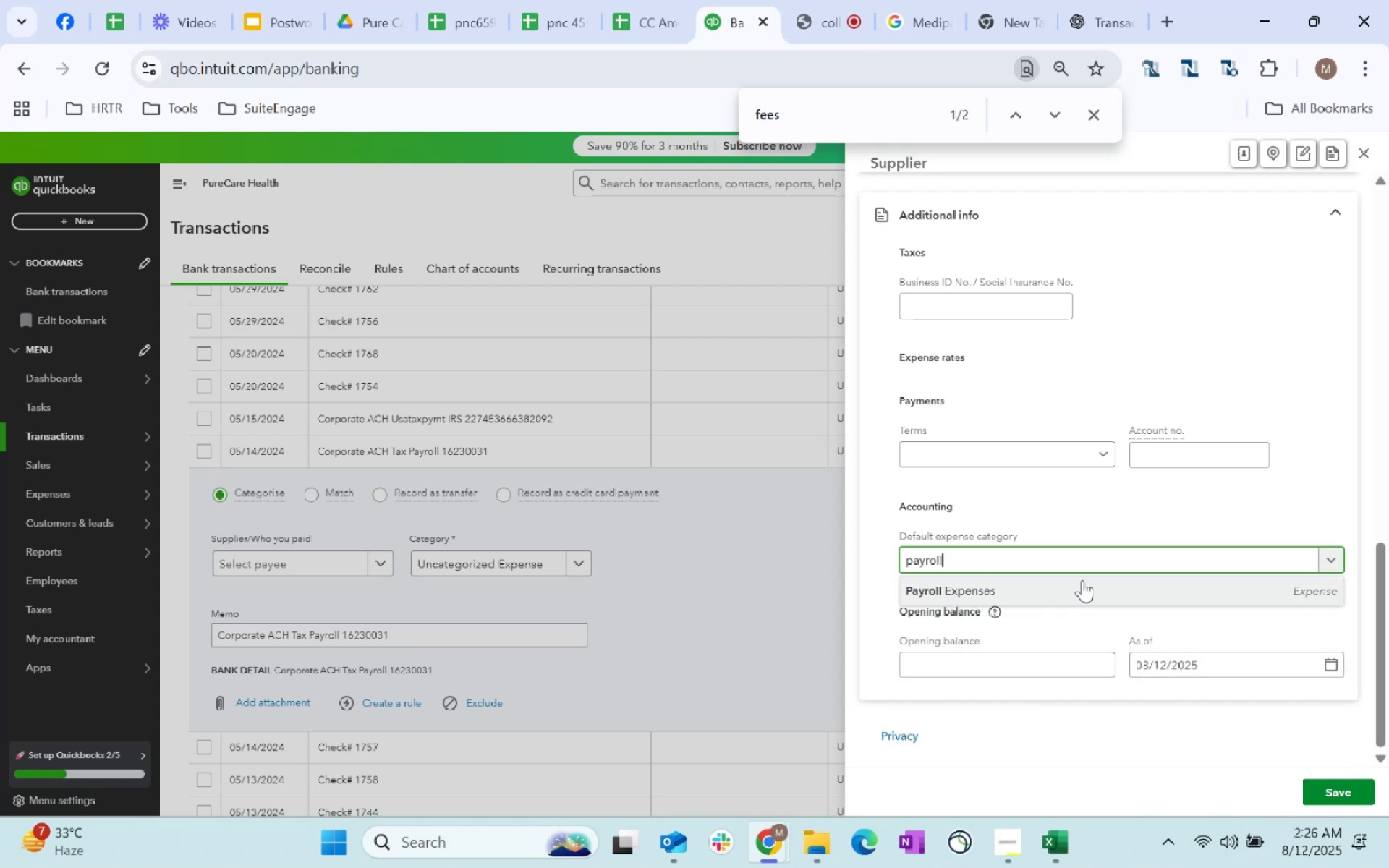 
left_click([1056, 592])
 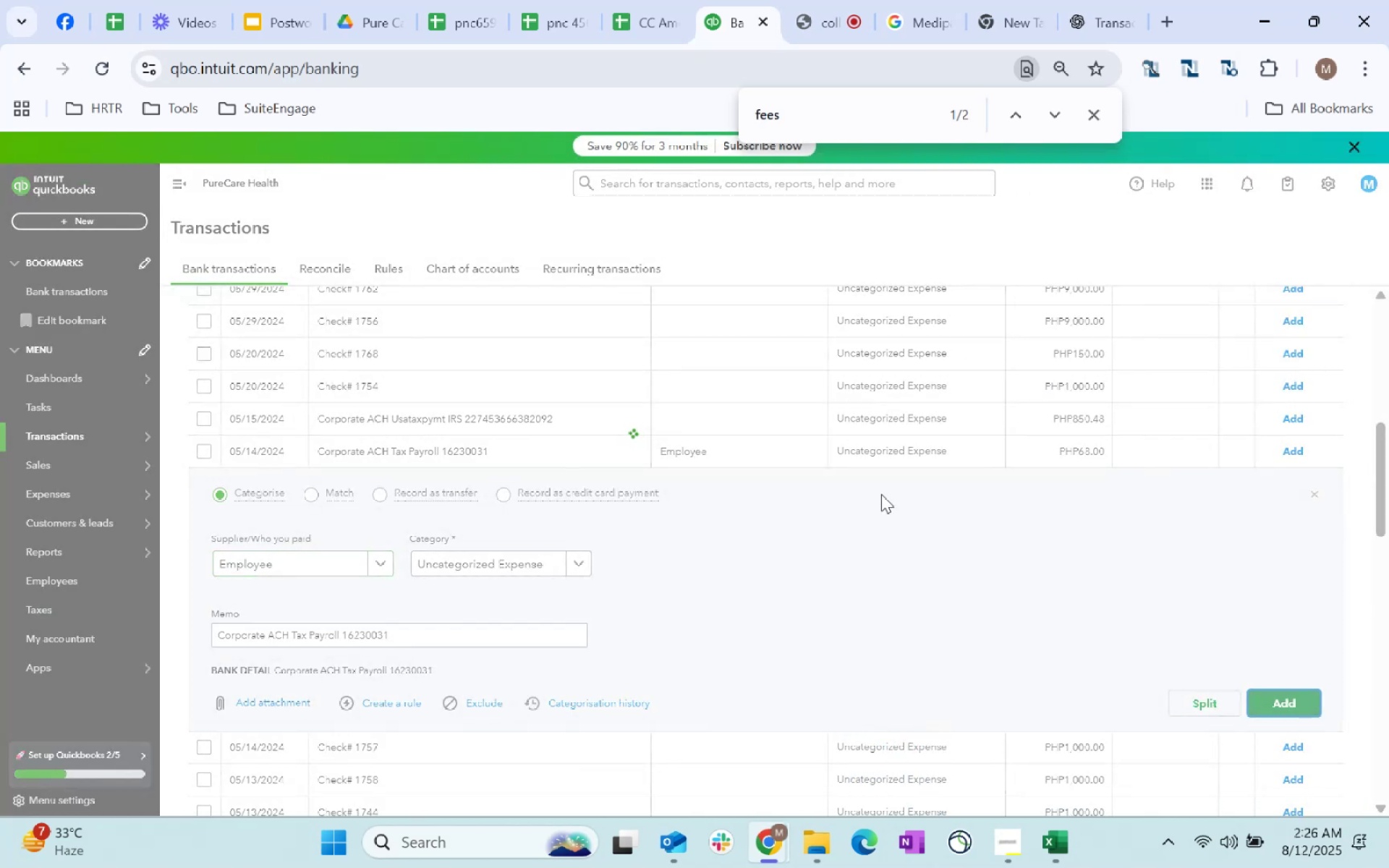 
wait(10.73)
 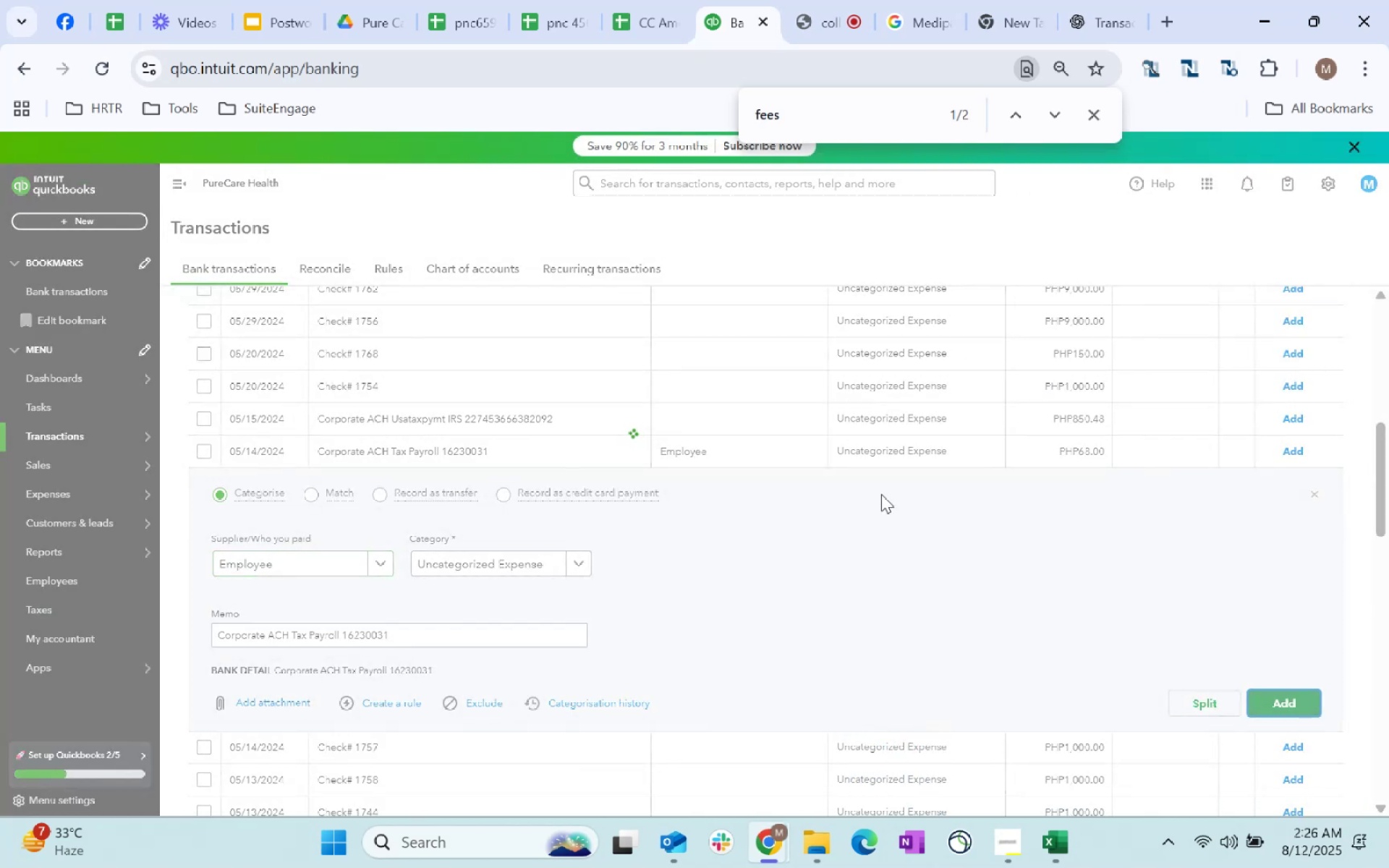 
left_click([935, 611])
 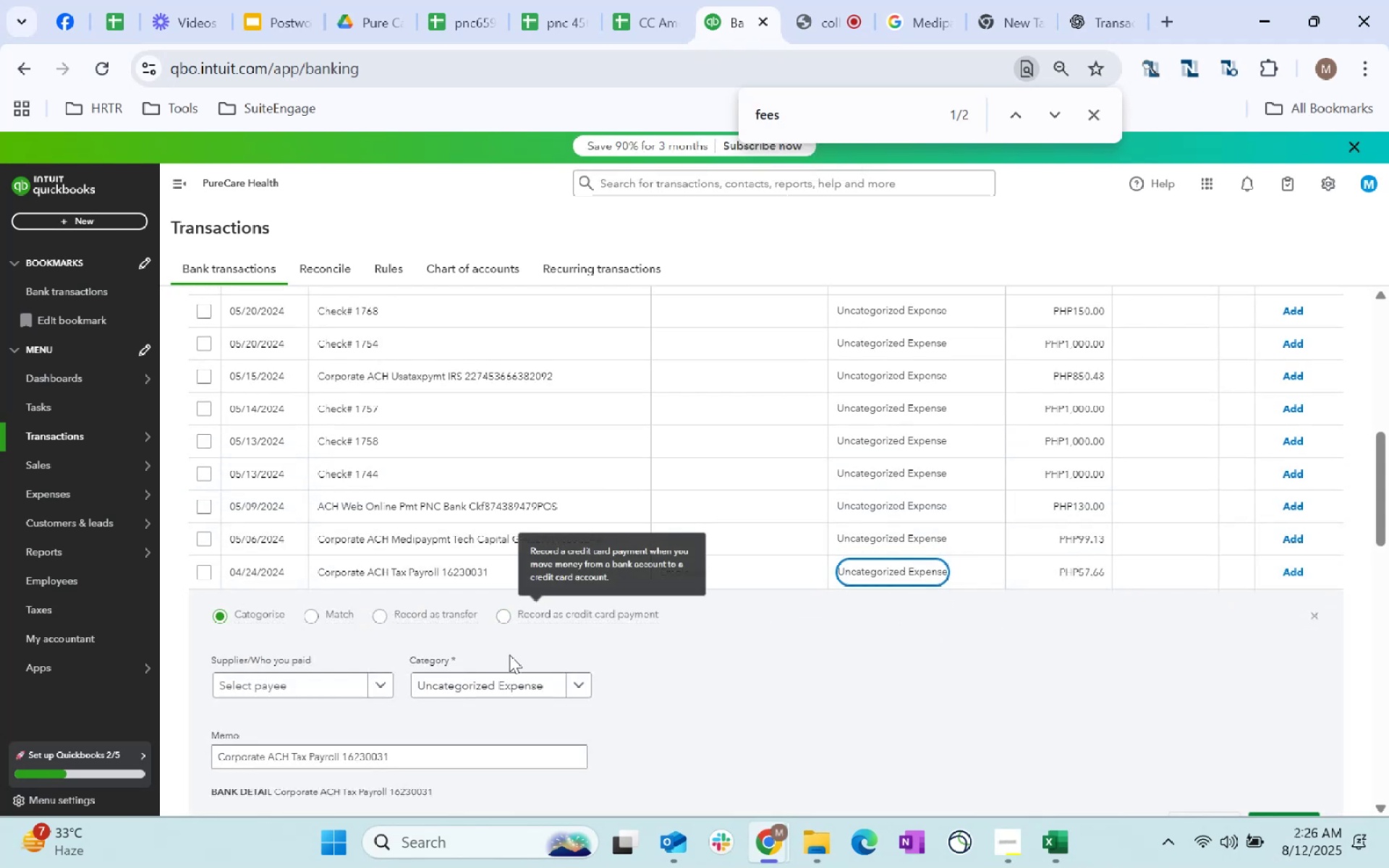 
left_click([501, 688])
 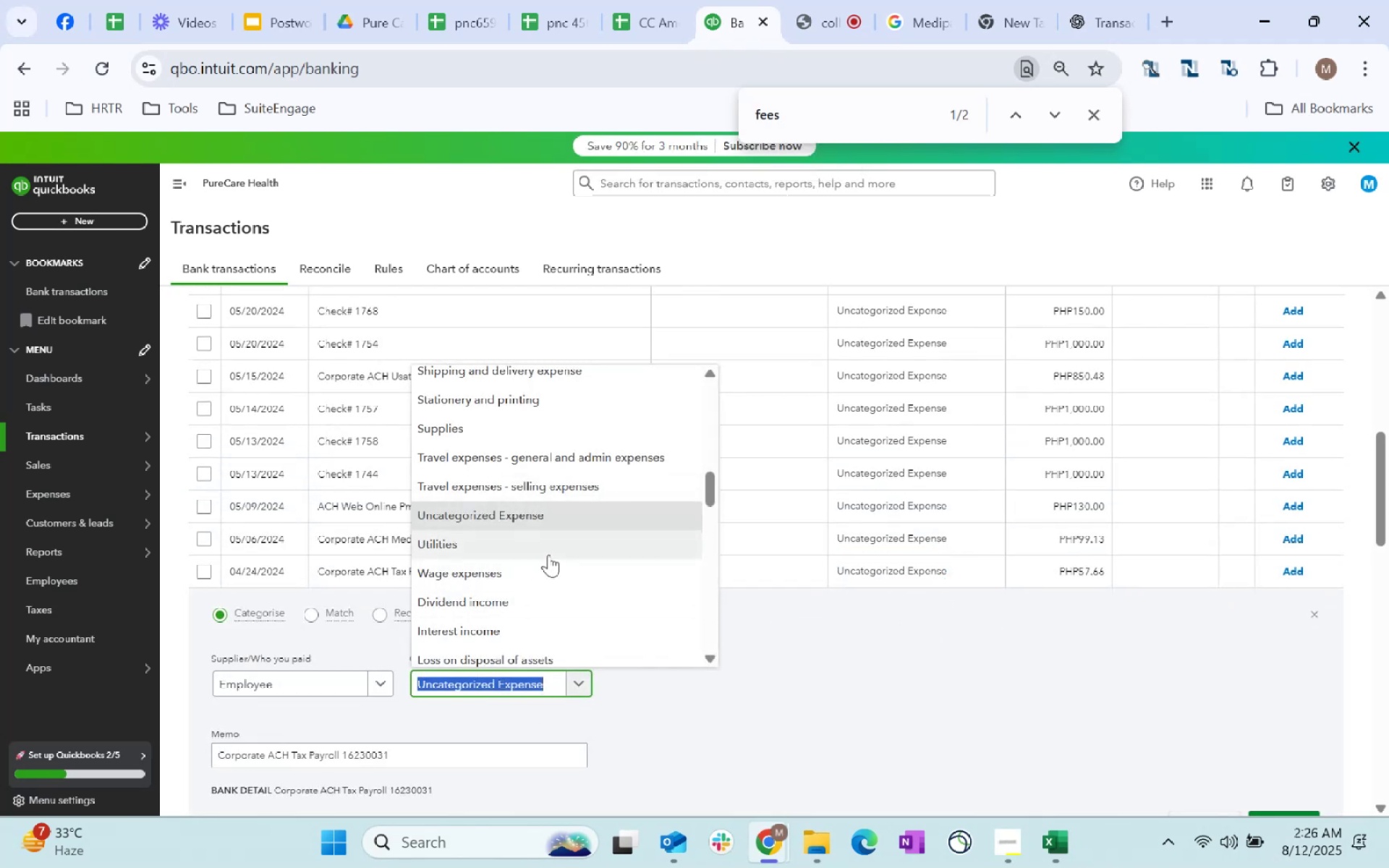 
type(payroll)
 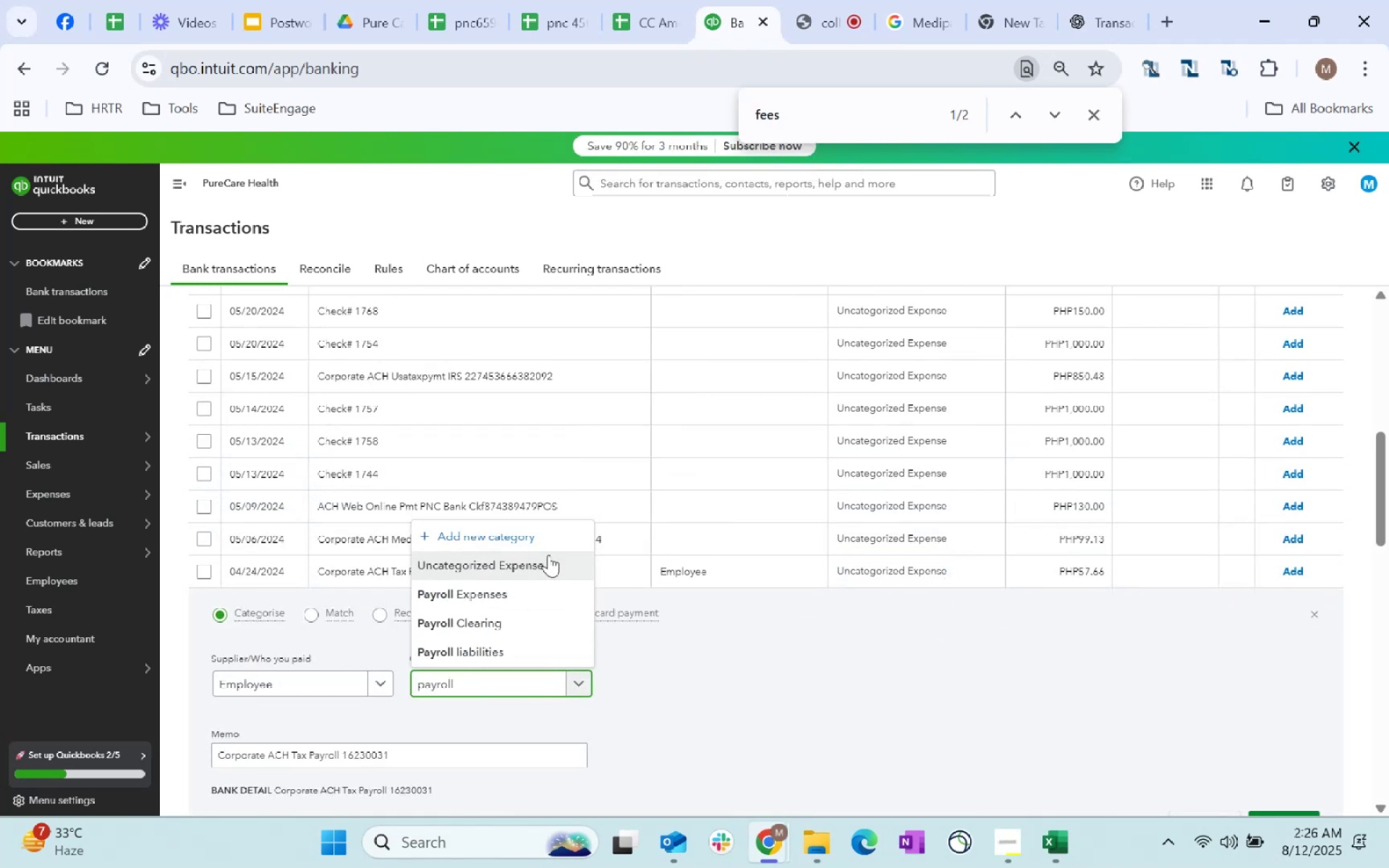 
key(ArrowDown)
 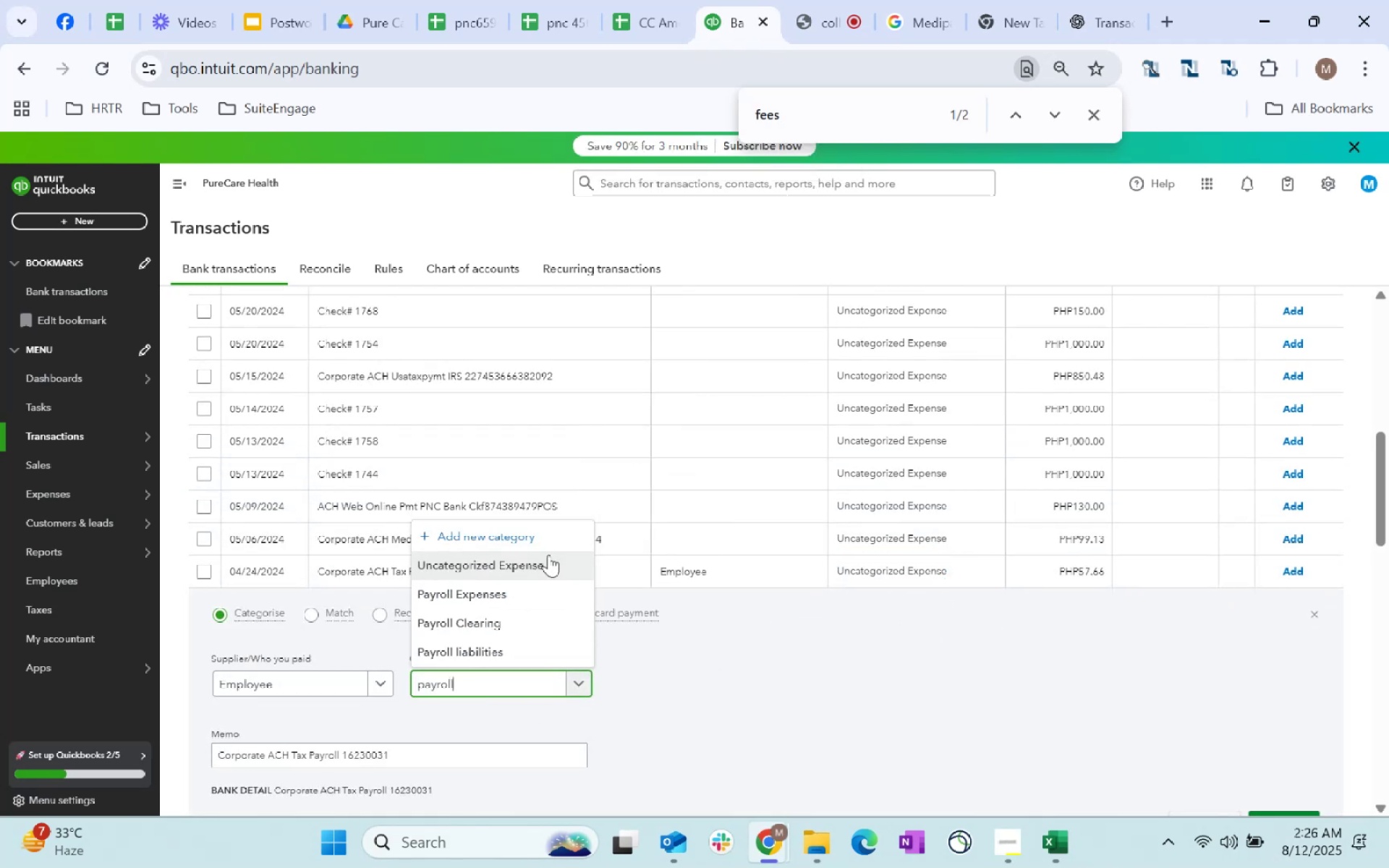 
key(ArrowDown)
 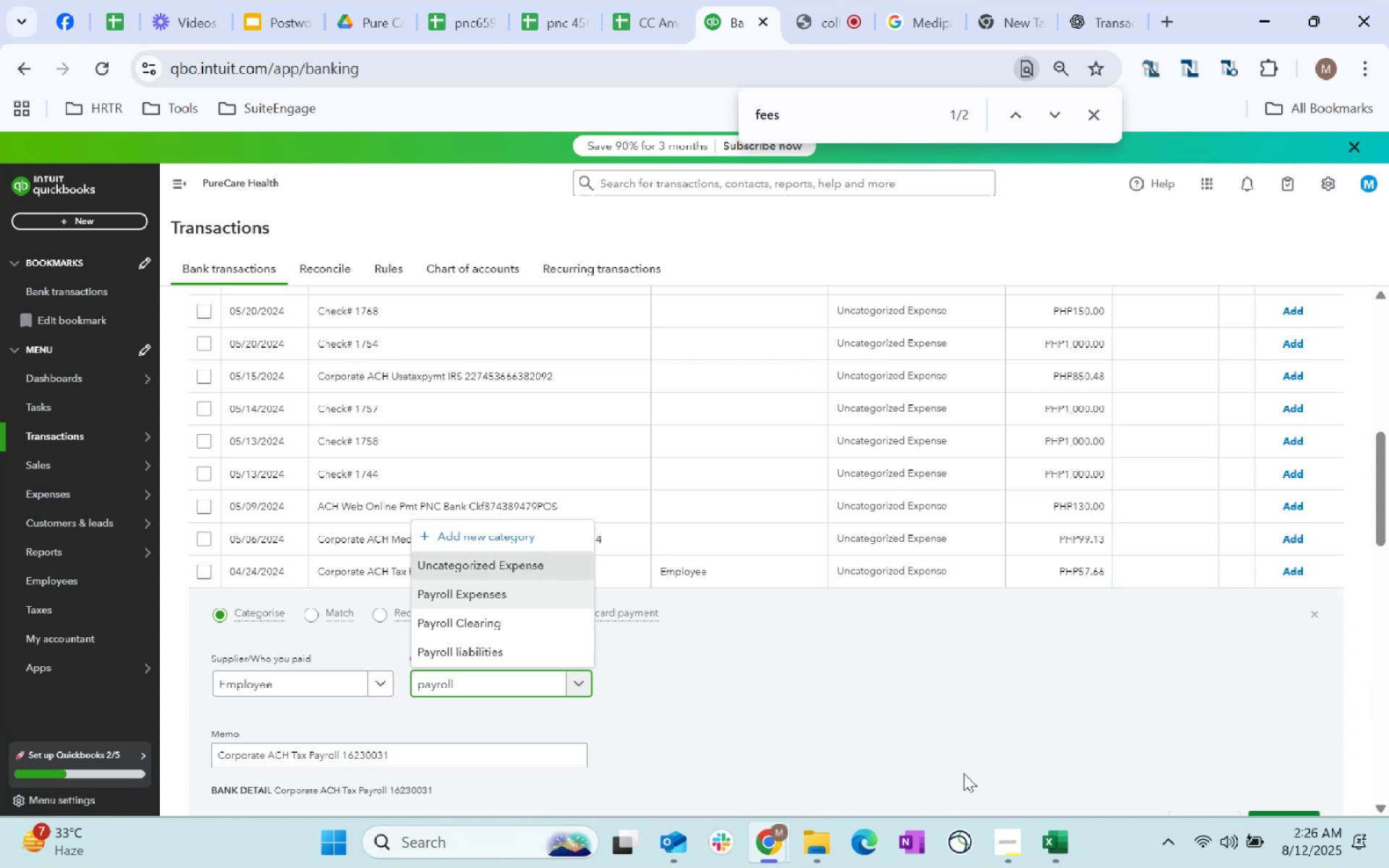 
left_click([454, 598])
 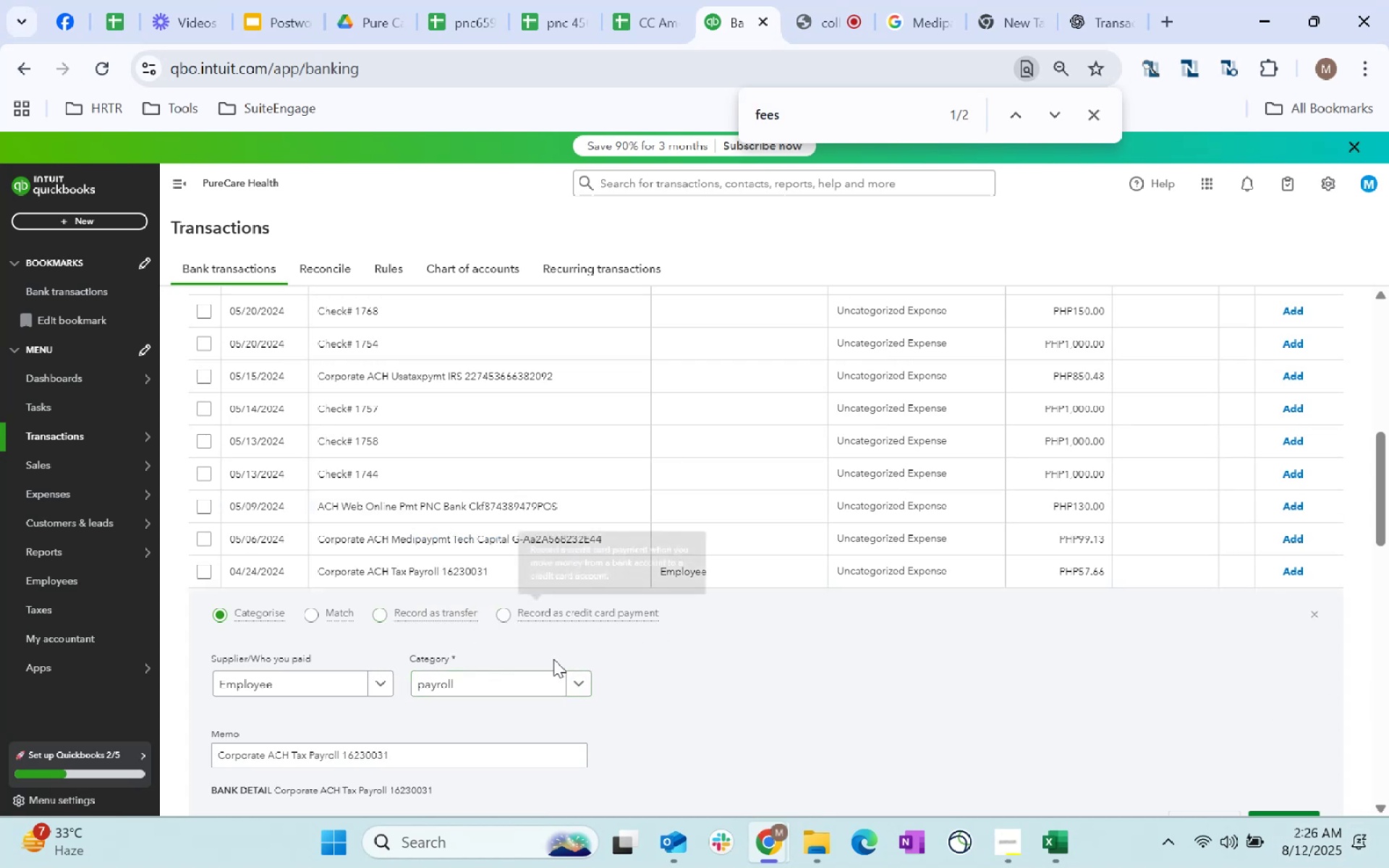 
left_click([559, 688])
 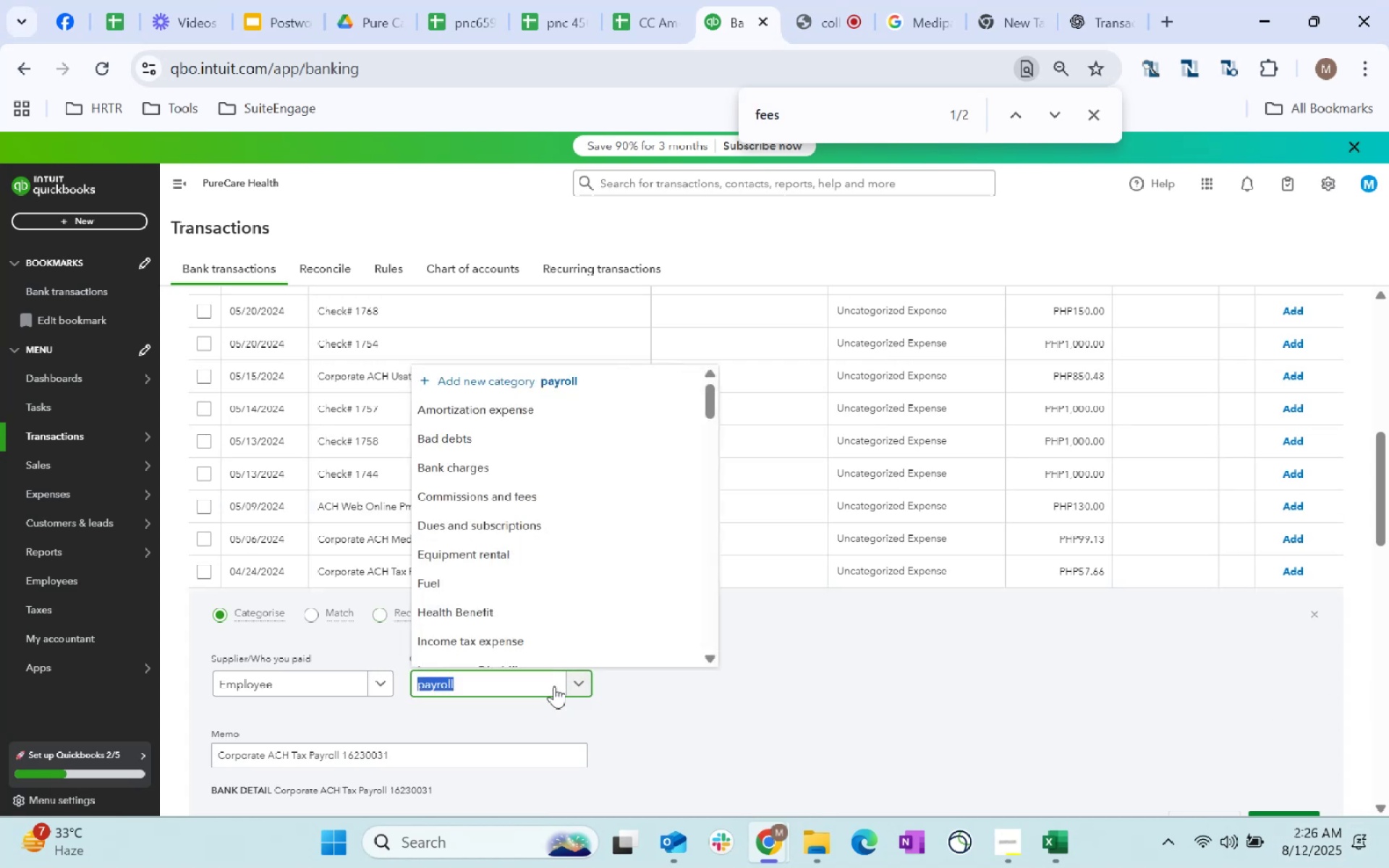 
type(par)
key(Backspace)
type(yro)
 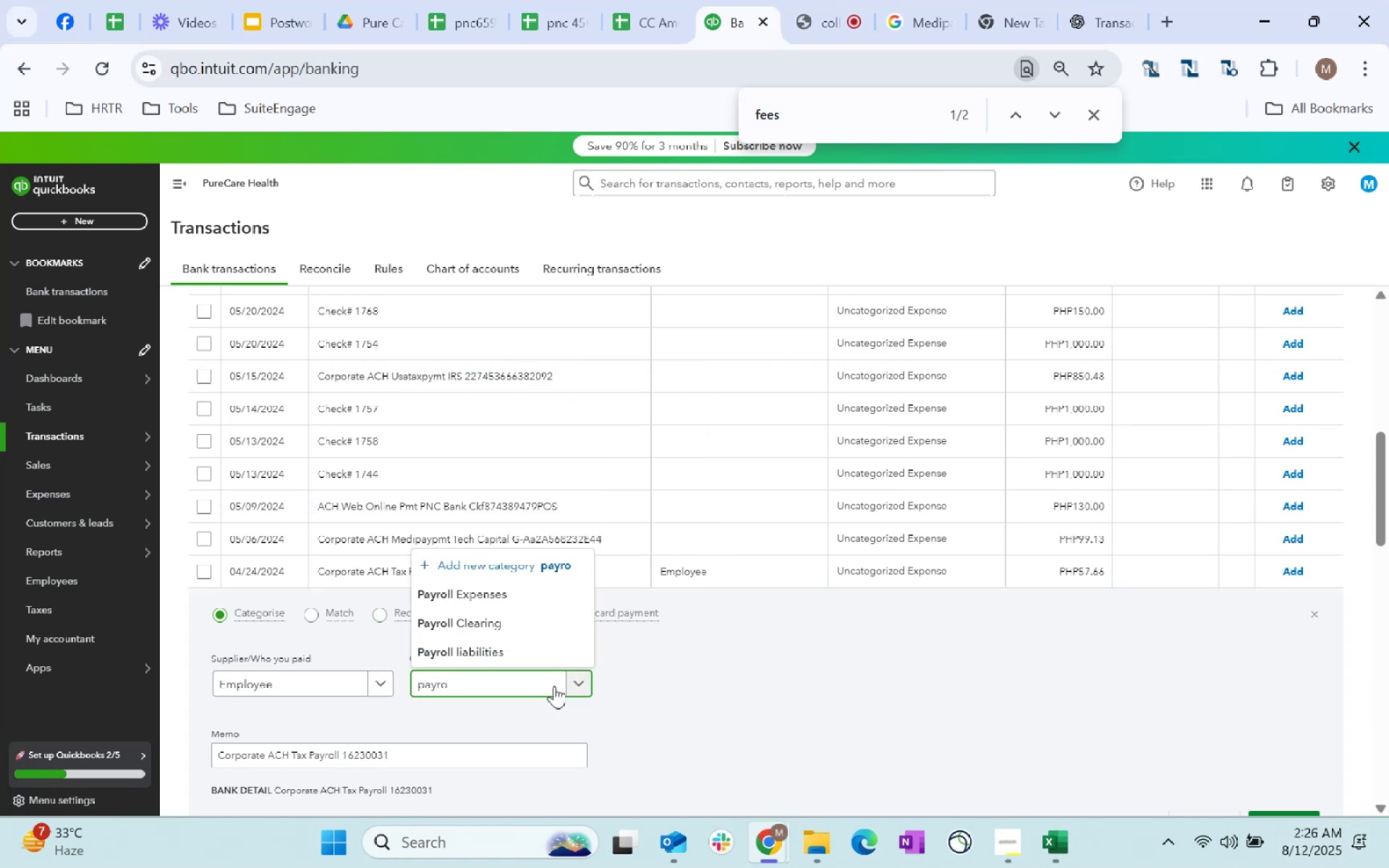 
key(ArrowDown)
 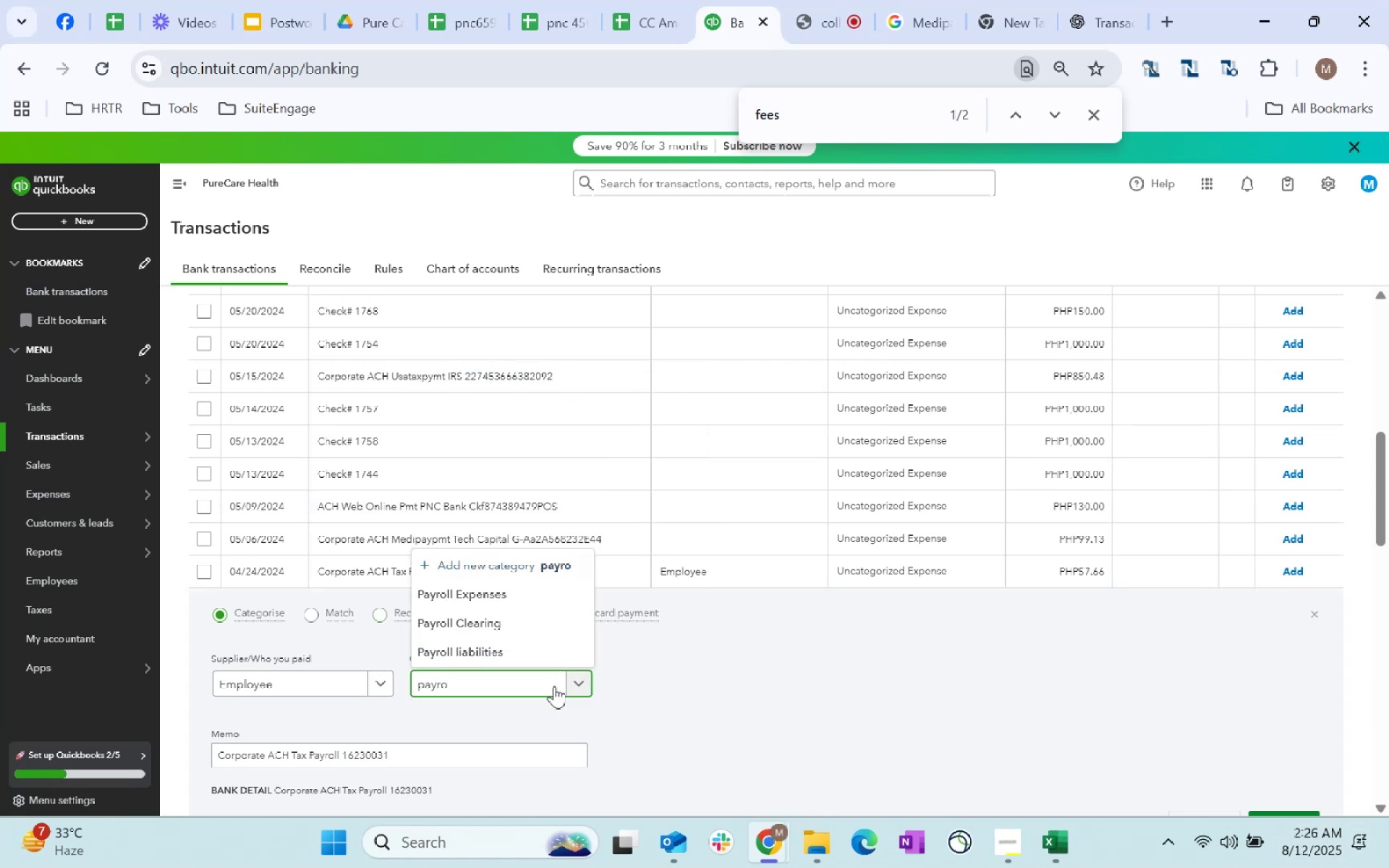 
key(ArrowDown)
 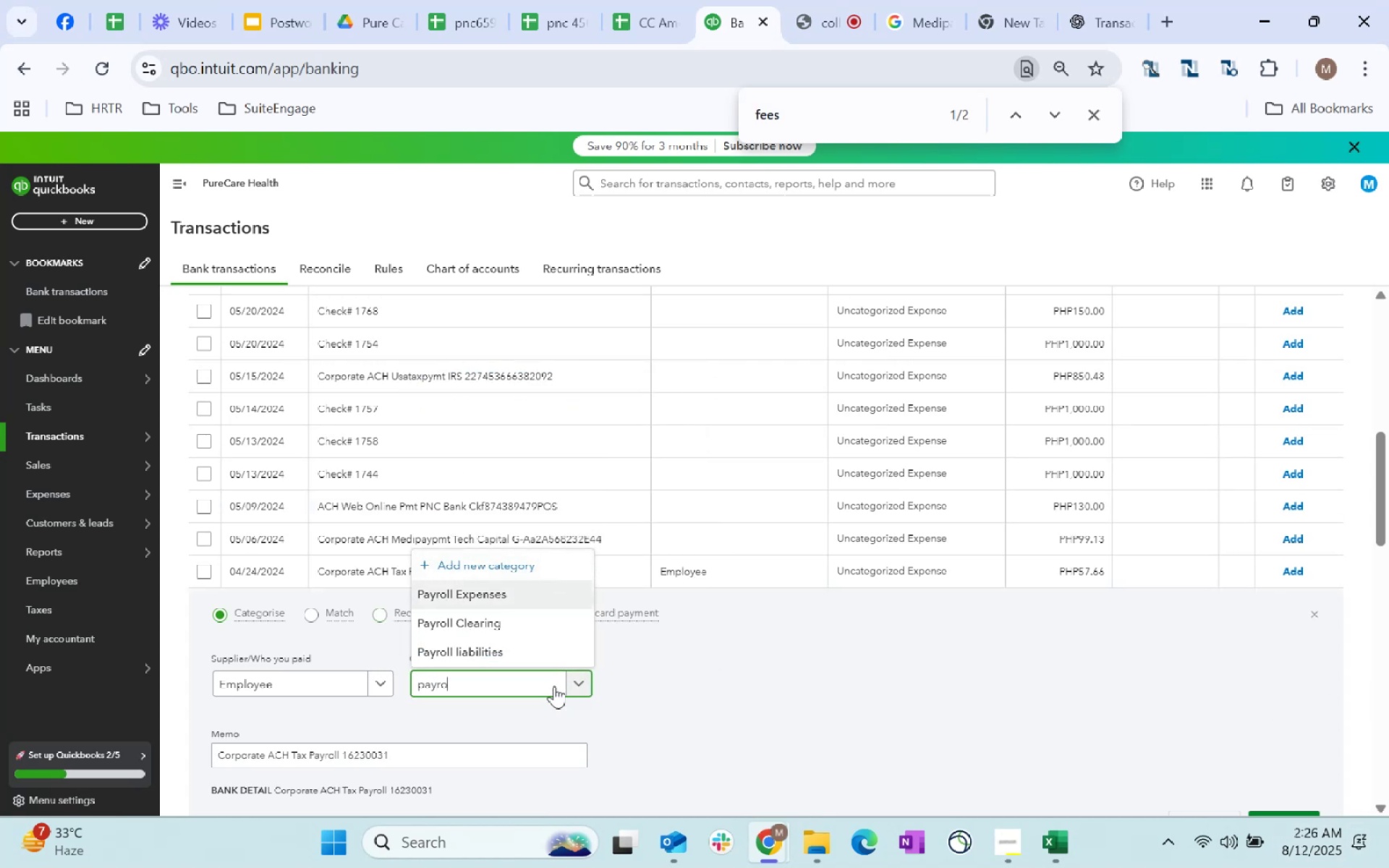 
key(Tab)
 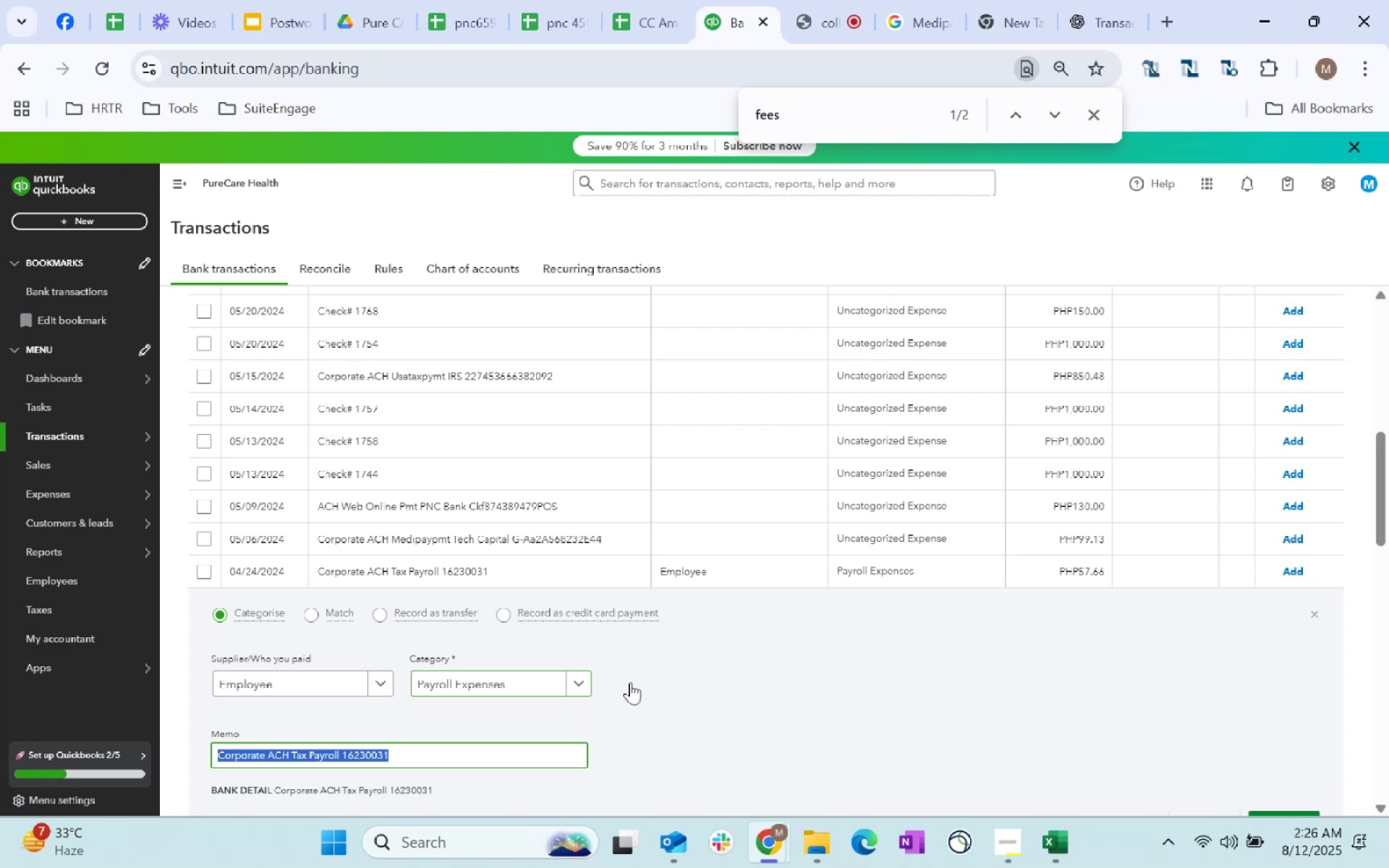 
scroll: coordinate [1097, 684], scroll_direction: down, amount: 2.0
 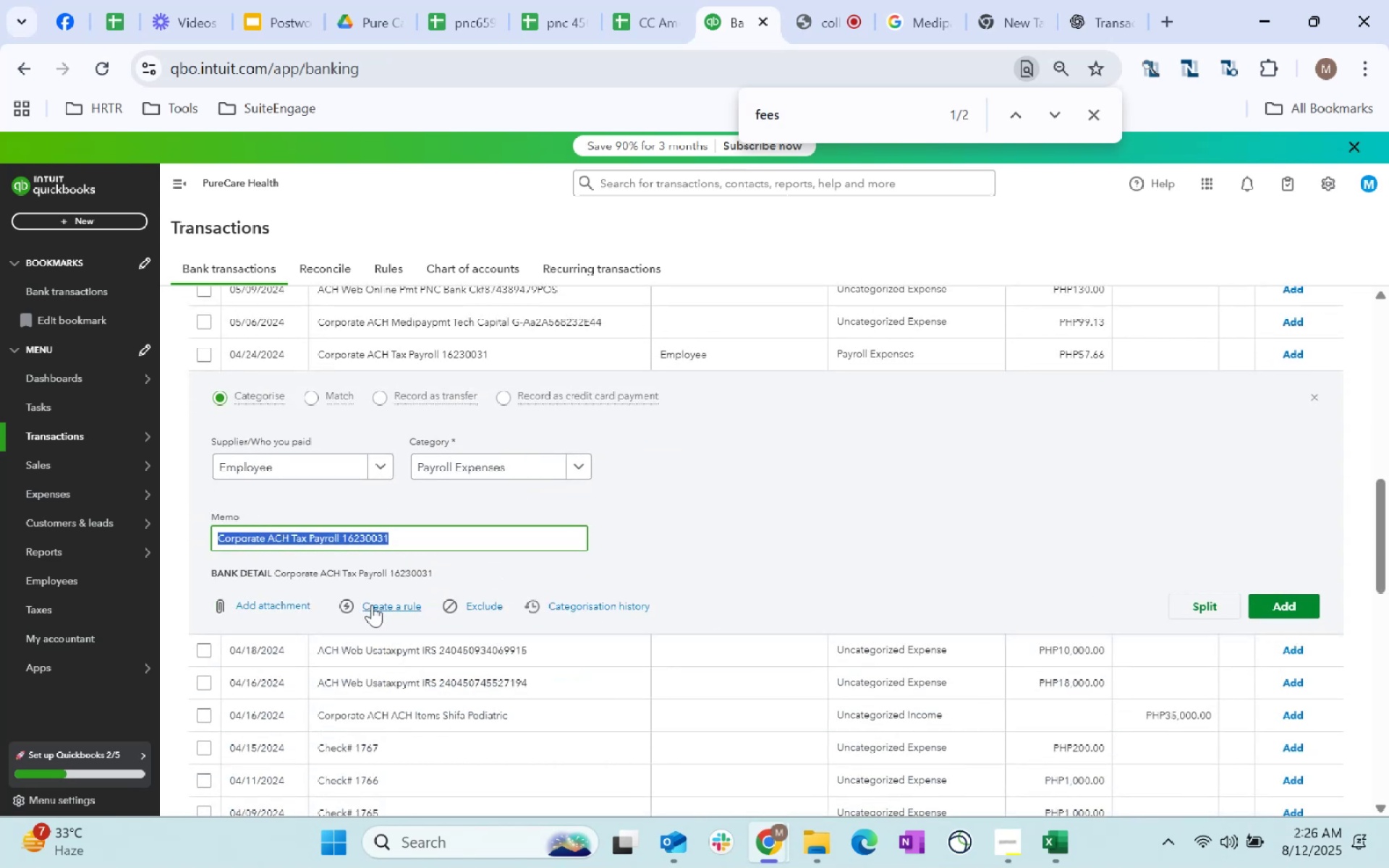 
left_click([344, 530])
 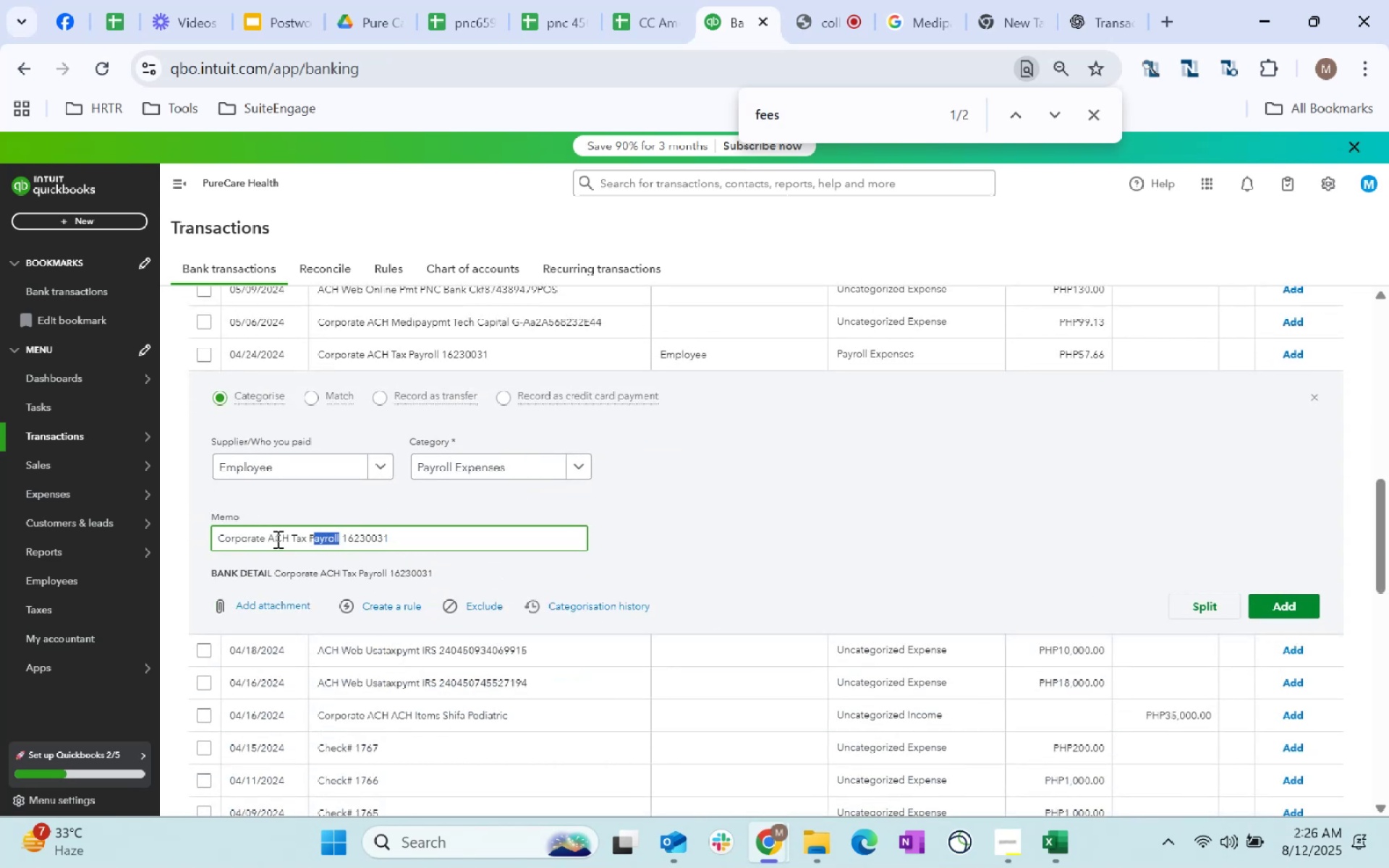 
key(Control+C)
 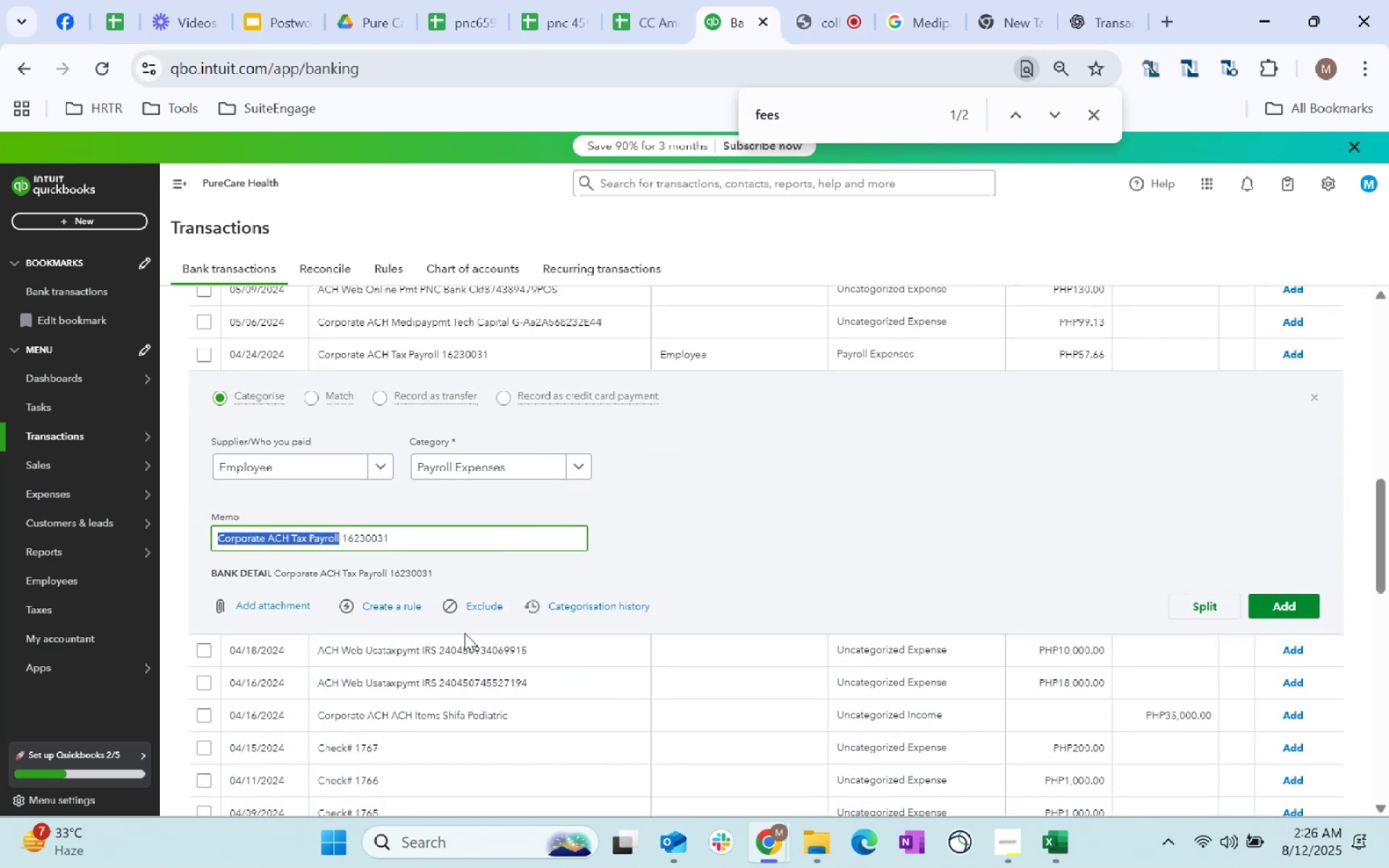 
key(Control+C)
 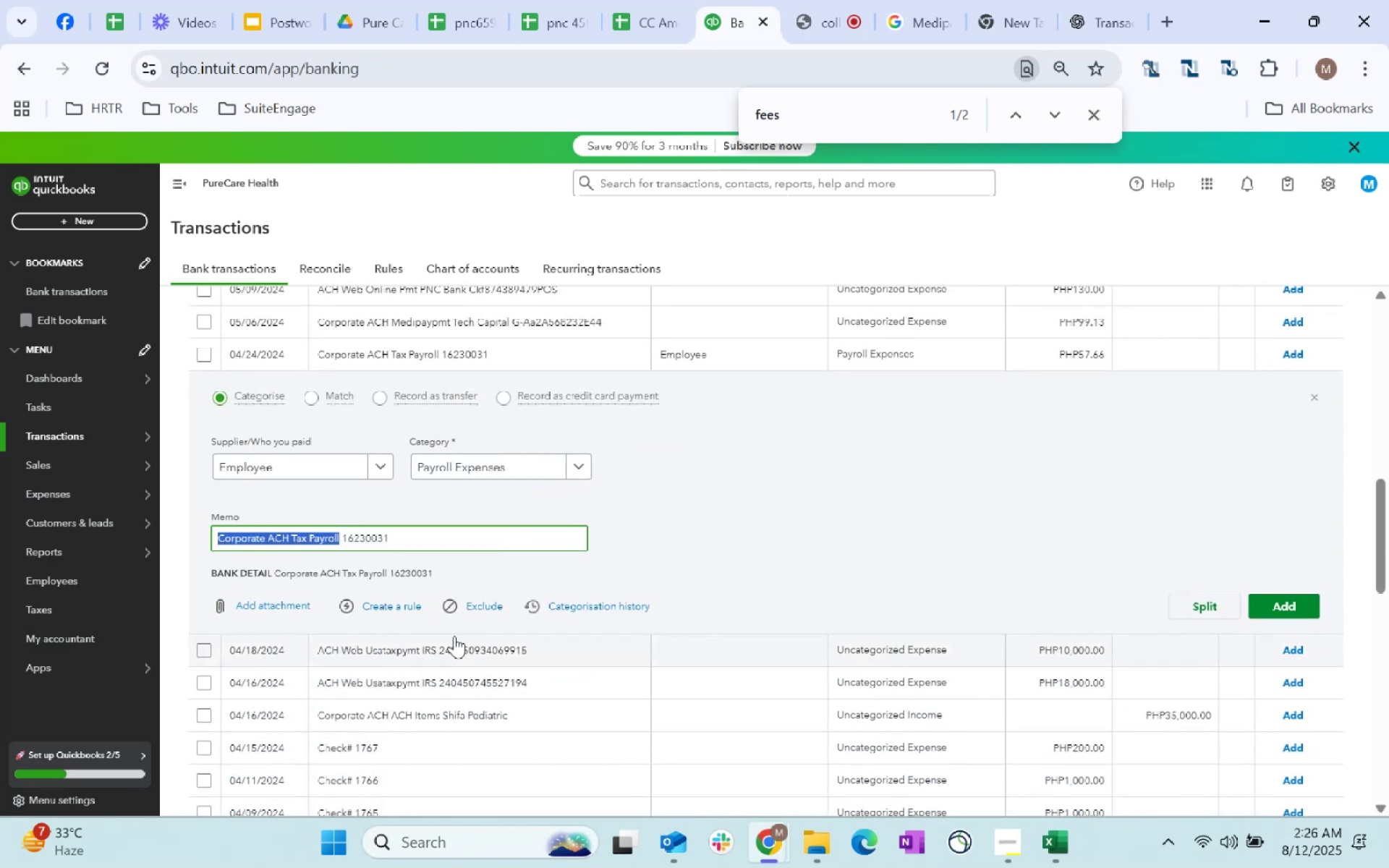 
key(Control+C)
 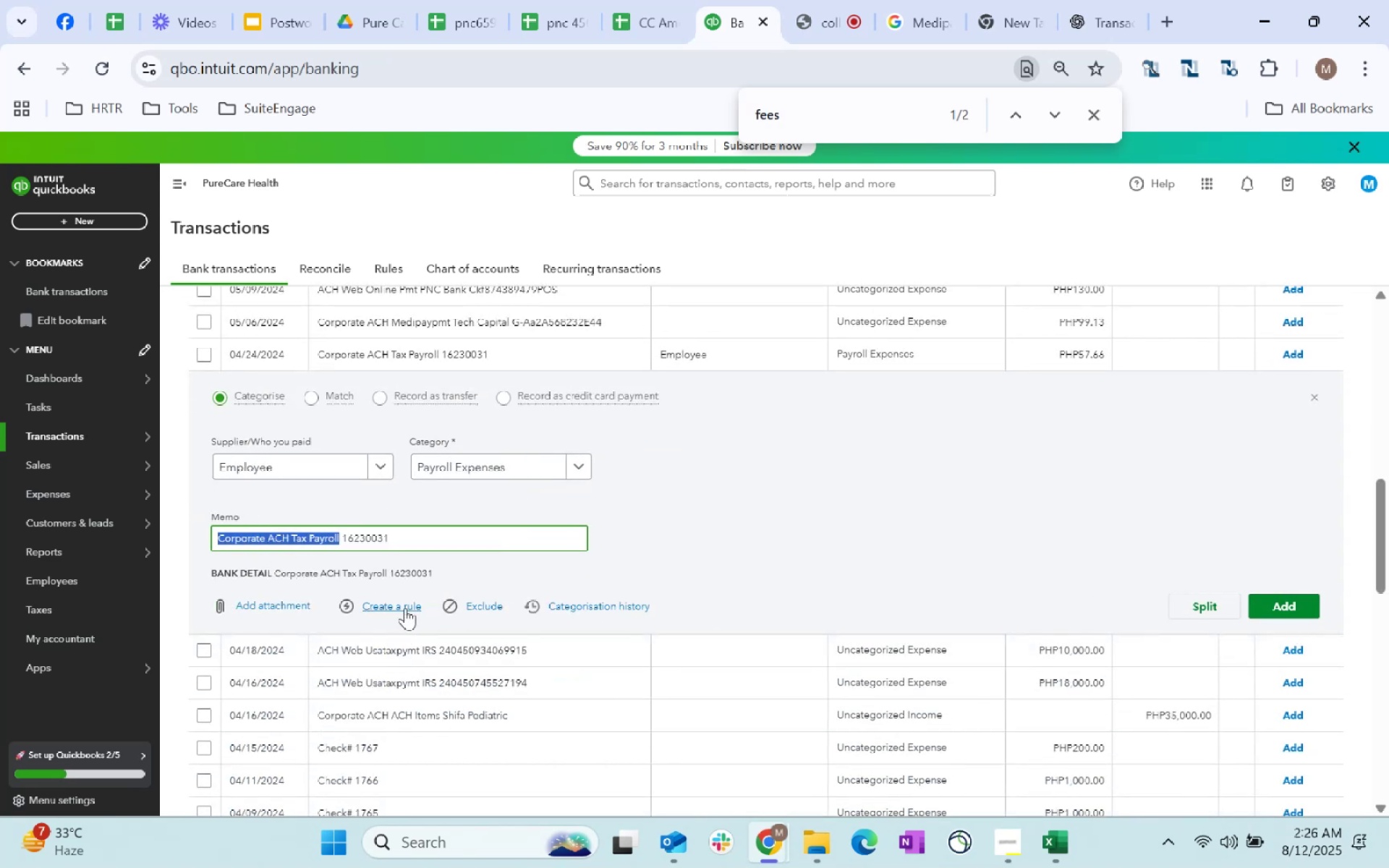 
left_click([404, 605])
 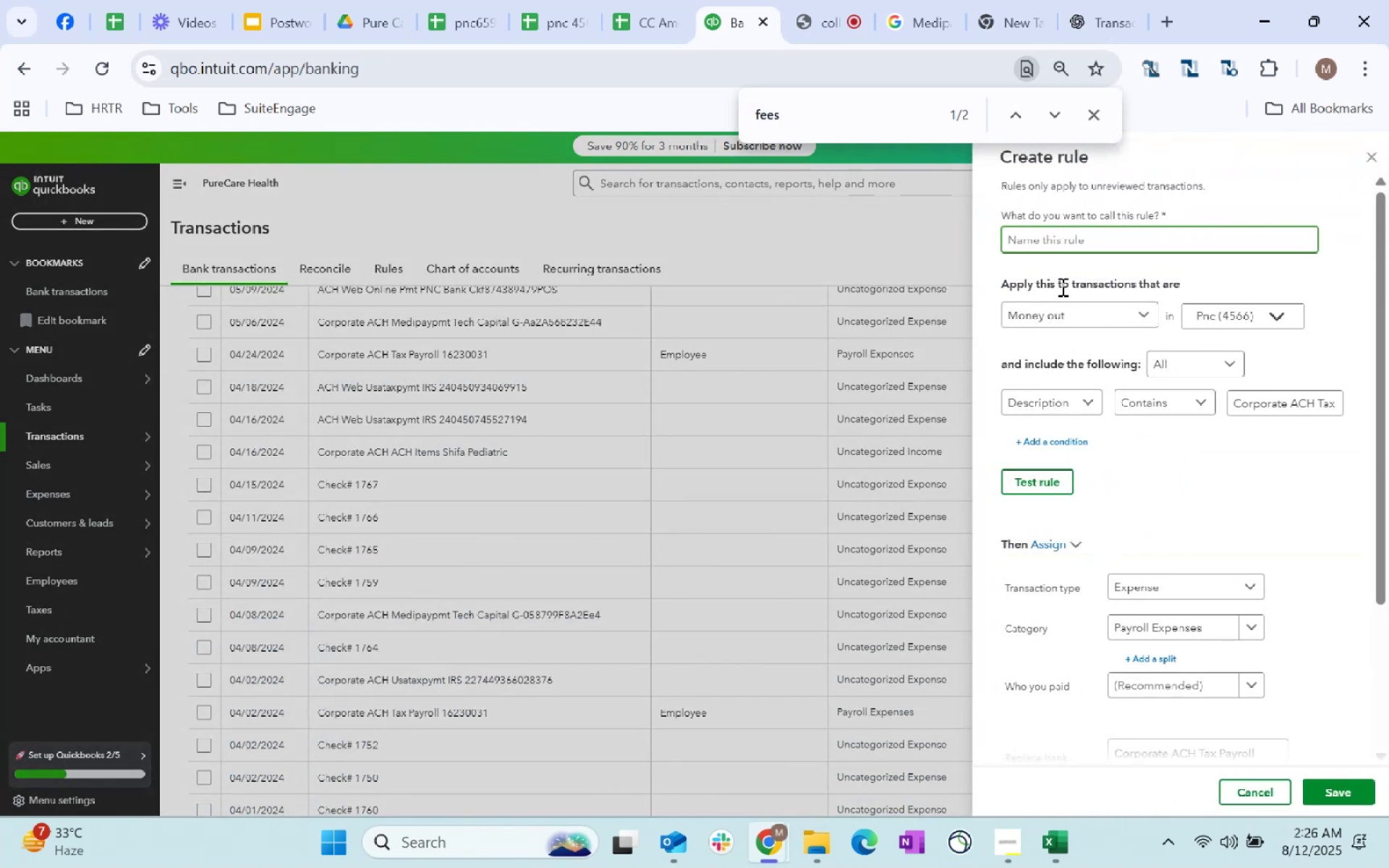 
left_click([1084, 239])
 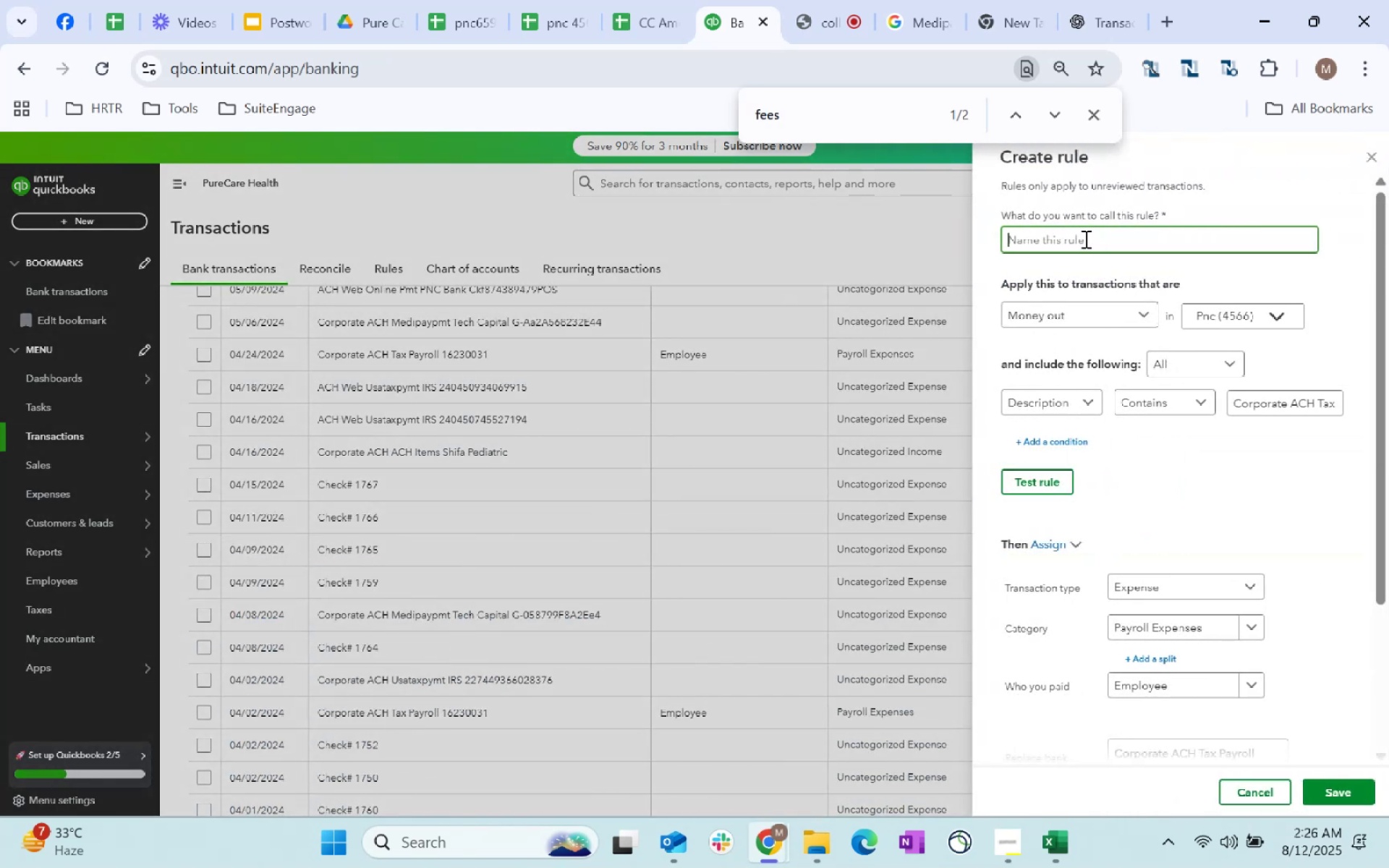 
key(Control+ControlLeft)
 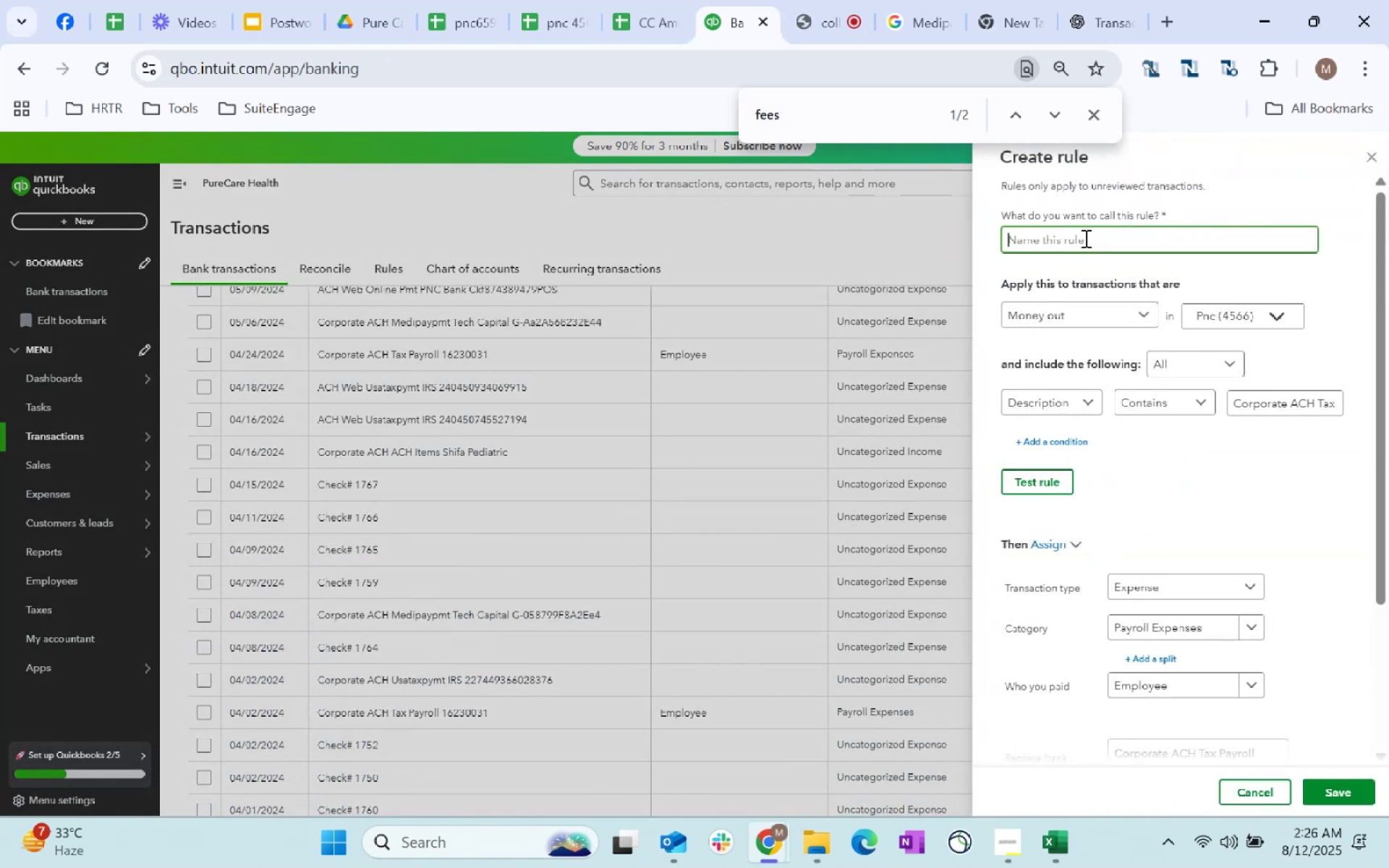 
key(Control+V)
 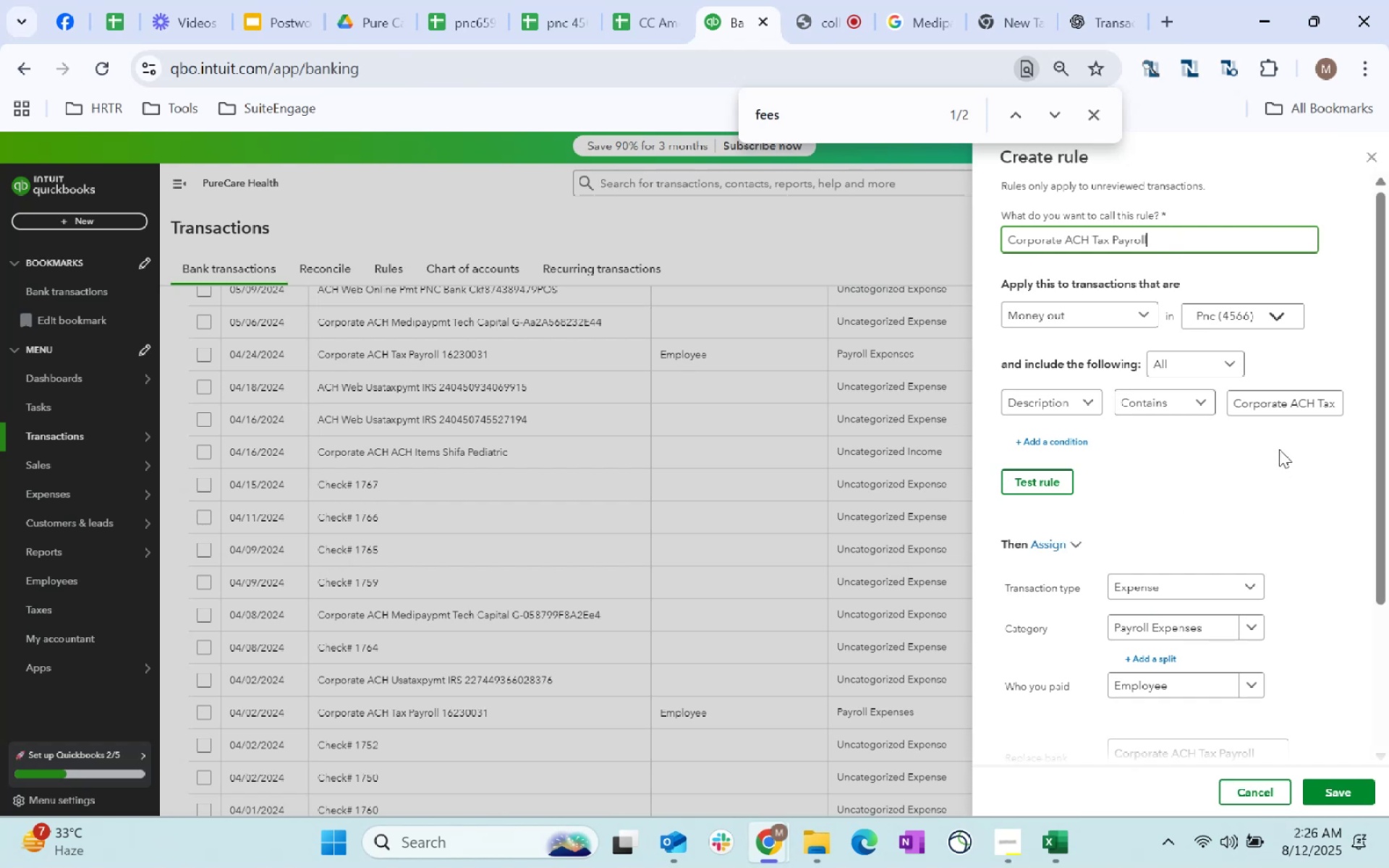 
scroll: coordinate [1286, 599], scroll_direction: down, amount: 4.0
 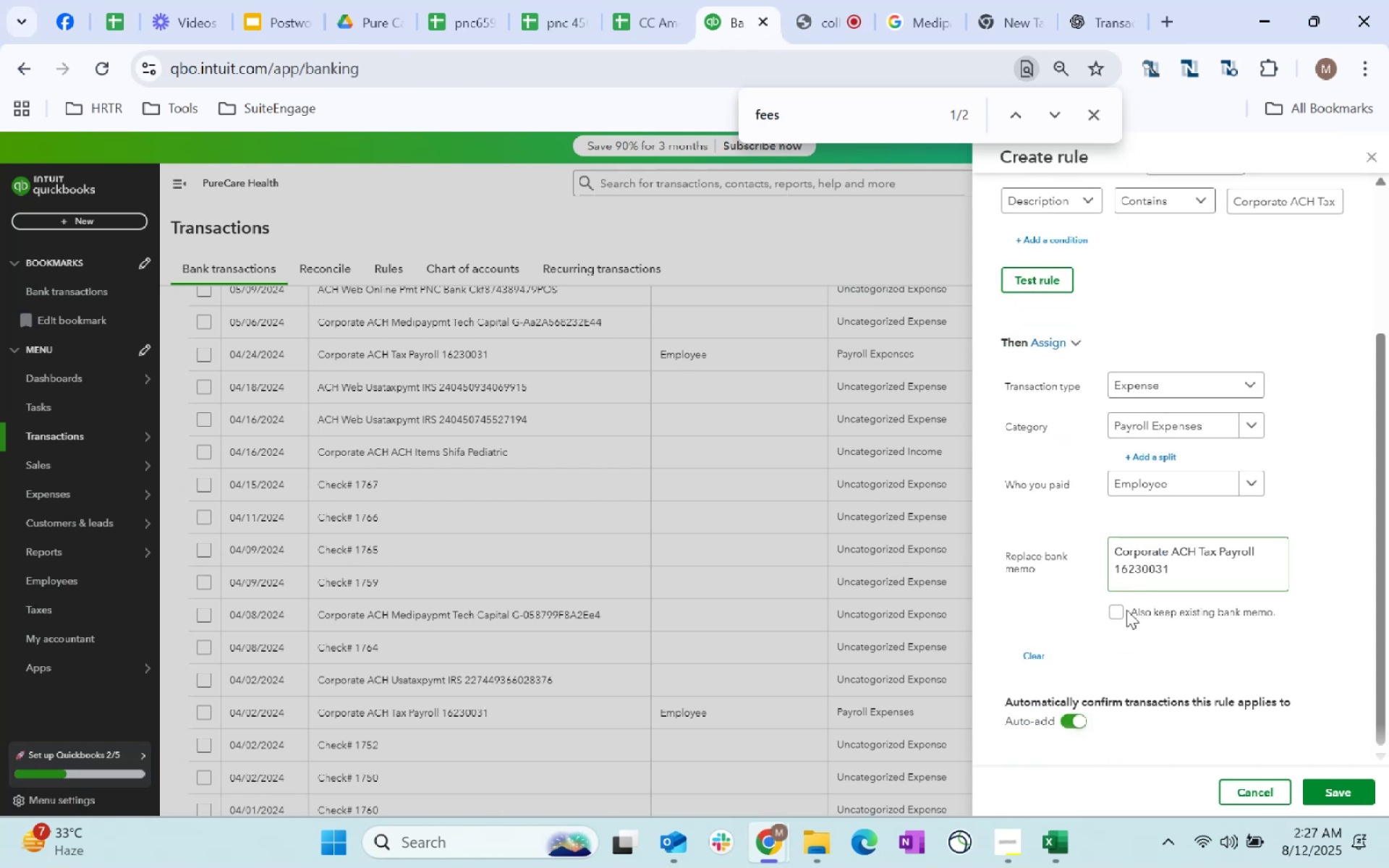 
left_click([1120, 609])
 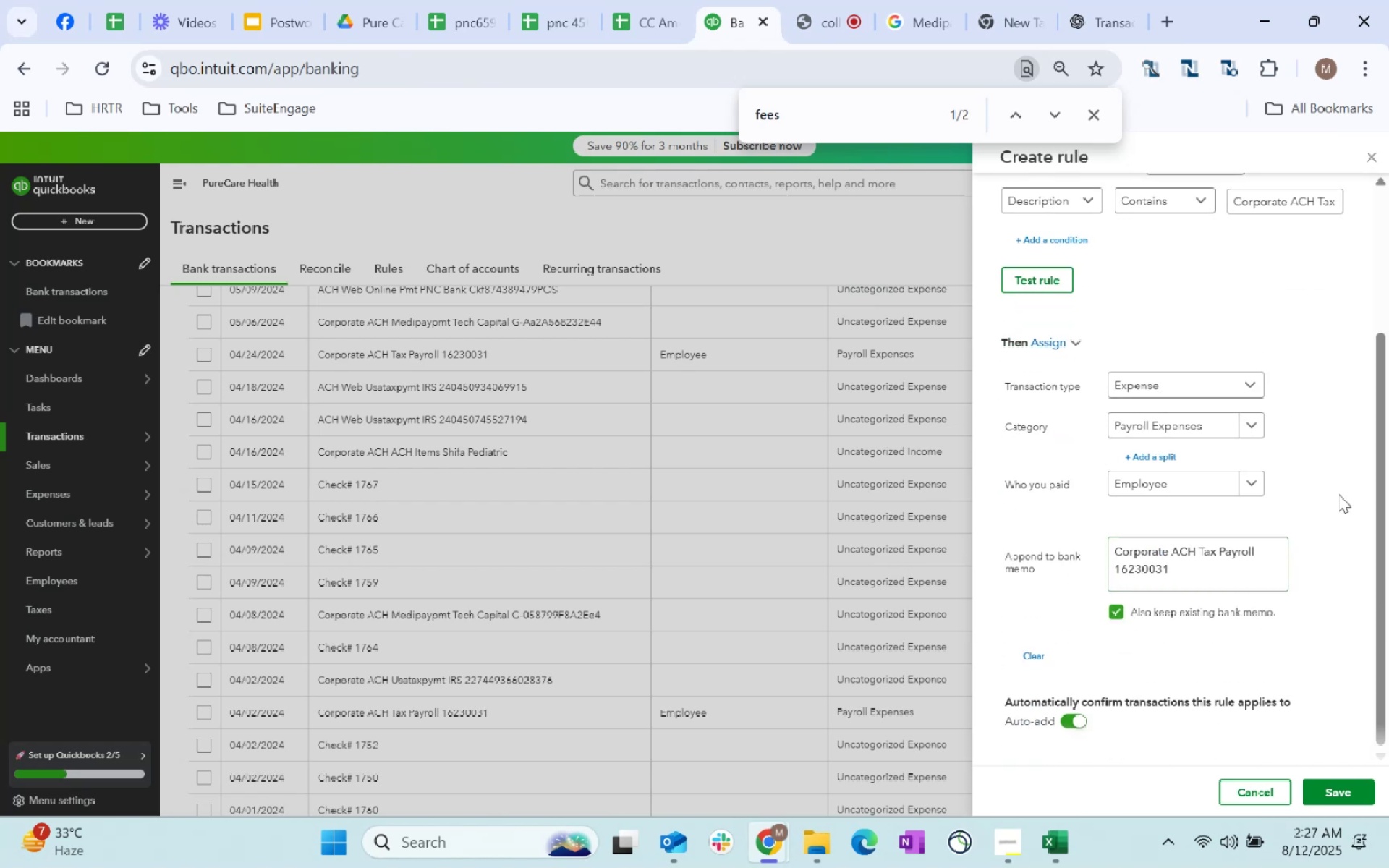 
scroll: coordinate [1341, 438], scroll_direction: up, amount: 5.0
 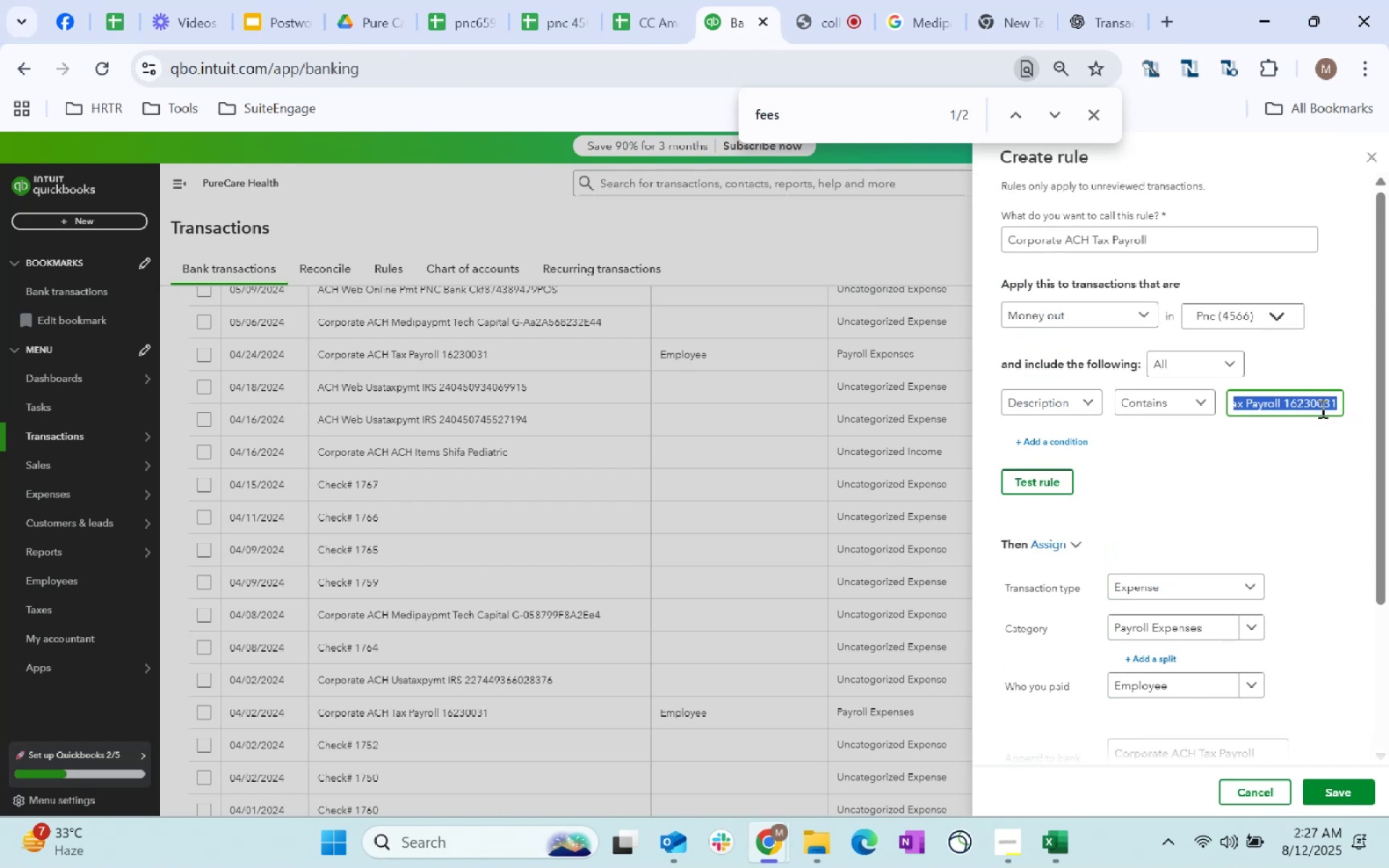 
double_click([1304, 405])
 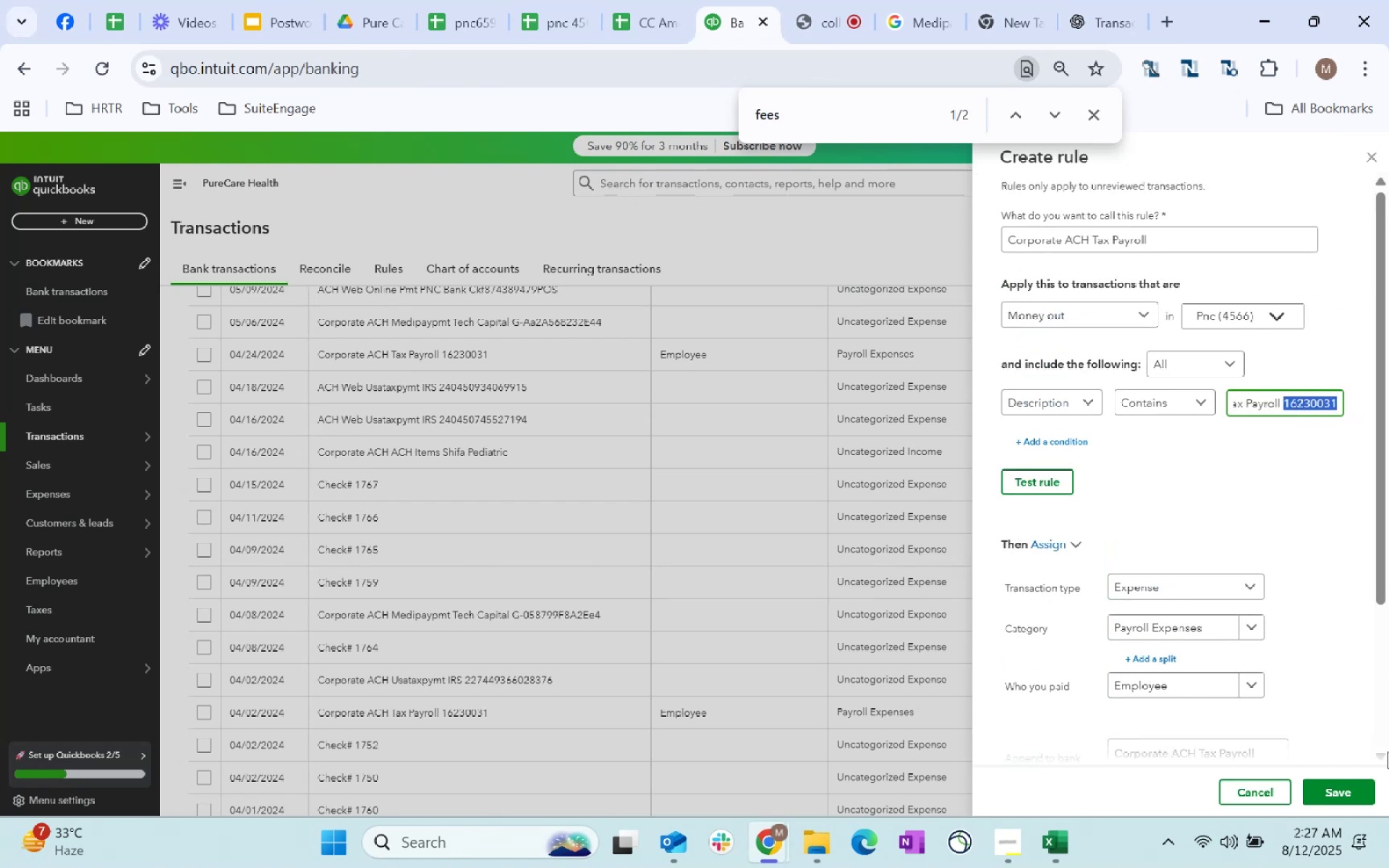 
key(Backspace)
 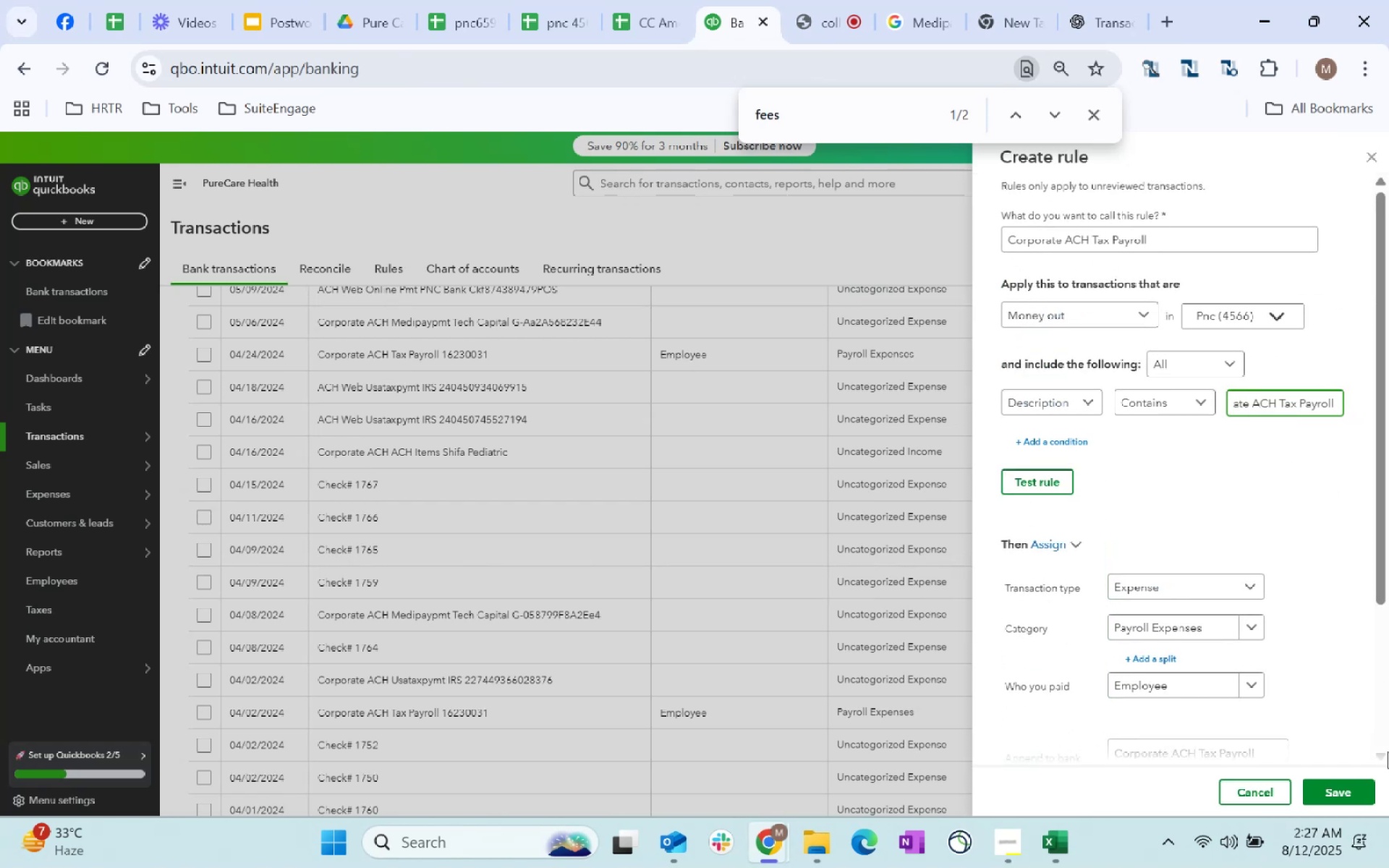 
key(Backspace)
 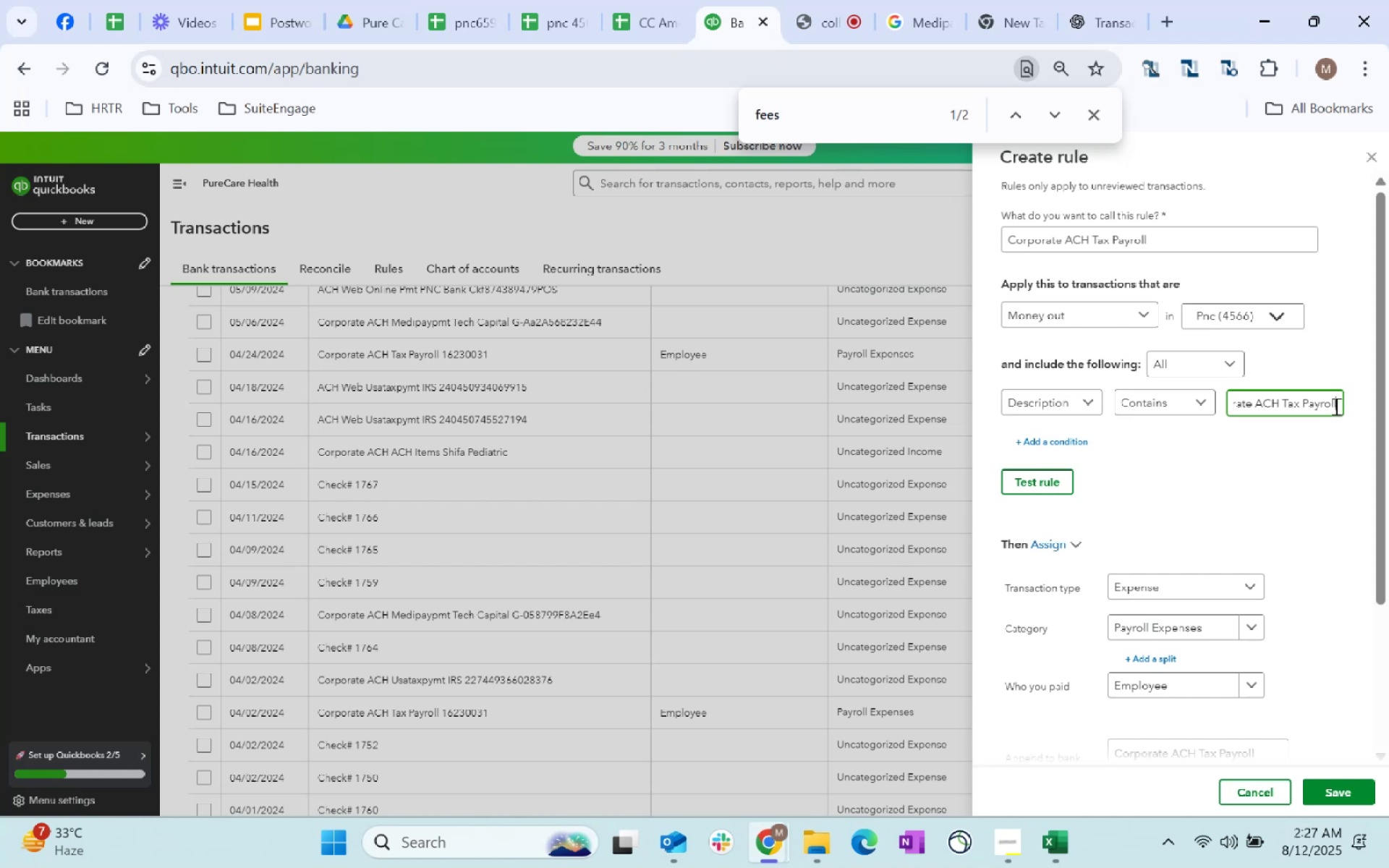 
wait(5.17)
 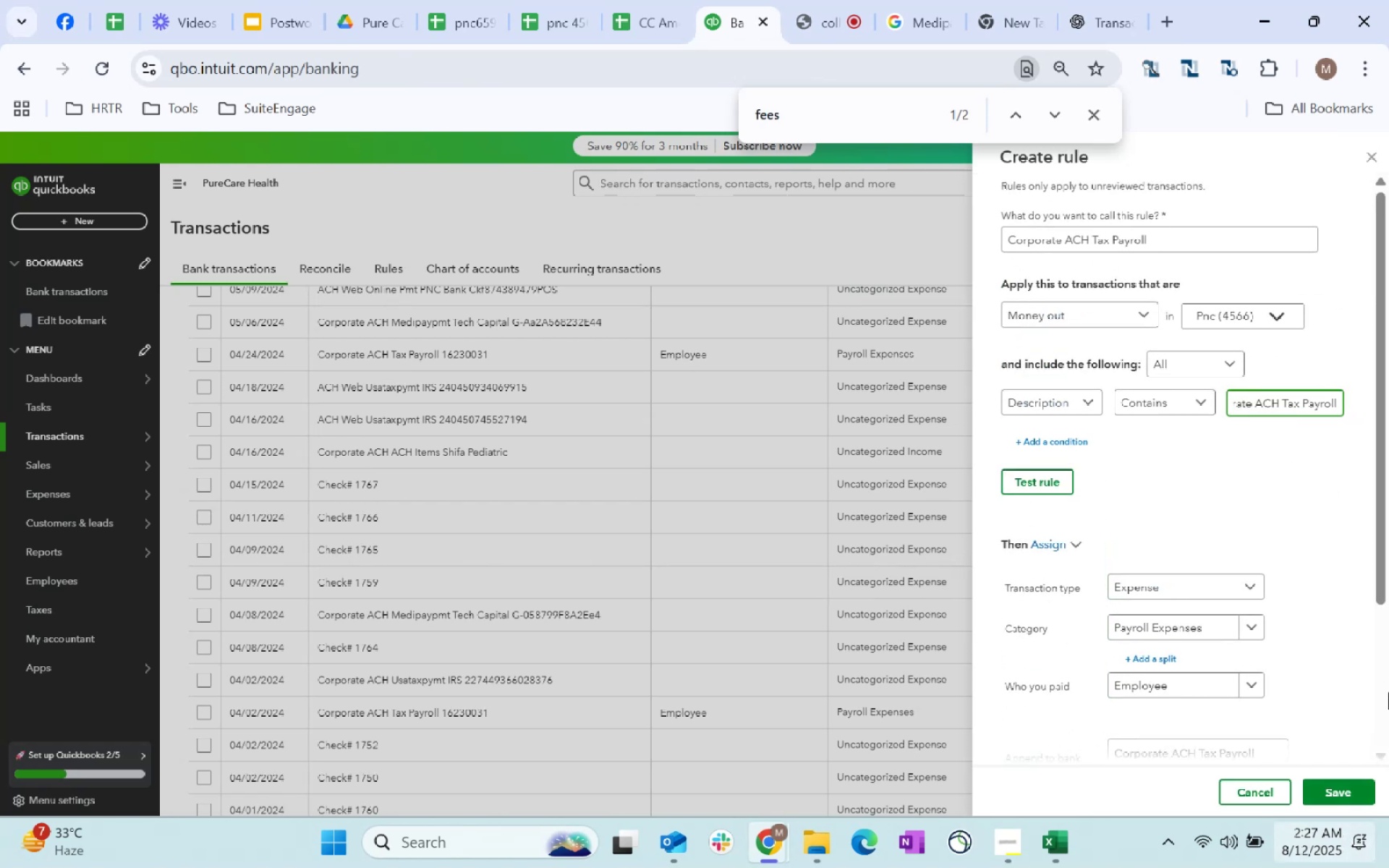 
left_click([1226, 629])
 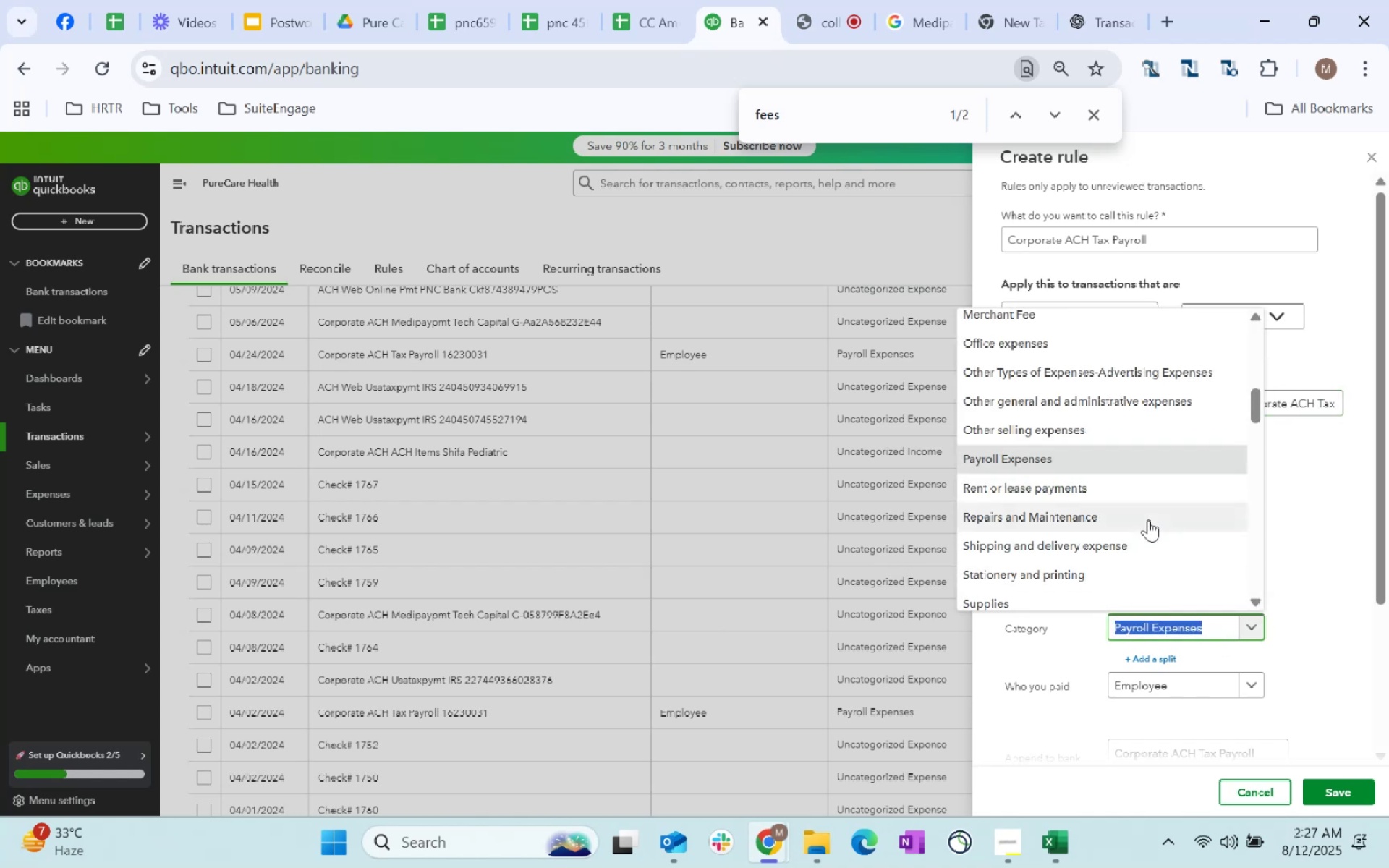 
hold_key(key=ControlLeft, duration=0.41)
 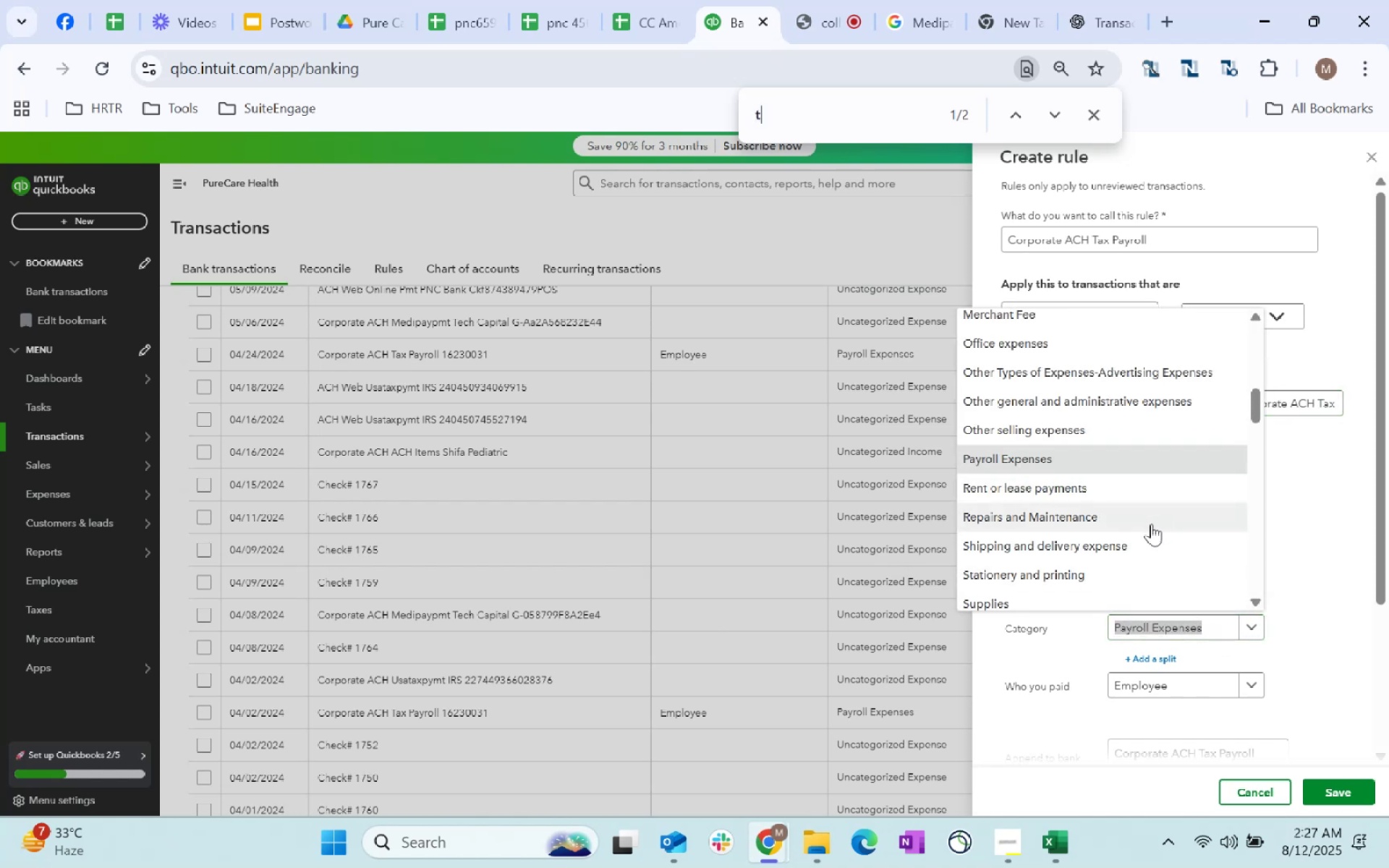 
type(ftax)
 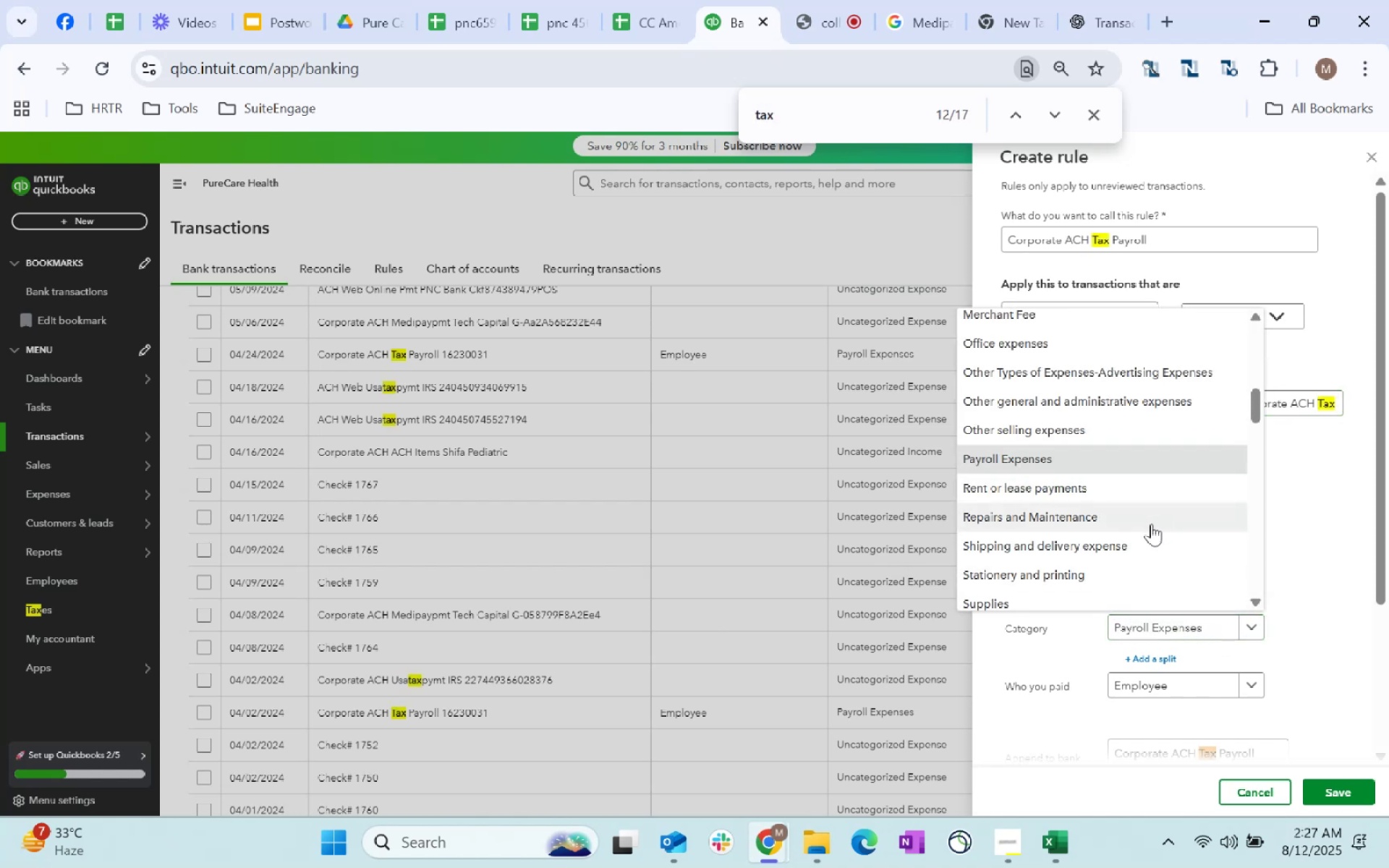 
key(Enter)
 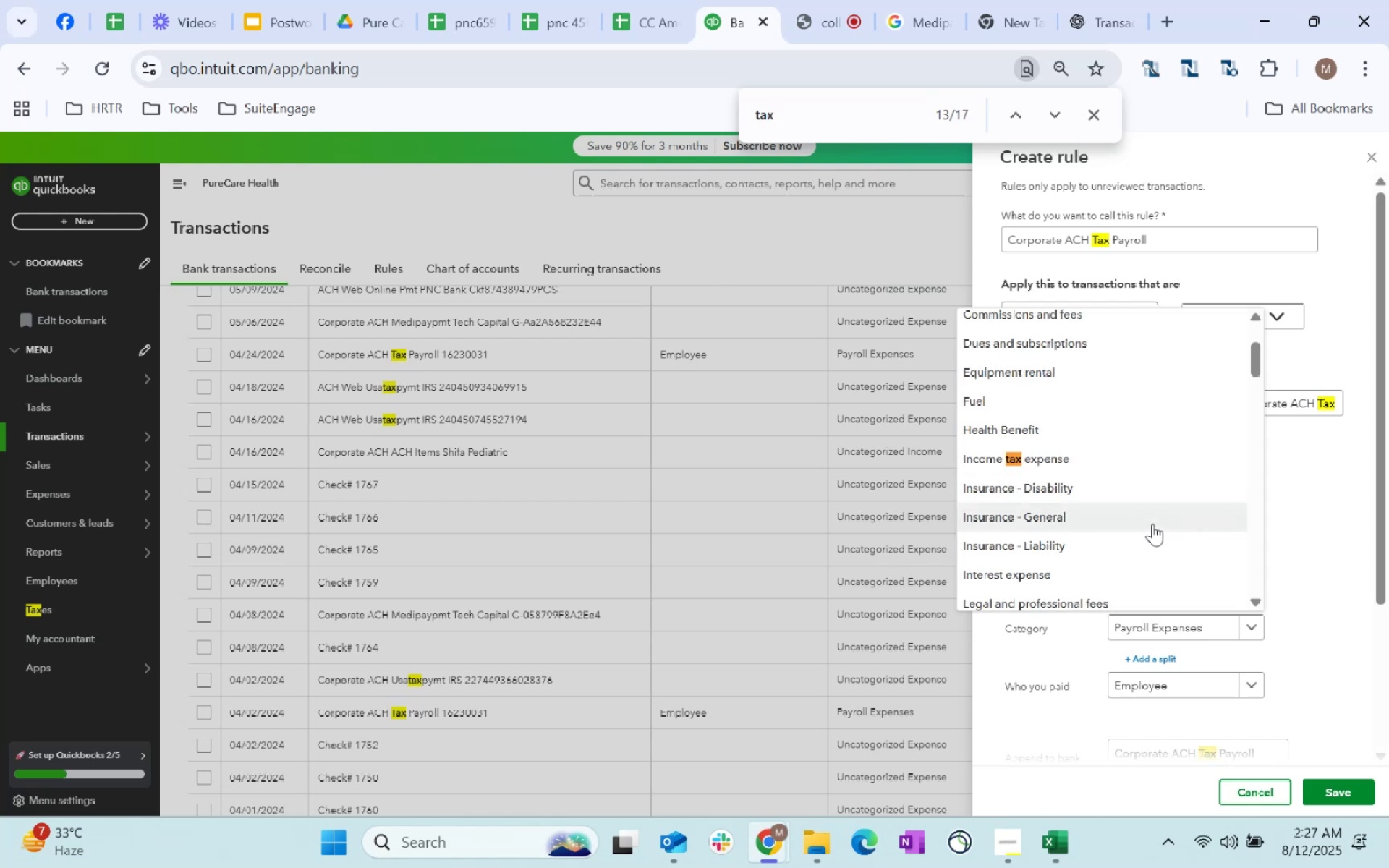 
wait(7.53)
 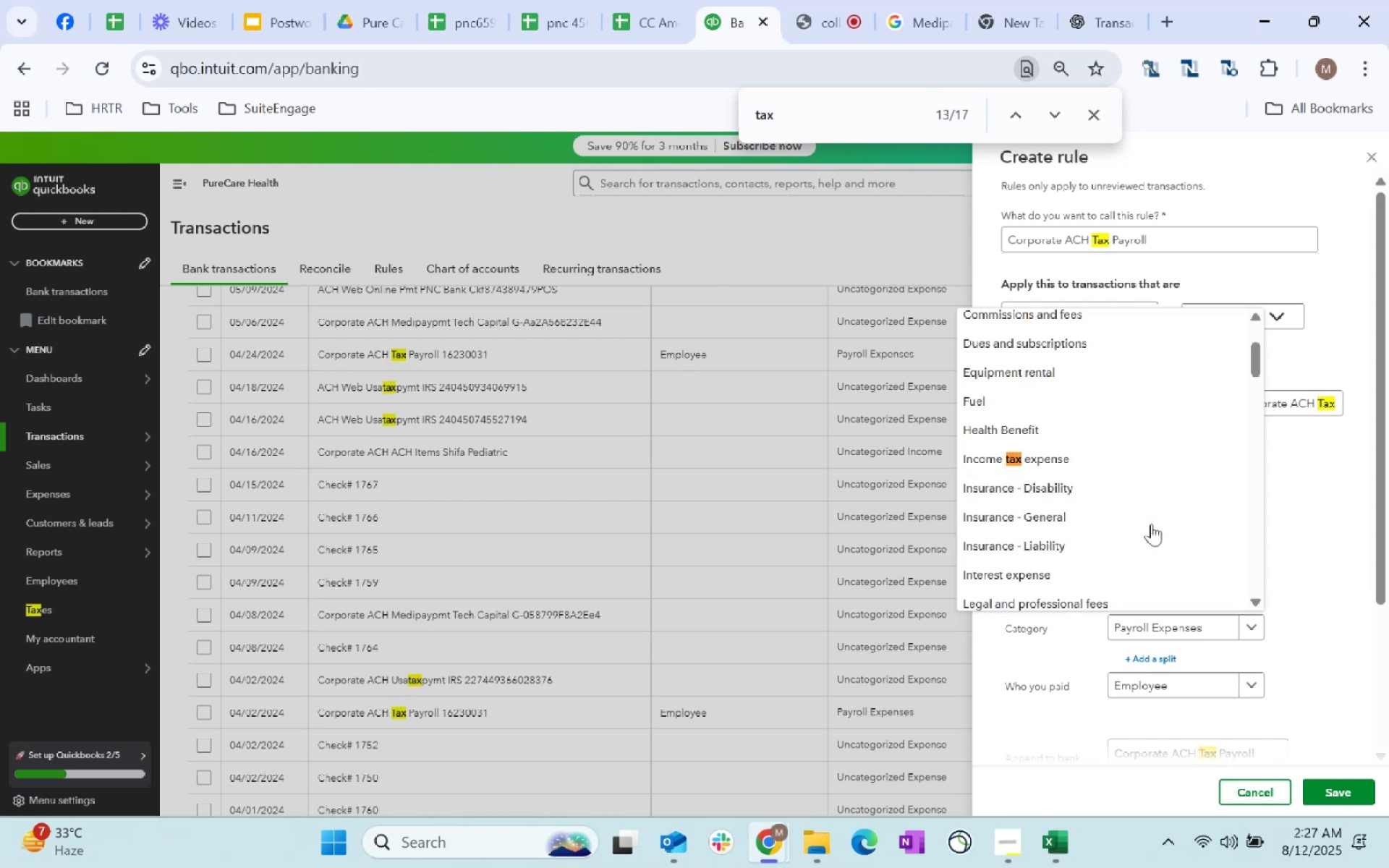 
left_click([1014, 454])
 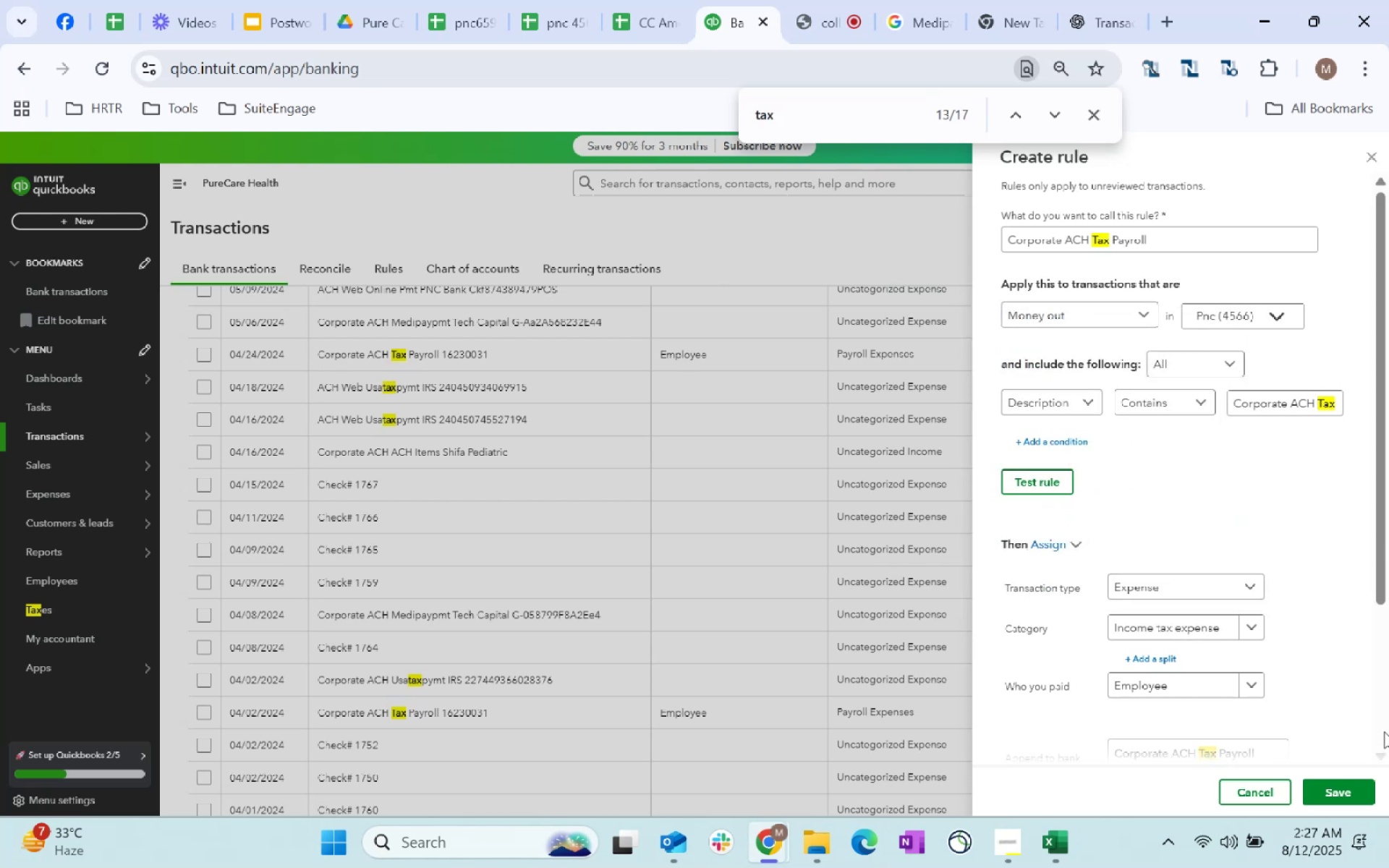 
scroll: coordinate [1317, 632], scroll_direction: down, amount: 4.0
 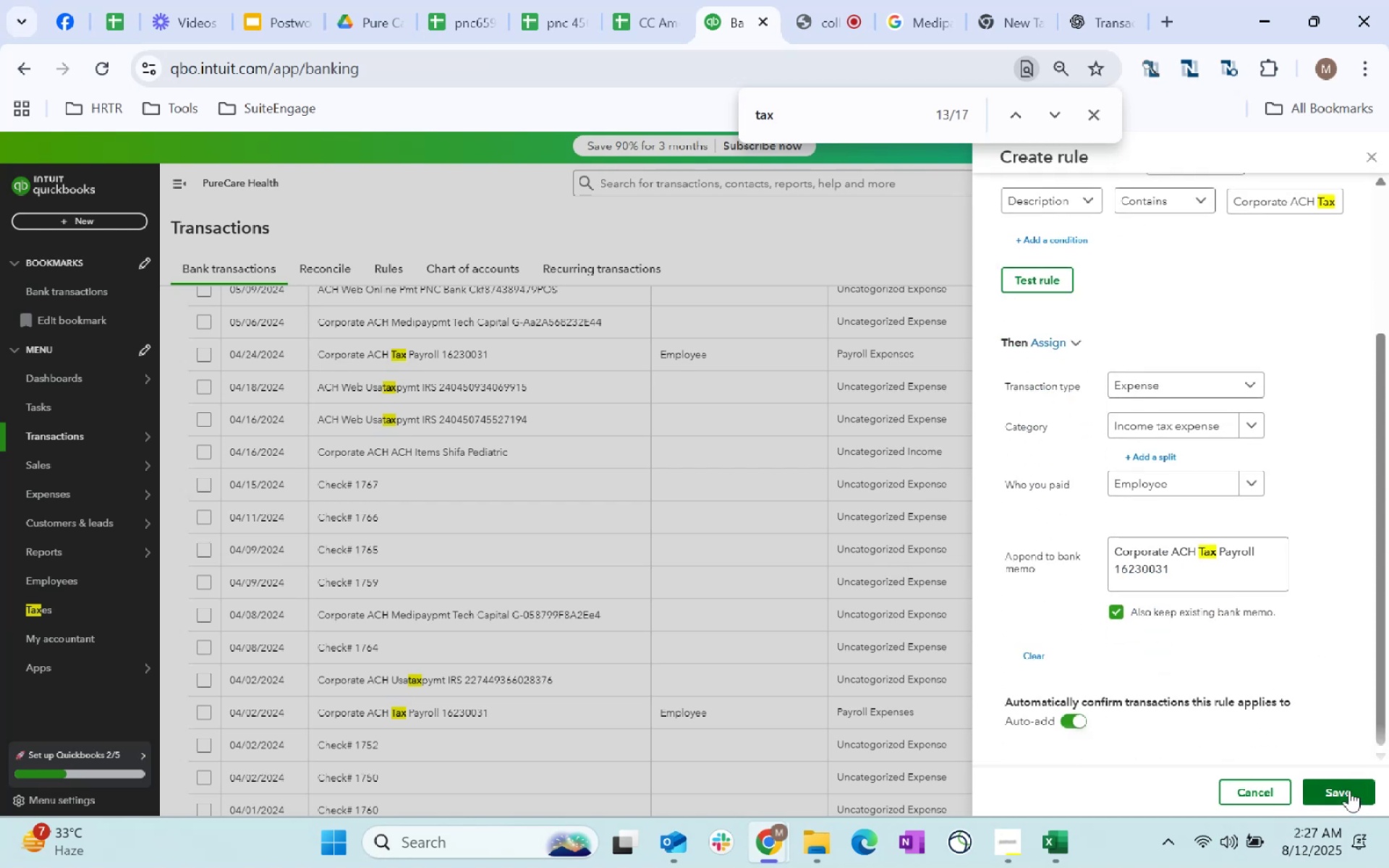 
scroll: coordinate [1274, 660], scroll_direction: up, amount: 4.0
 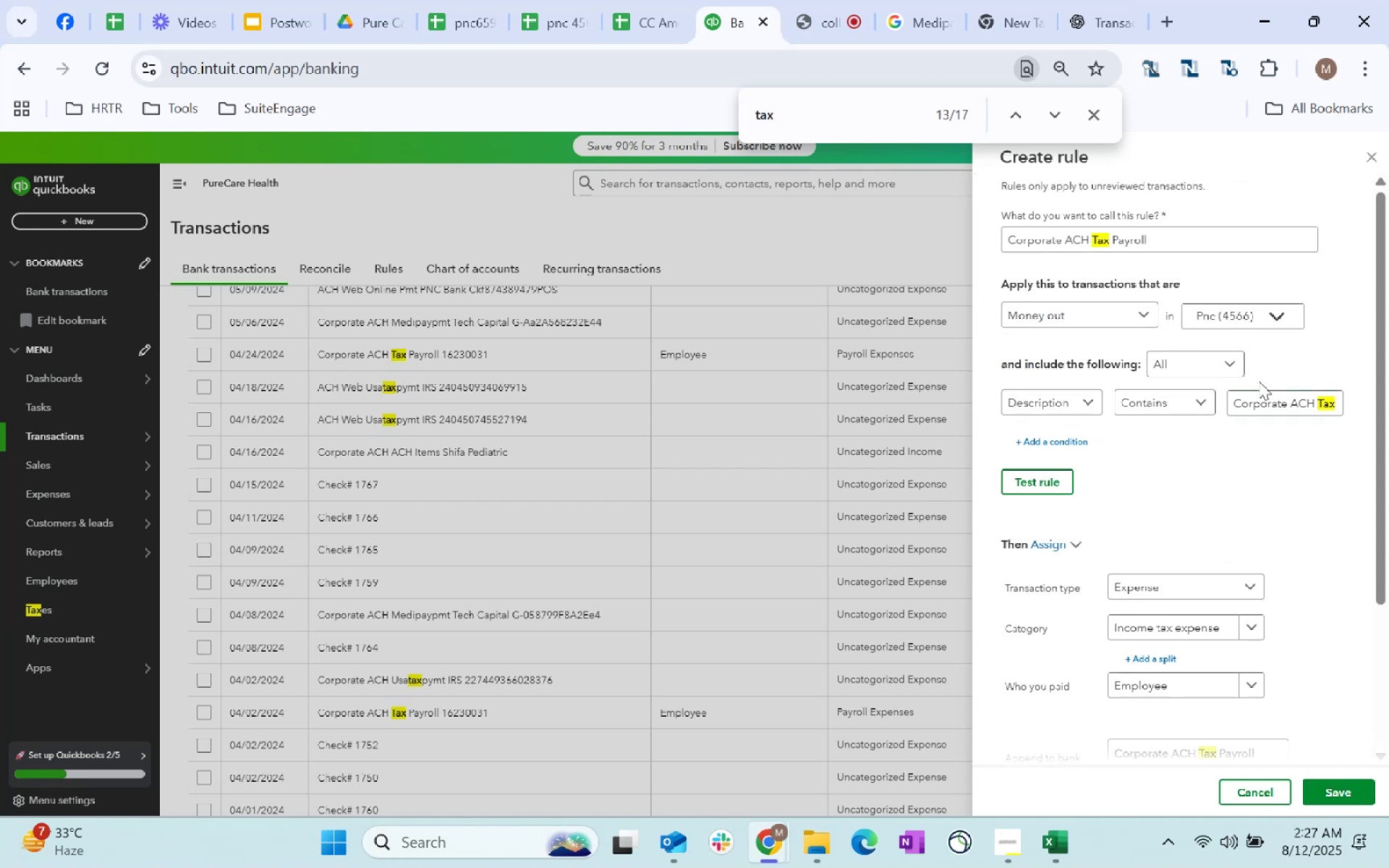 
scroll: coordinate [1296, 612], scroll_direction: down, amount: 2.0
 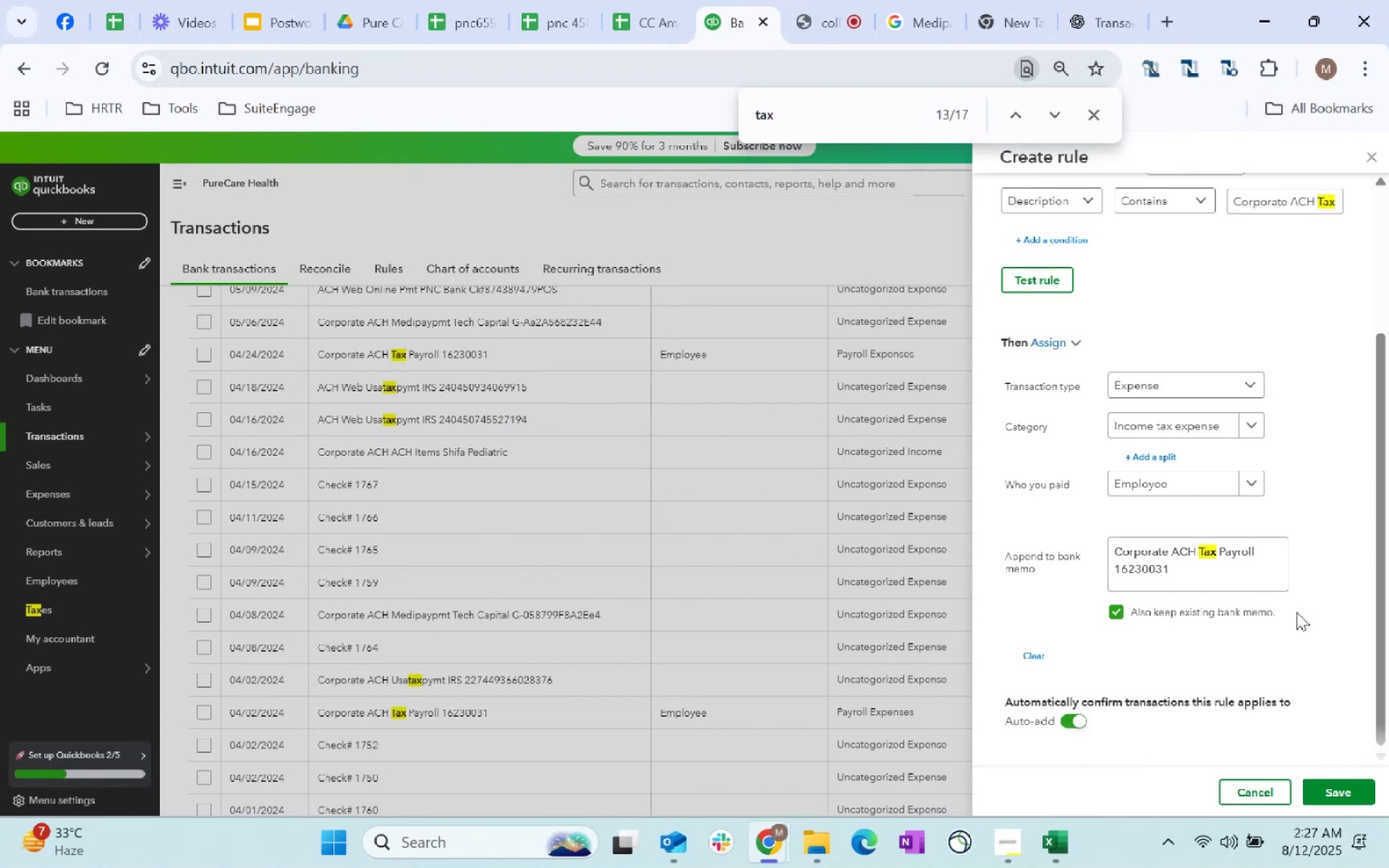 
left_click([1236, 383])
 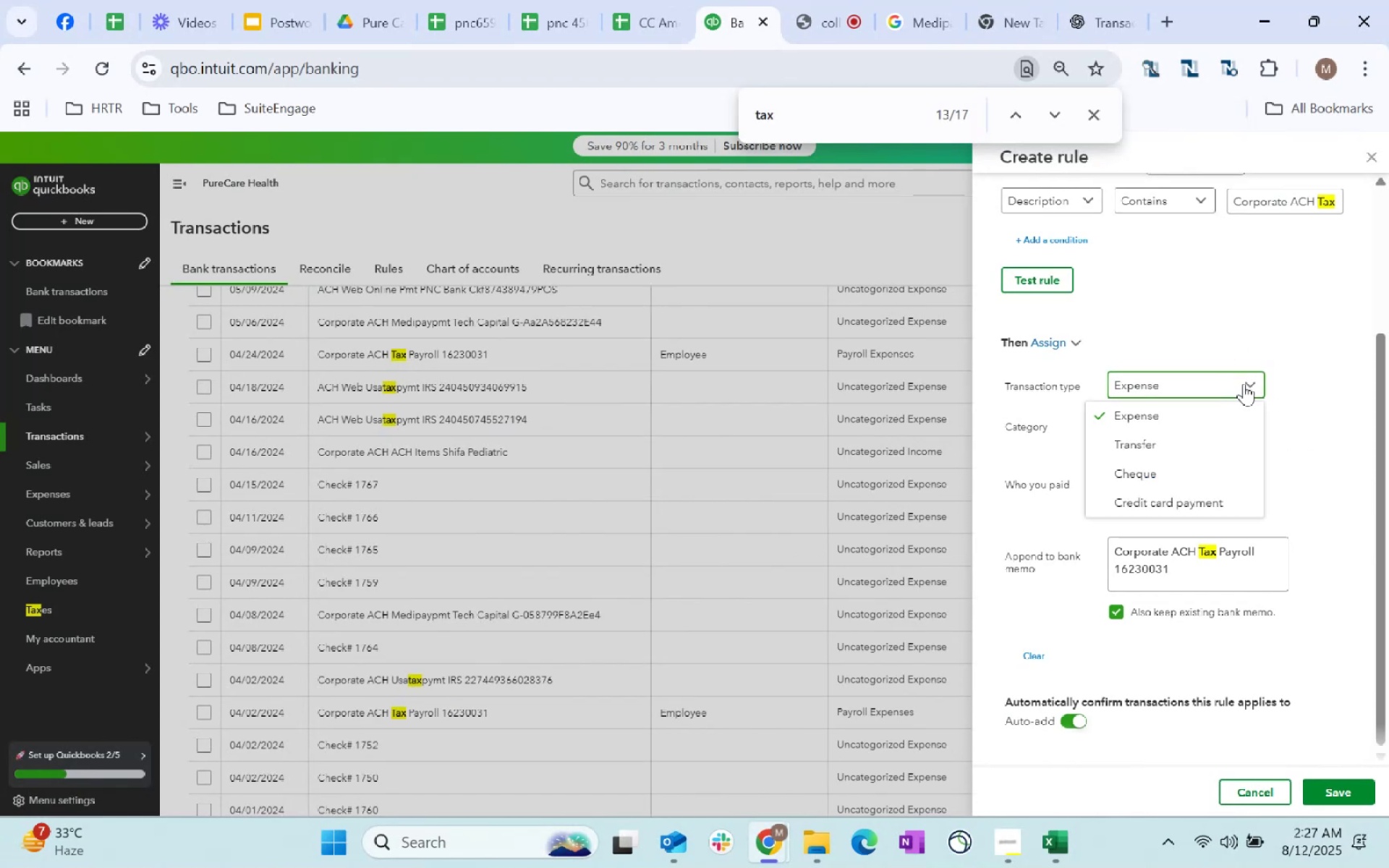 
left_click([1301, 310])
 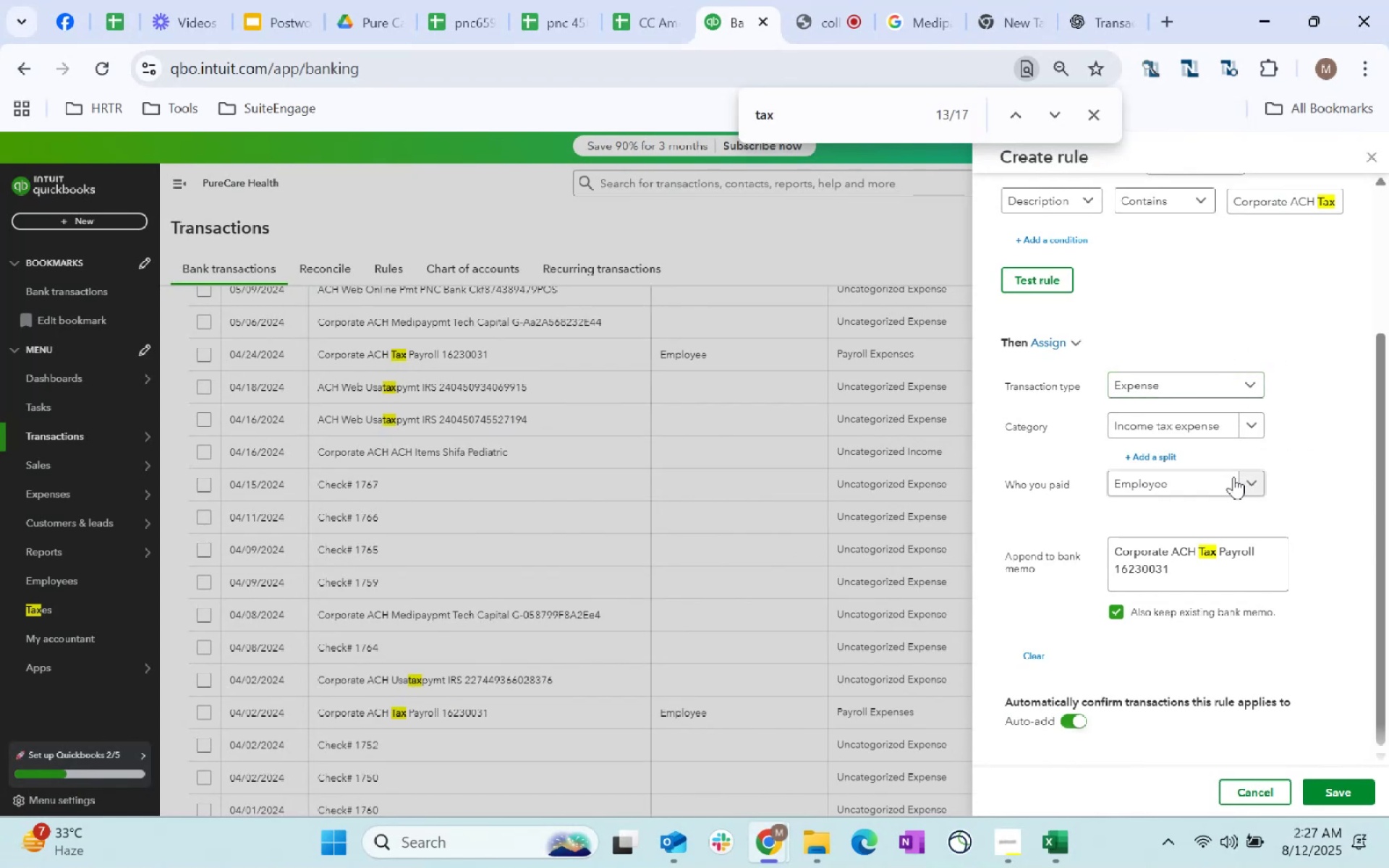 
left_click([1233, 478])
 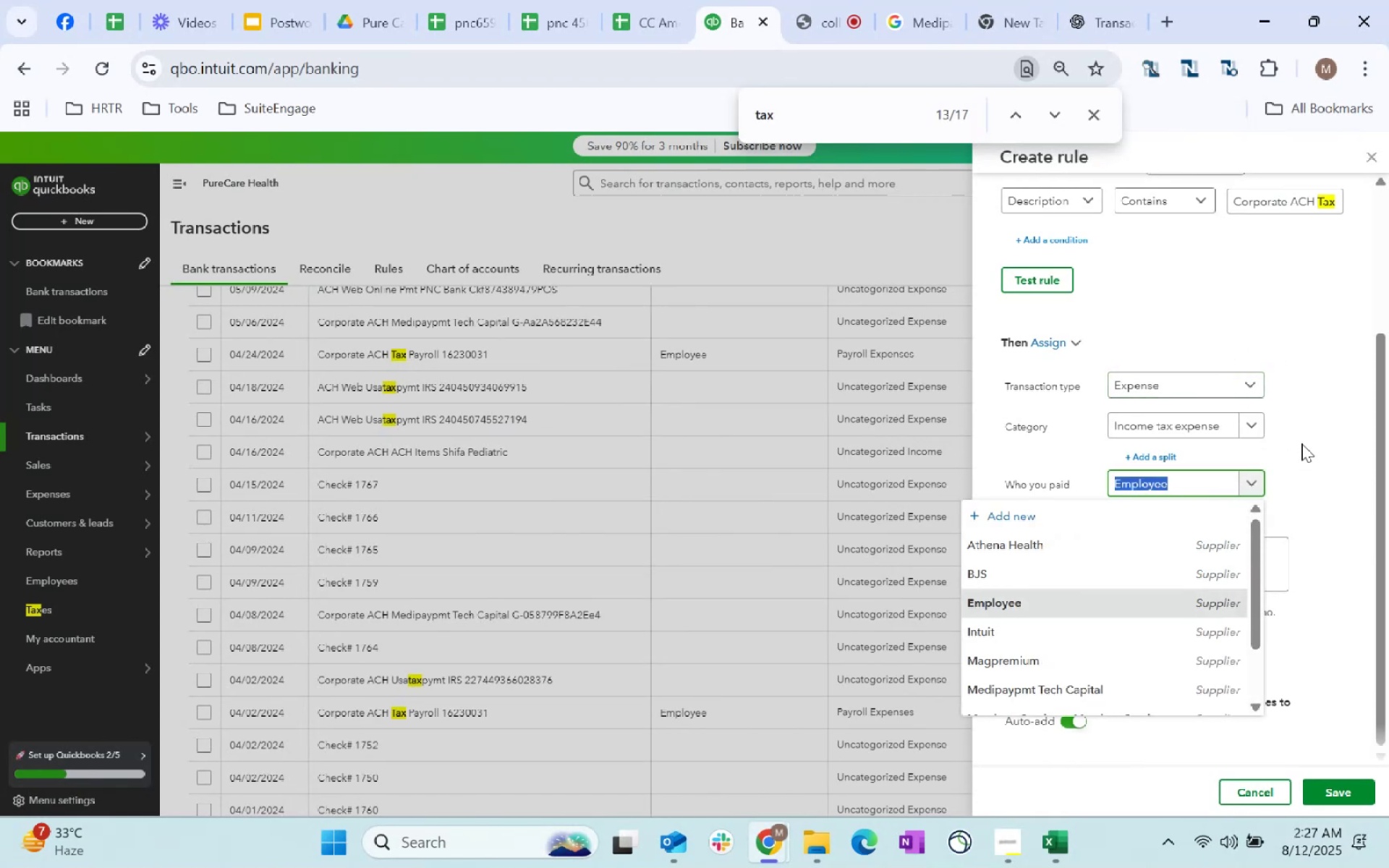 
left_click([1318, 440])
 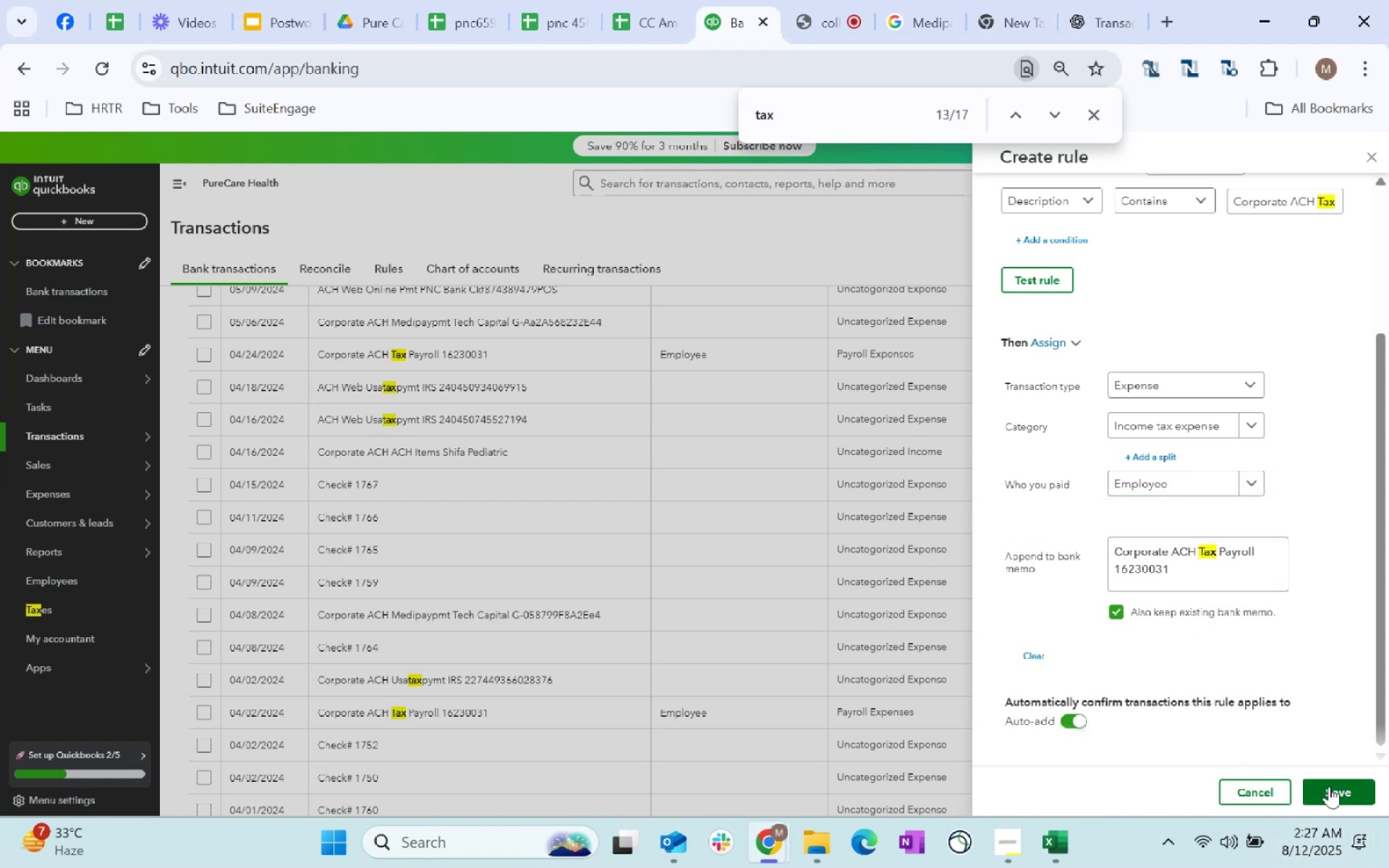 
scroll: coordinate [1267, 414], scroll_direction: up, amount: 3.0
 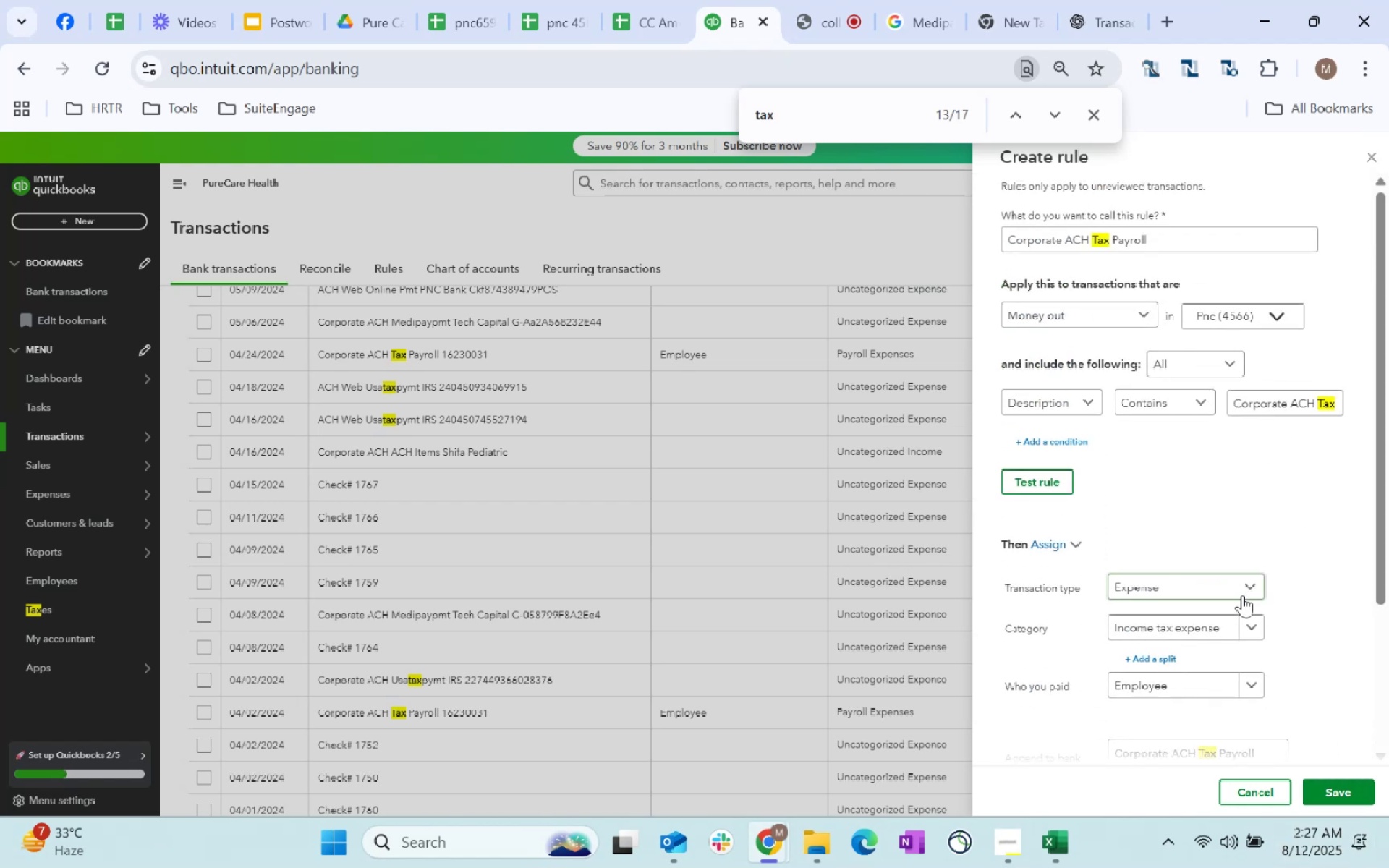 
left_click([1229, 587])
 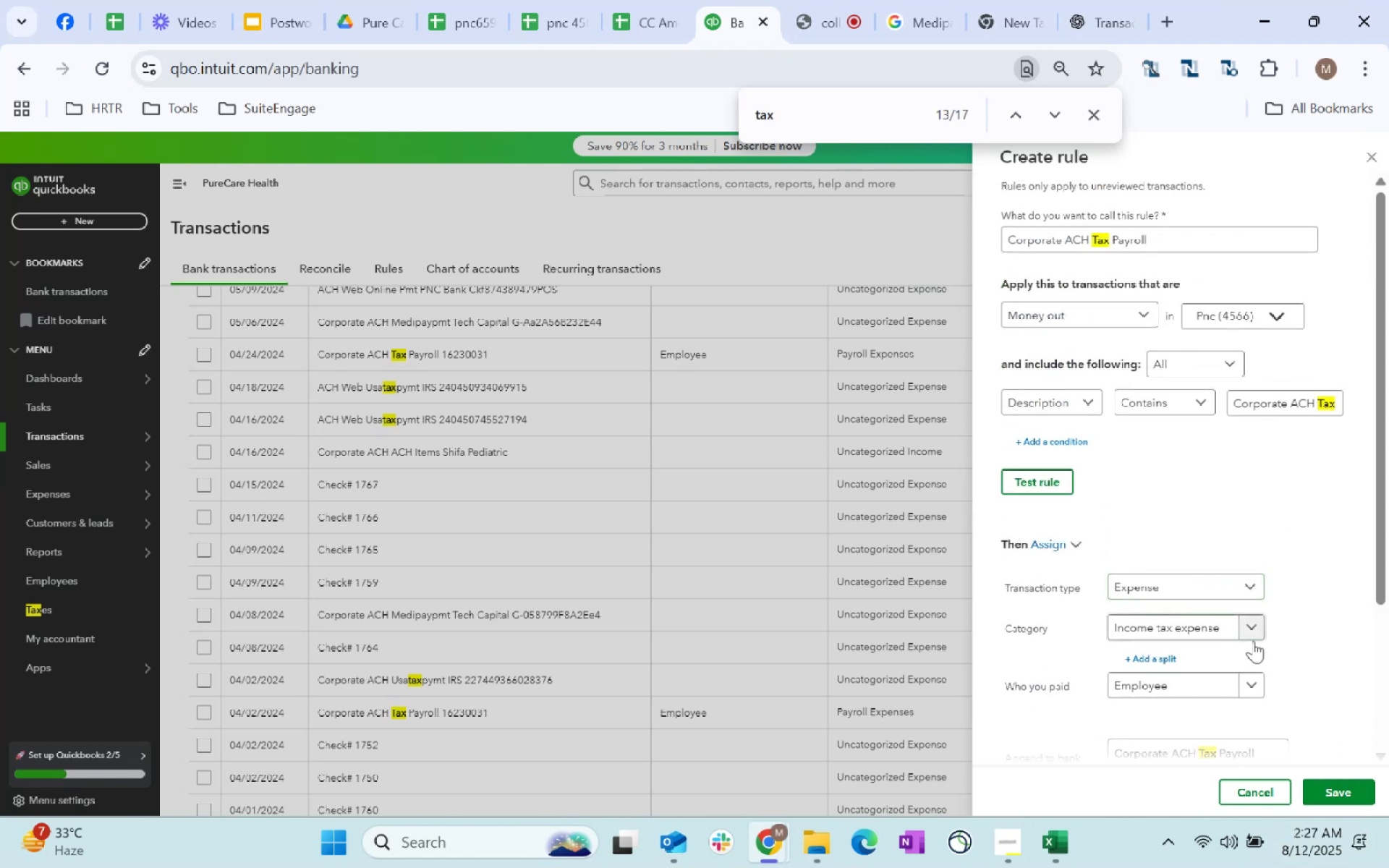 
left_click([1246, 684])
 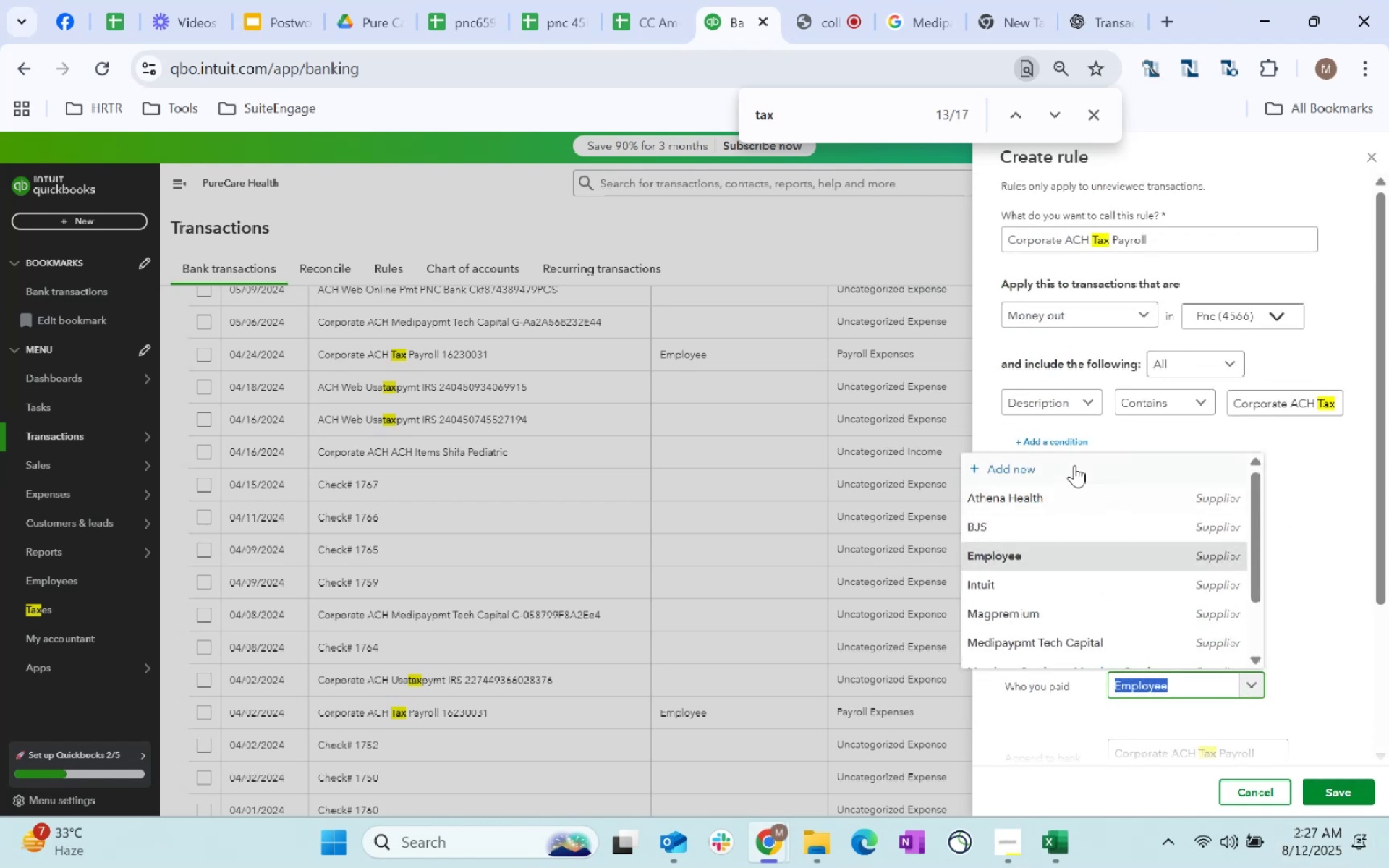 
left_click([1061, 463])
 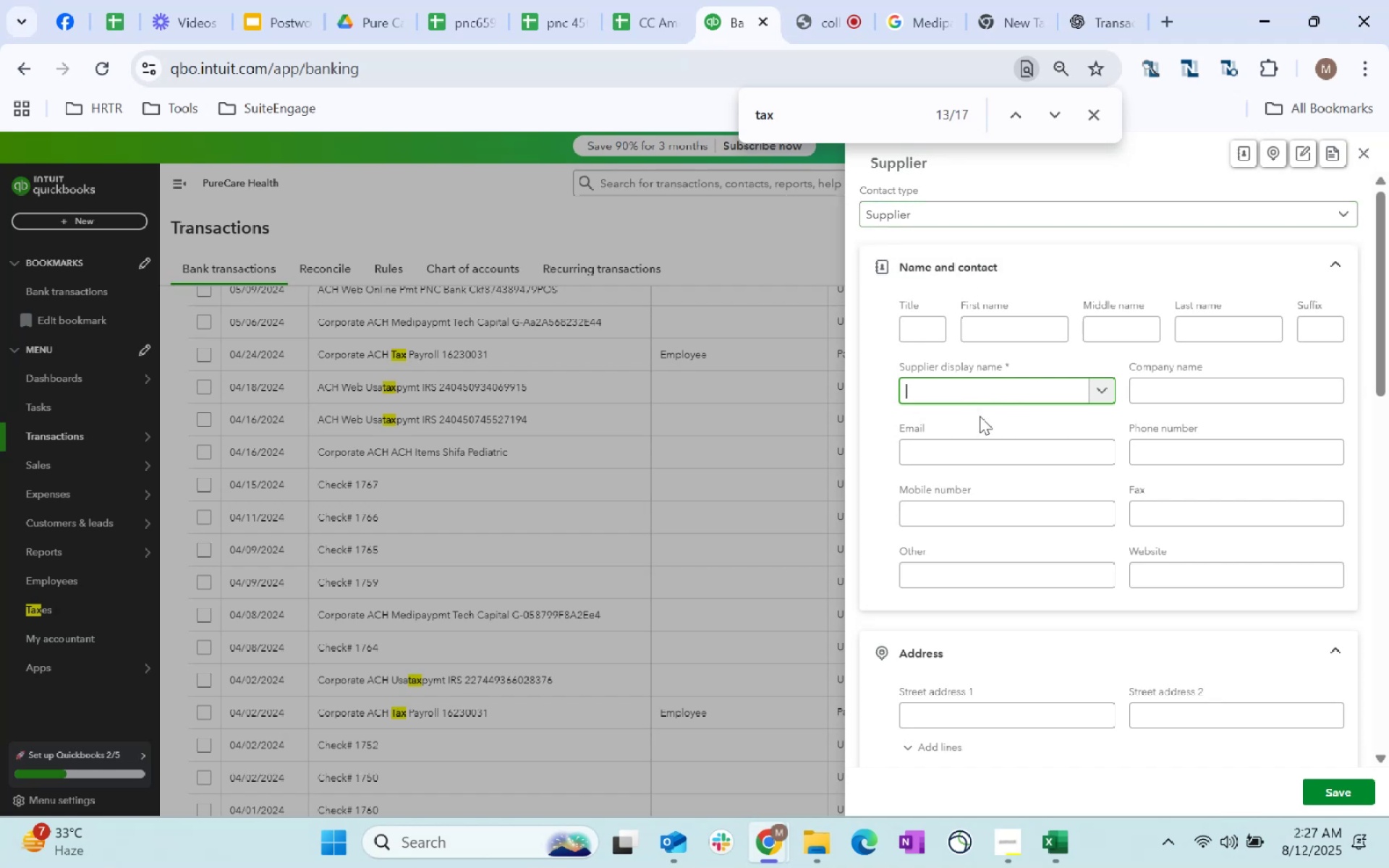 
type(T)
key(Backspace)
type(t)
key(Backspace)
key(Backspace)
key(Backspace)
type(Payroll Tax)
 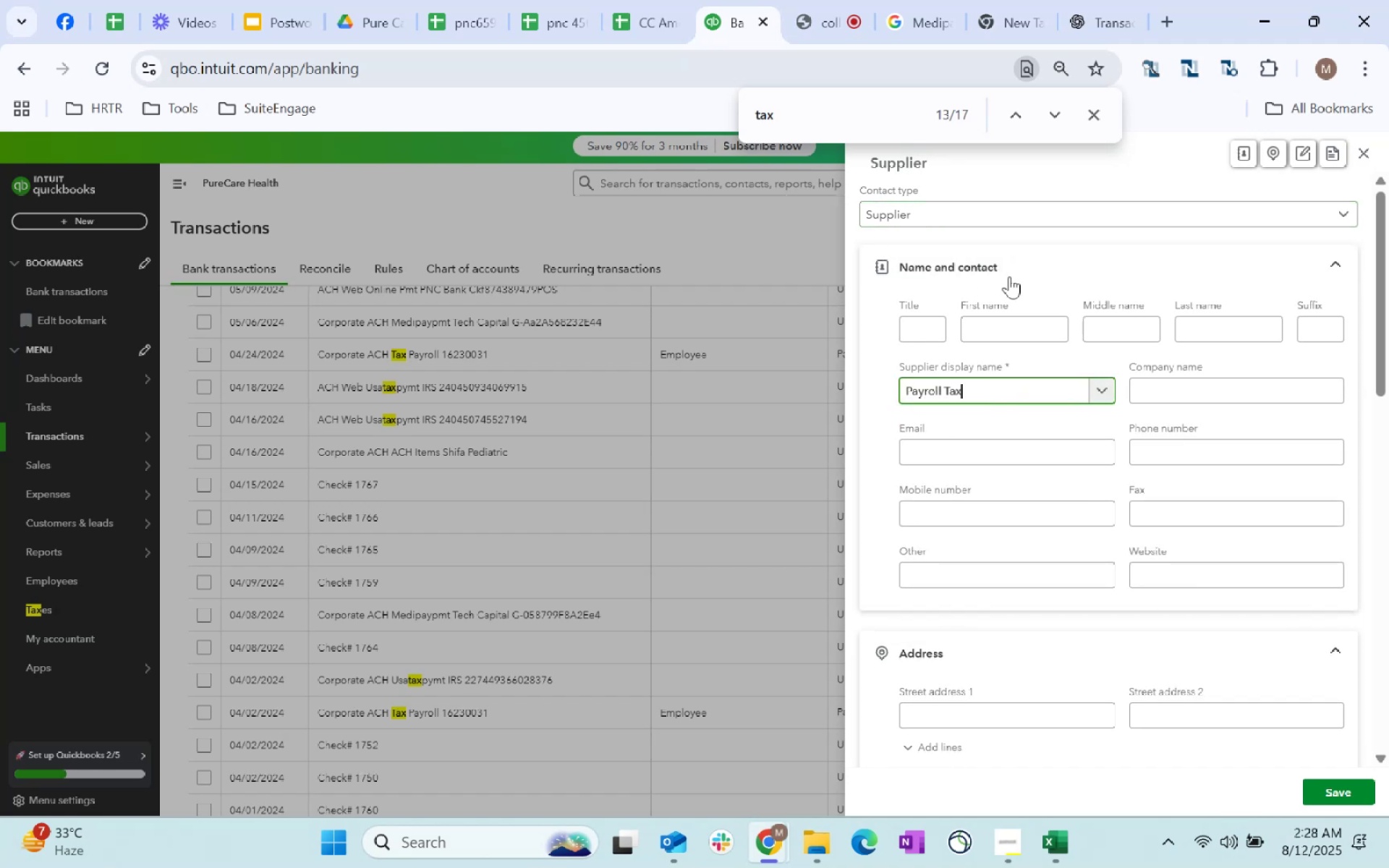 
scroll: coordinate [1343, 788], scroll_direction: down, amount: 24.0
 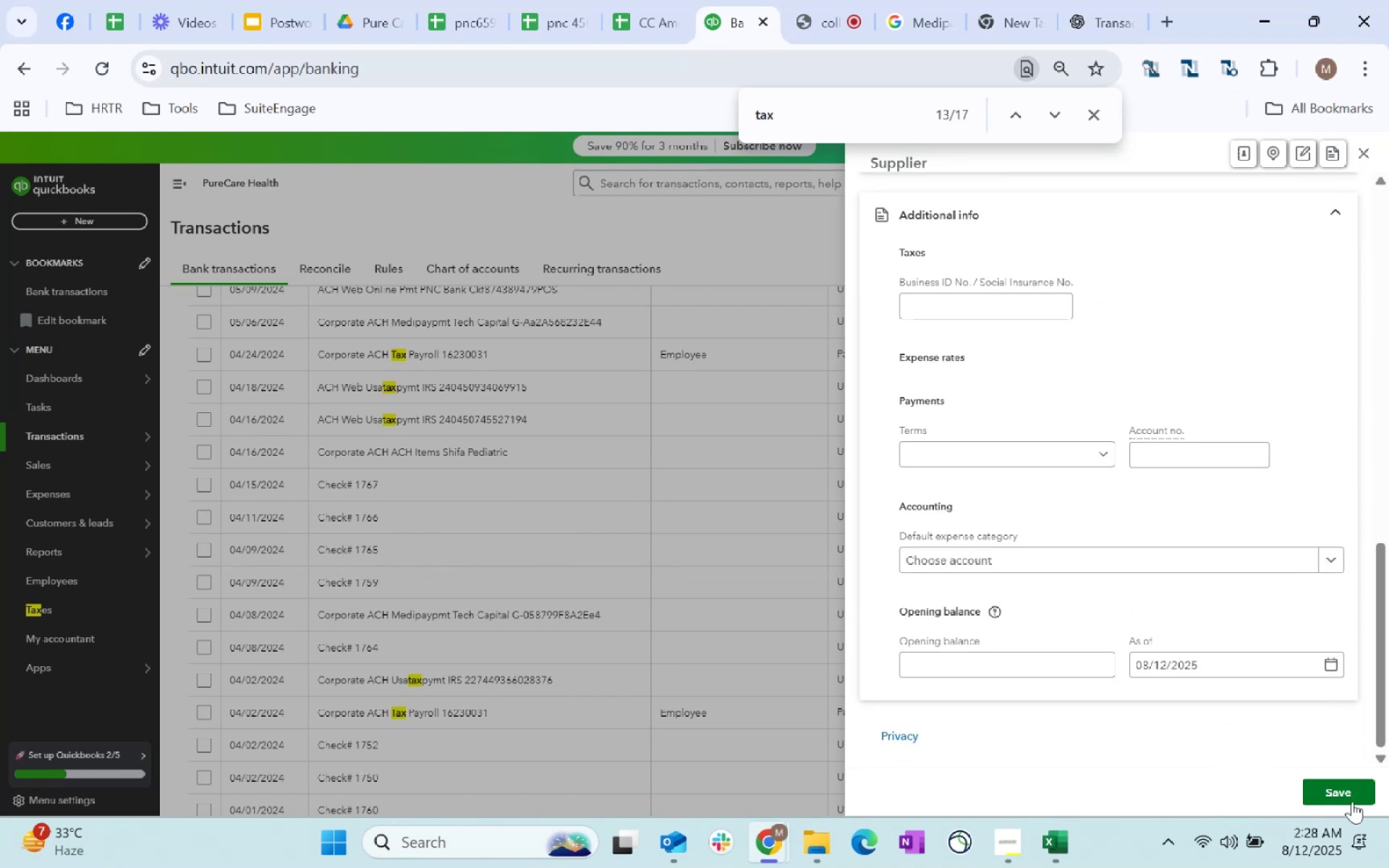 
left_click([1349, 793])
 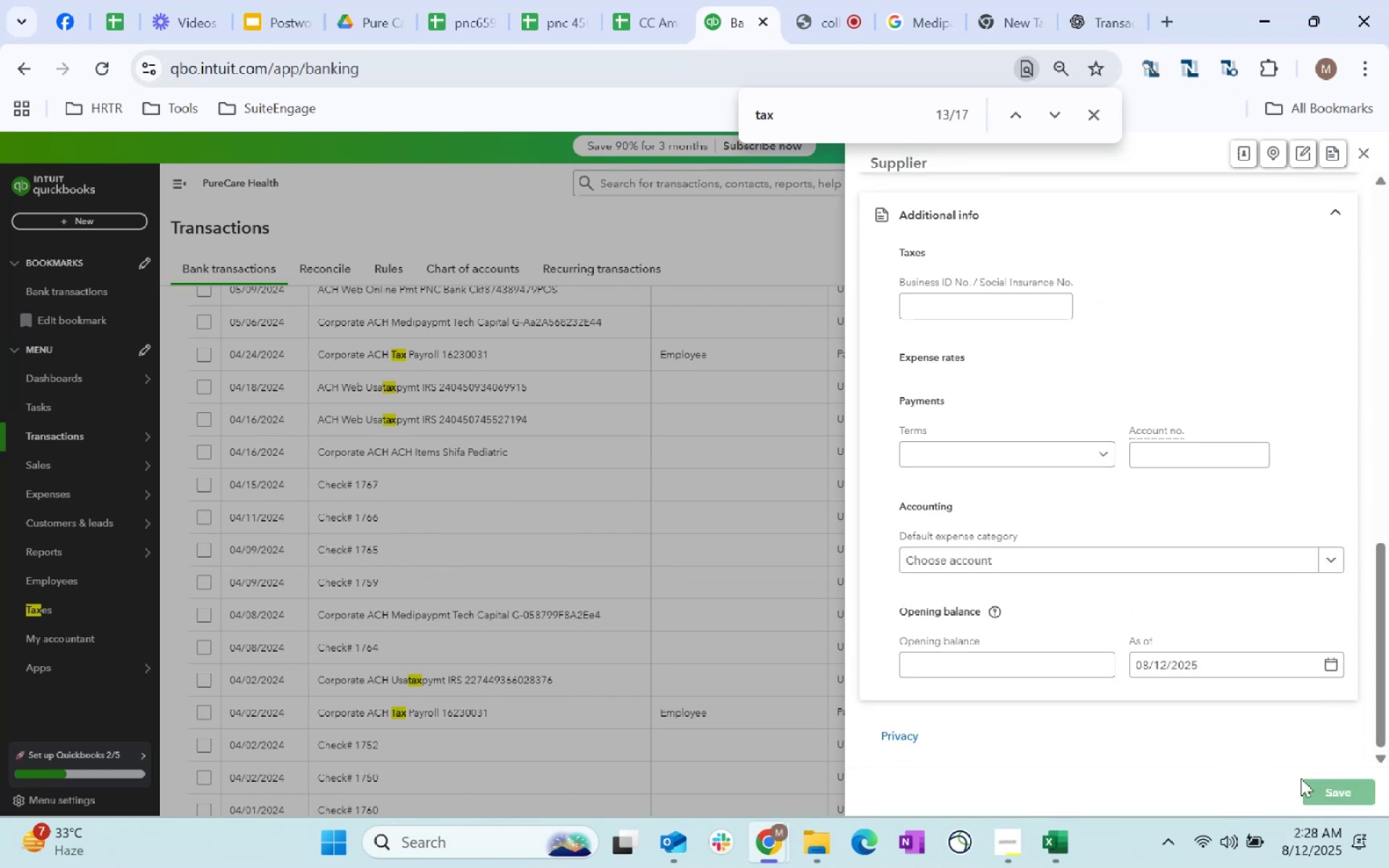 
mouse_move([1252, 682])
 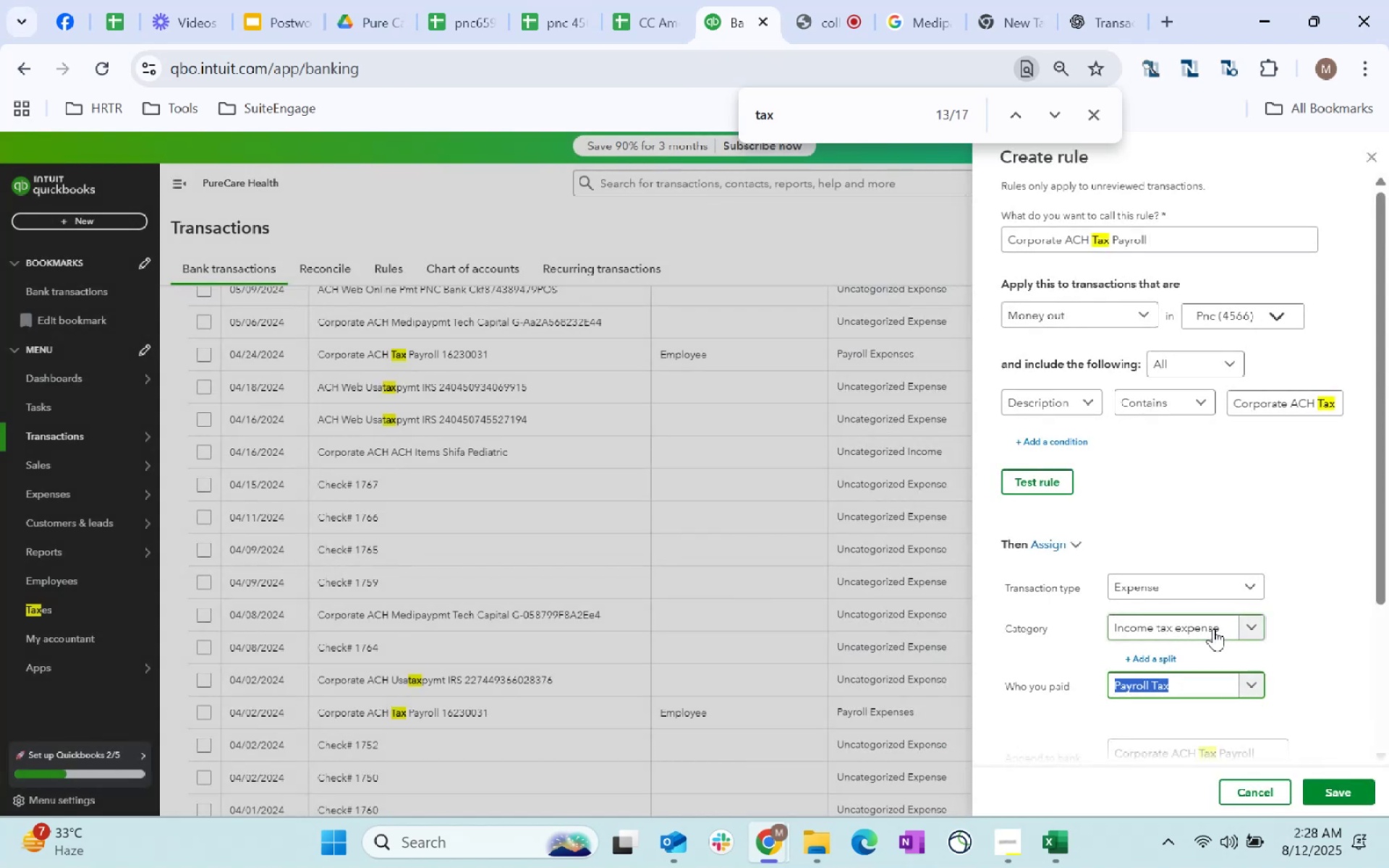 
left_click([1213, 629])
 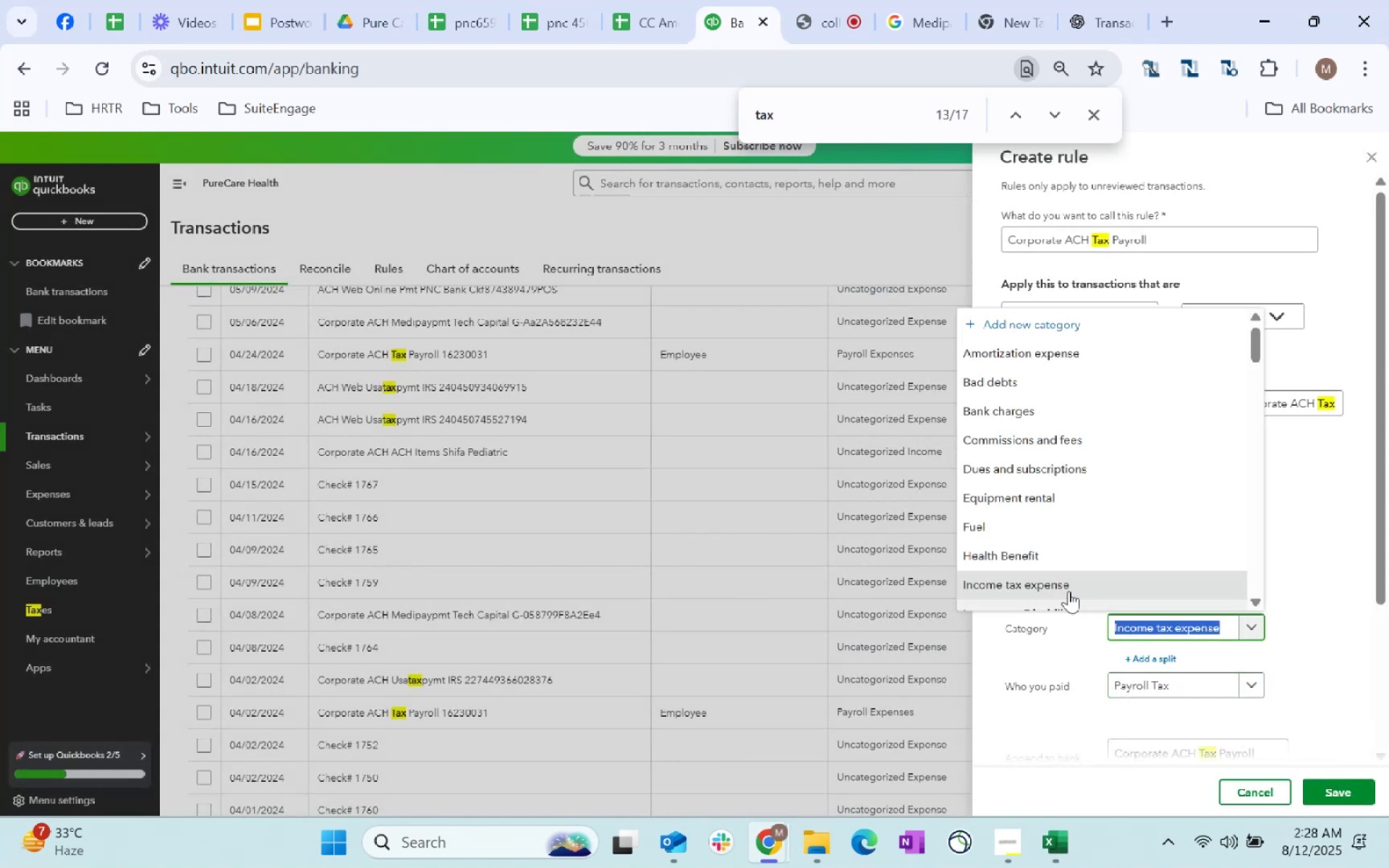 
left_click([1065, 590])
 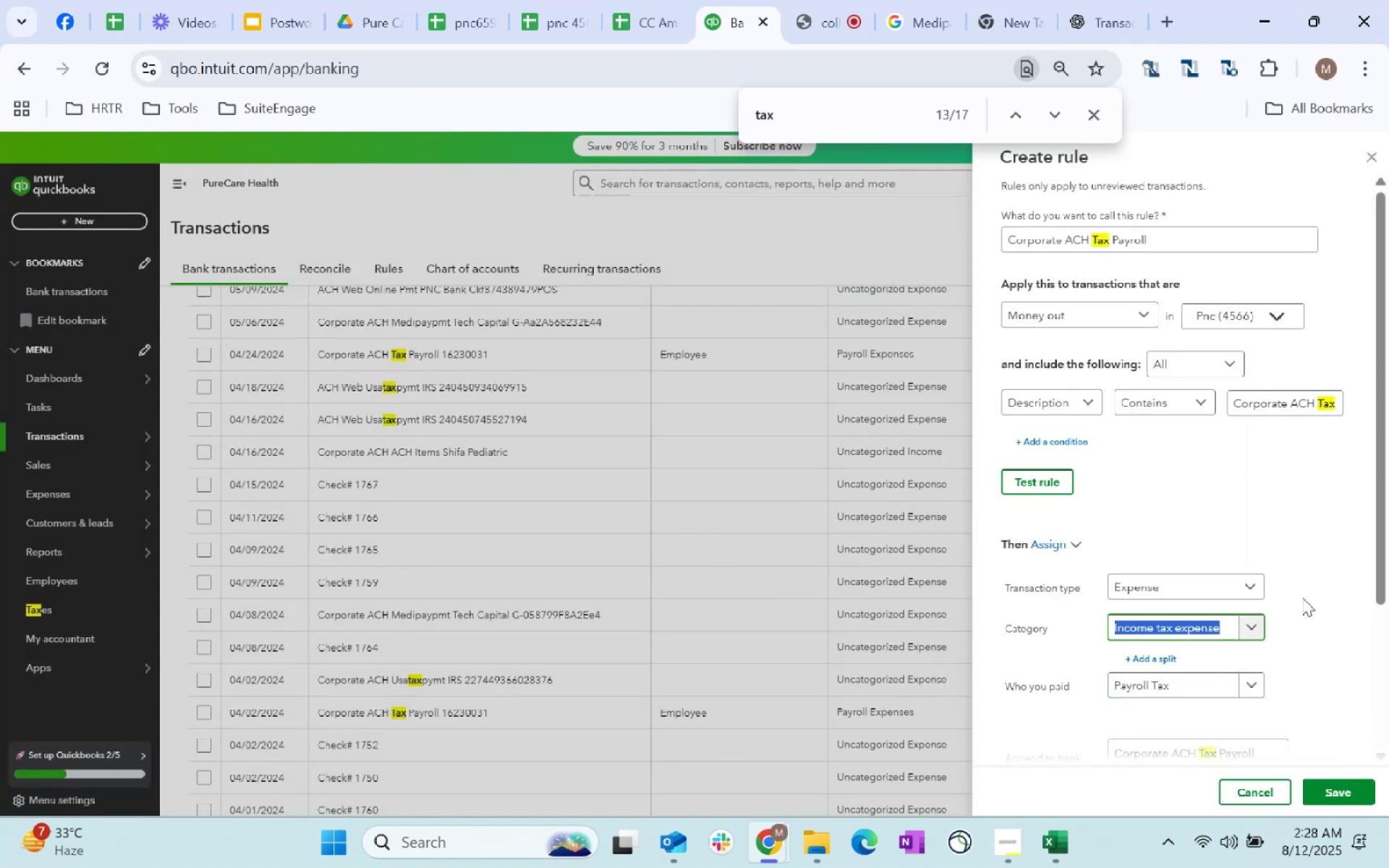 
left_click([1307, 600])
 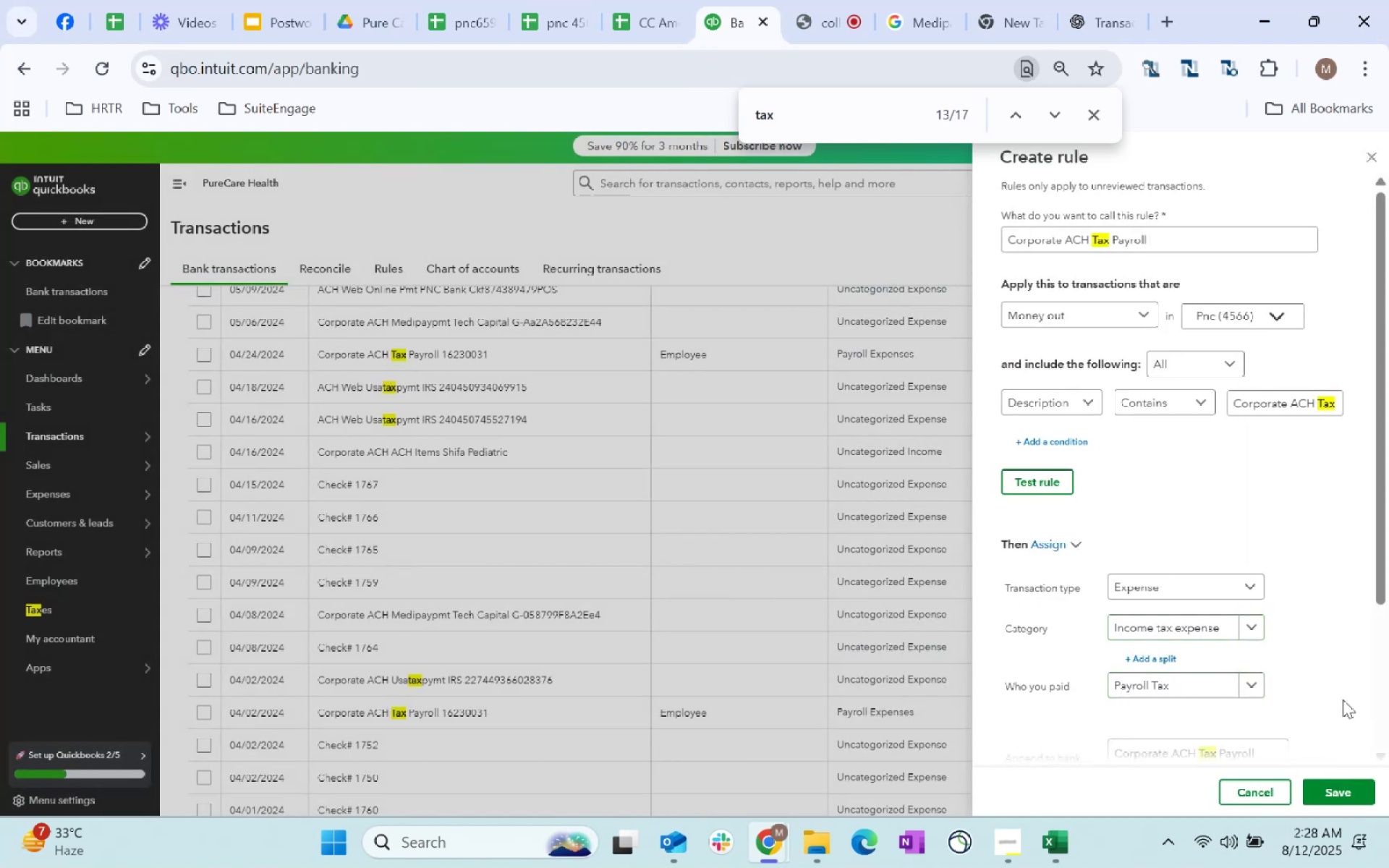 
scroll: coordinate [1351, 783], scroll_direction: down, amount: 51.0
 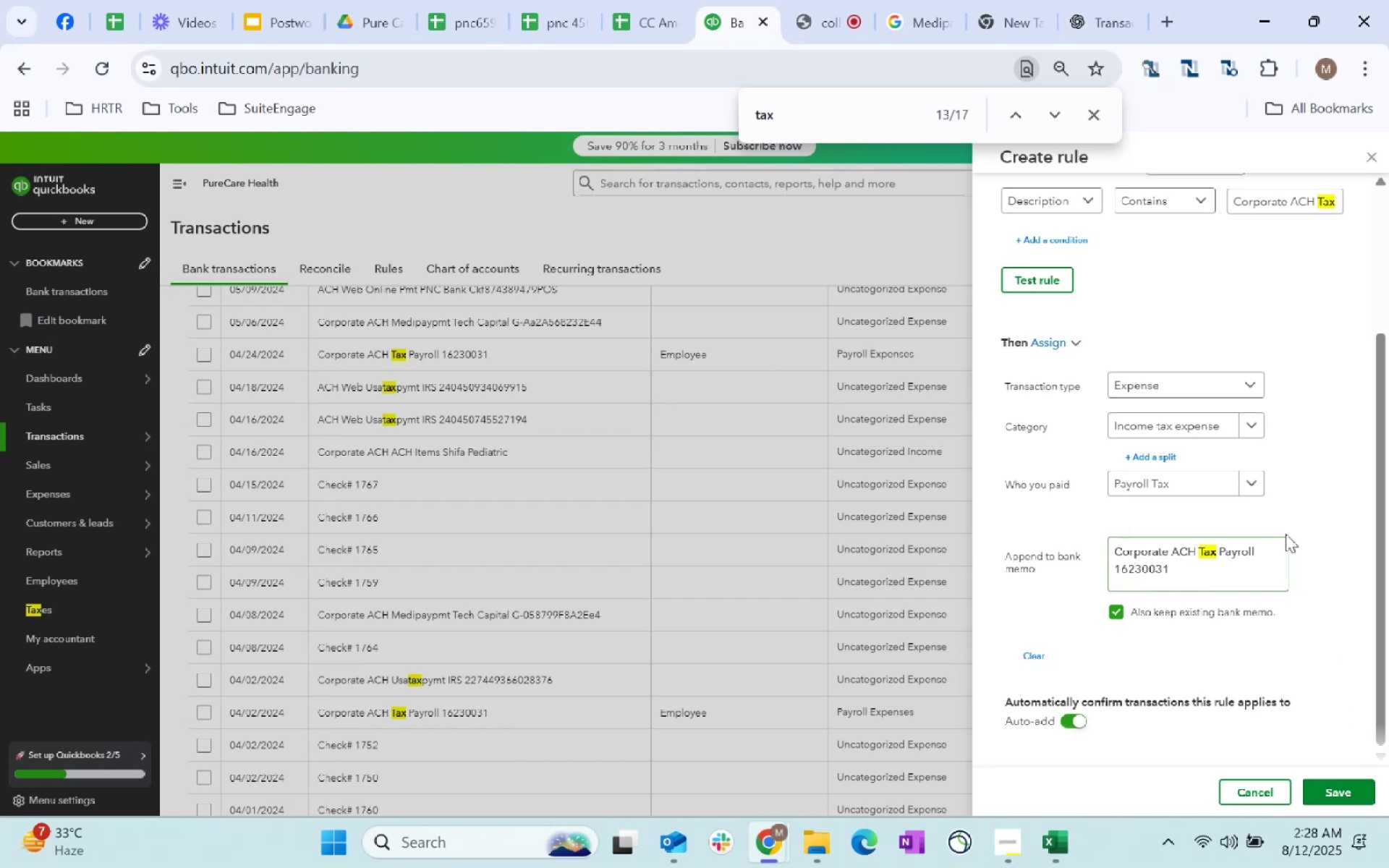 
wait(11.34)
 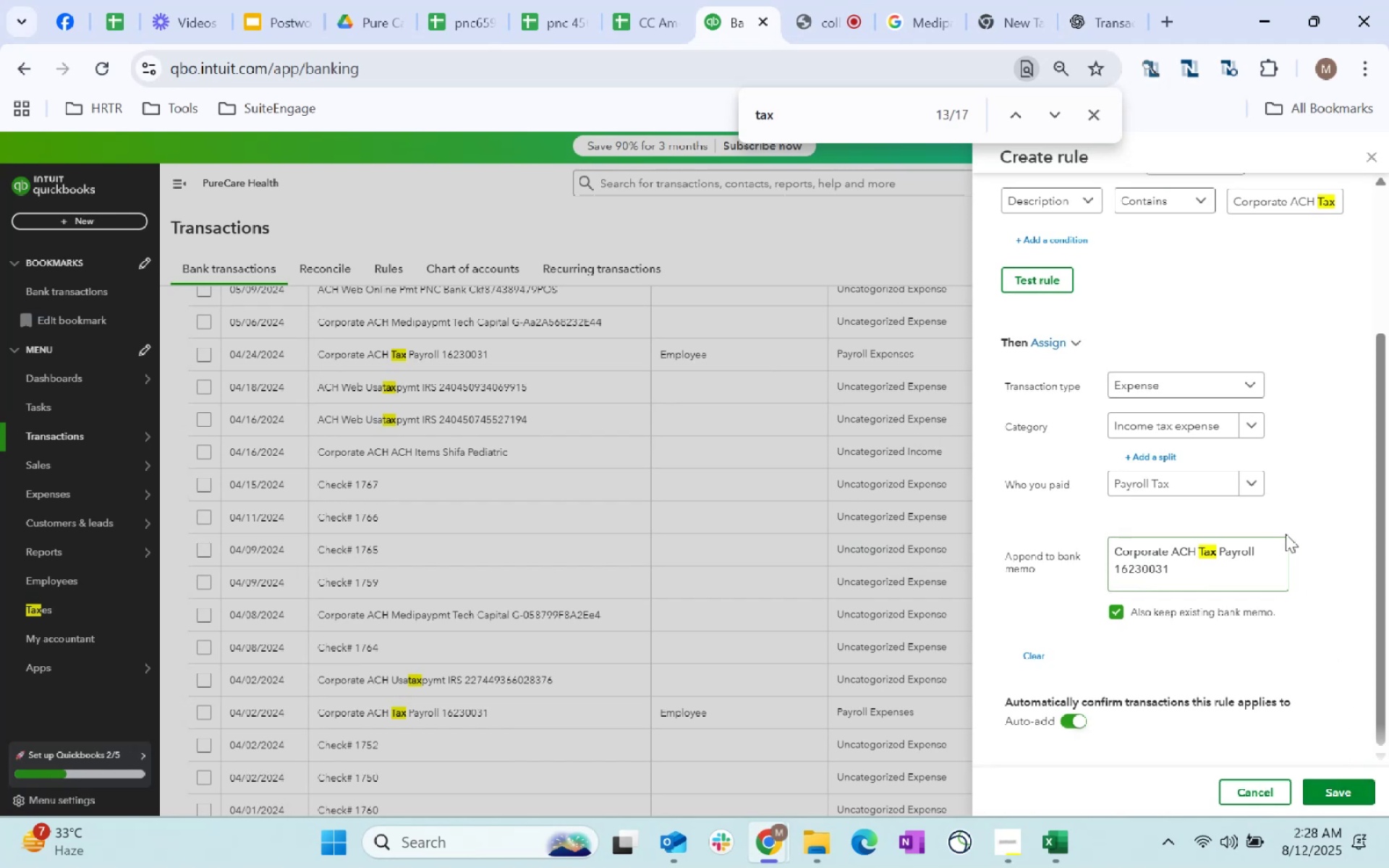 
left_click([1320, 791])
 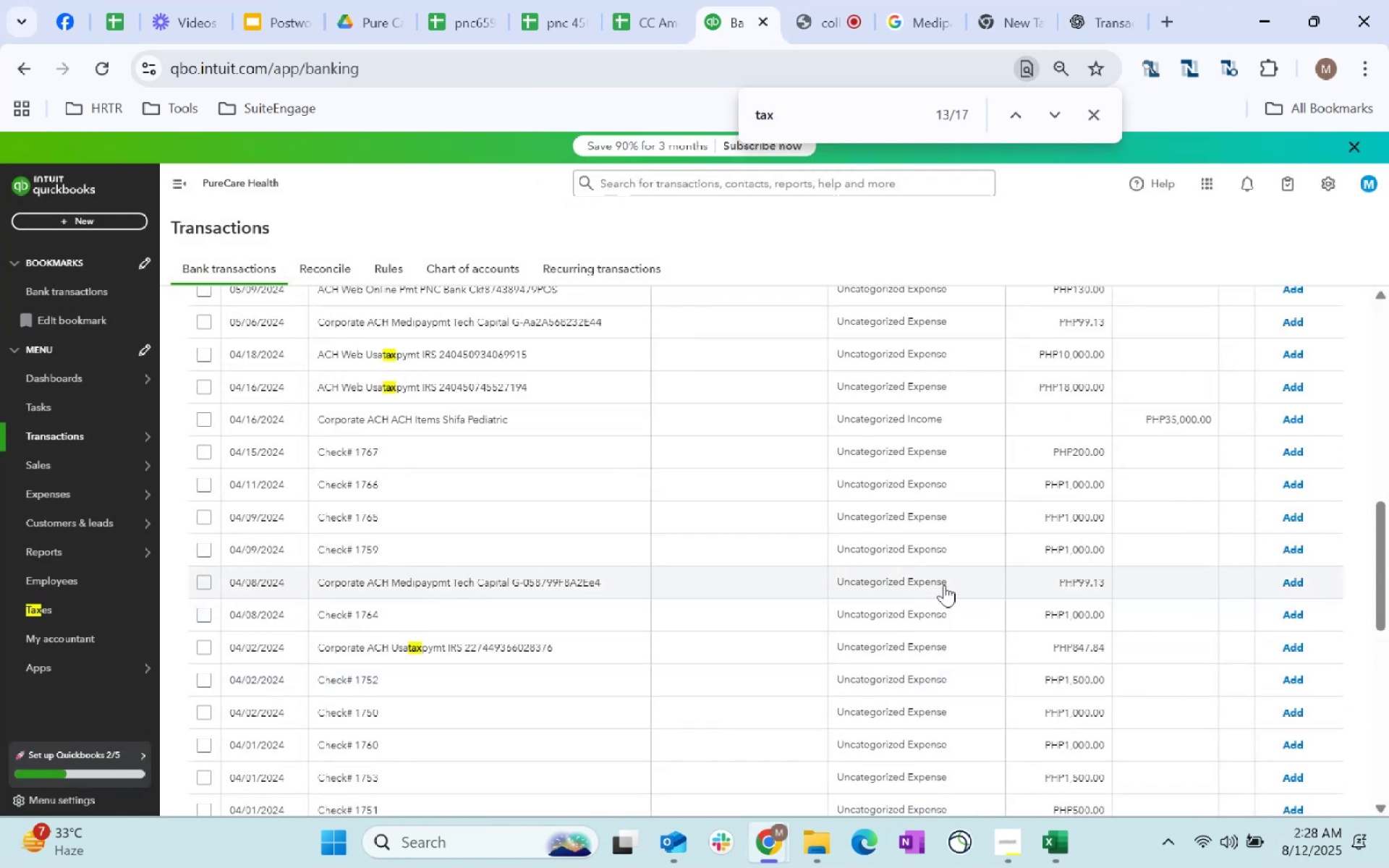 
wait(5.05)
 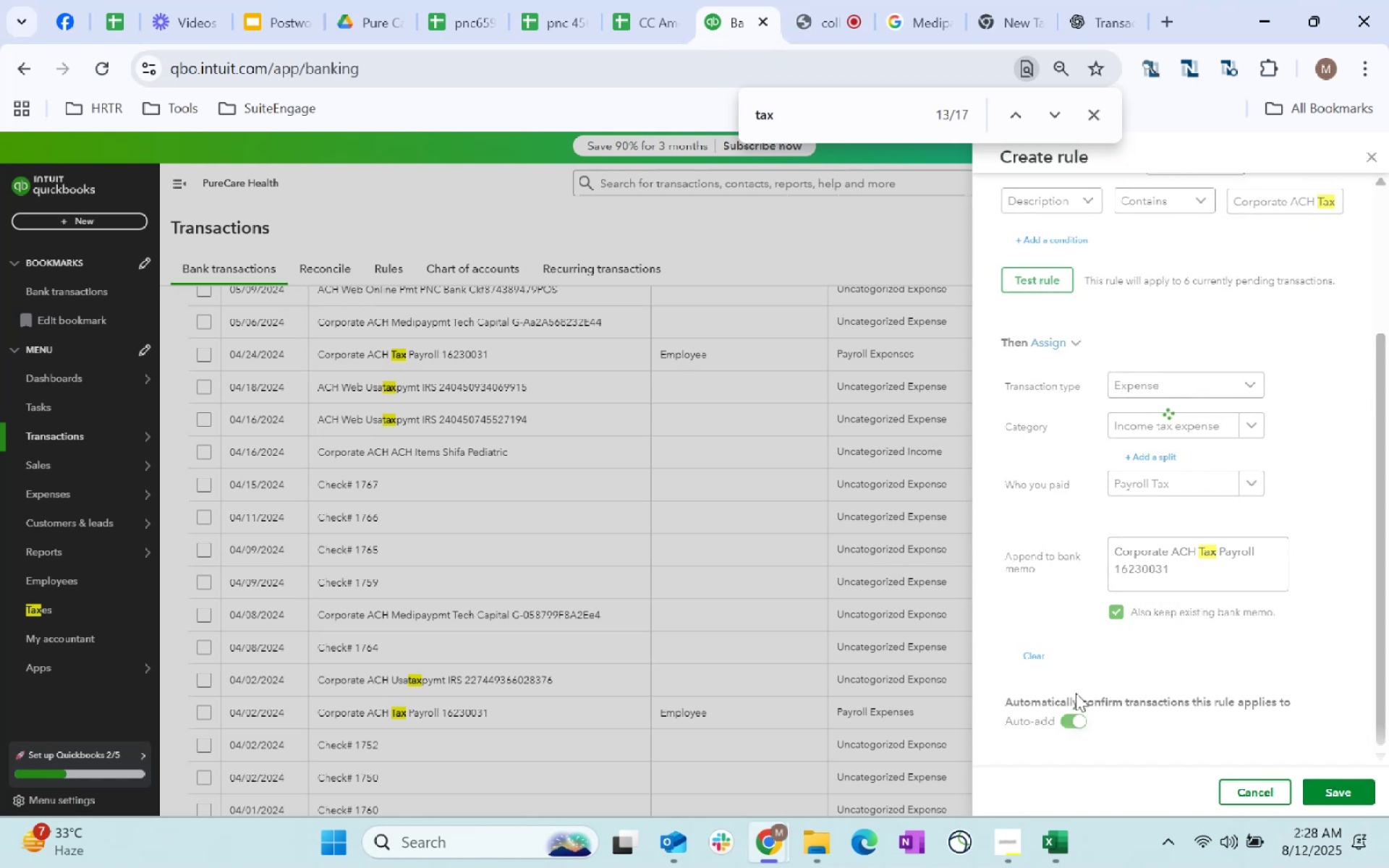 
scroll: coordinate [684, 586], scroll_direction: down, amount: 1.0
 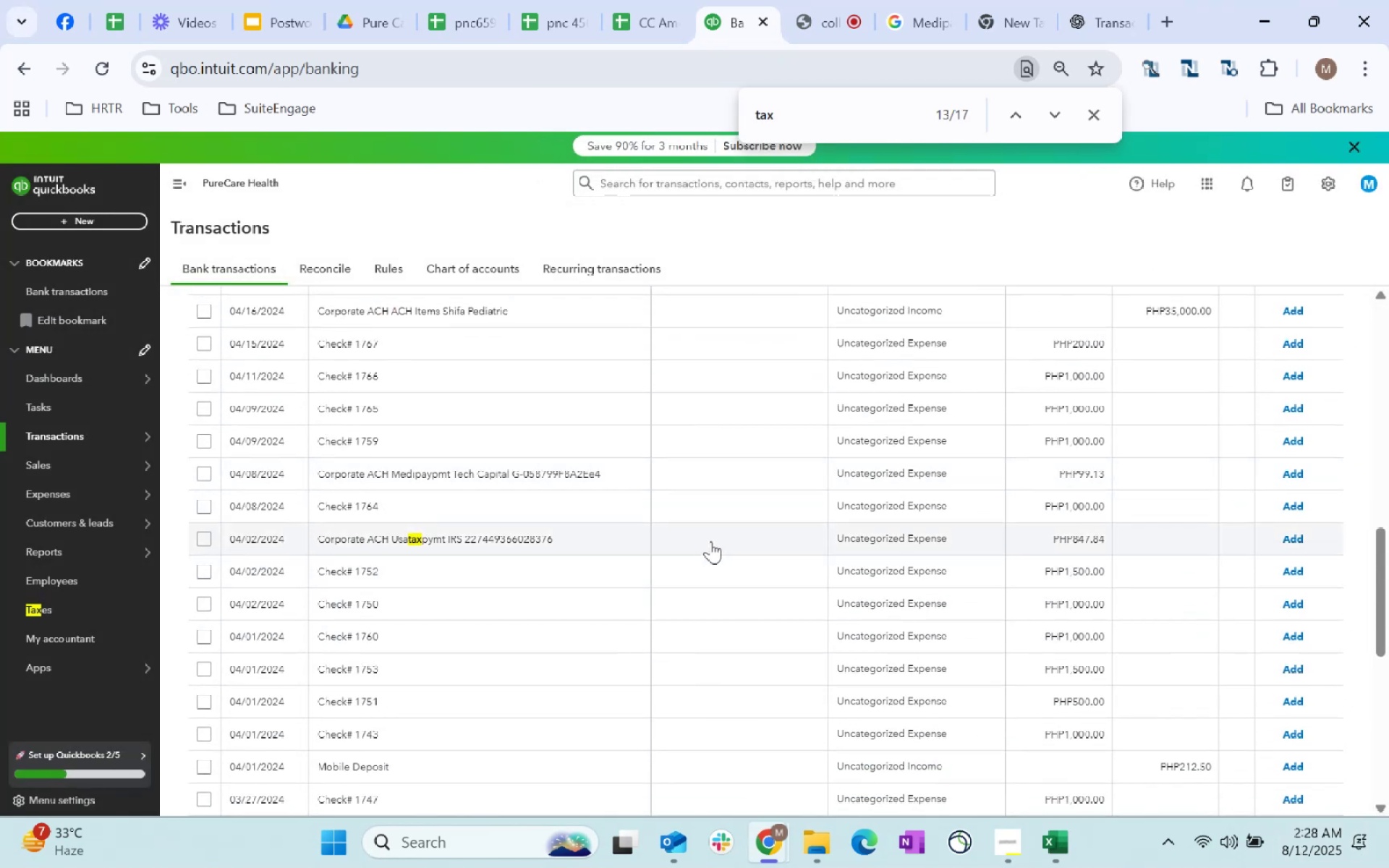 
left_click([710, 541])
 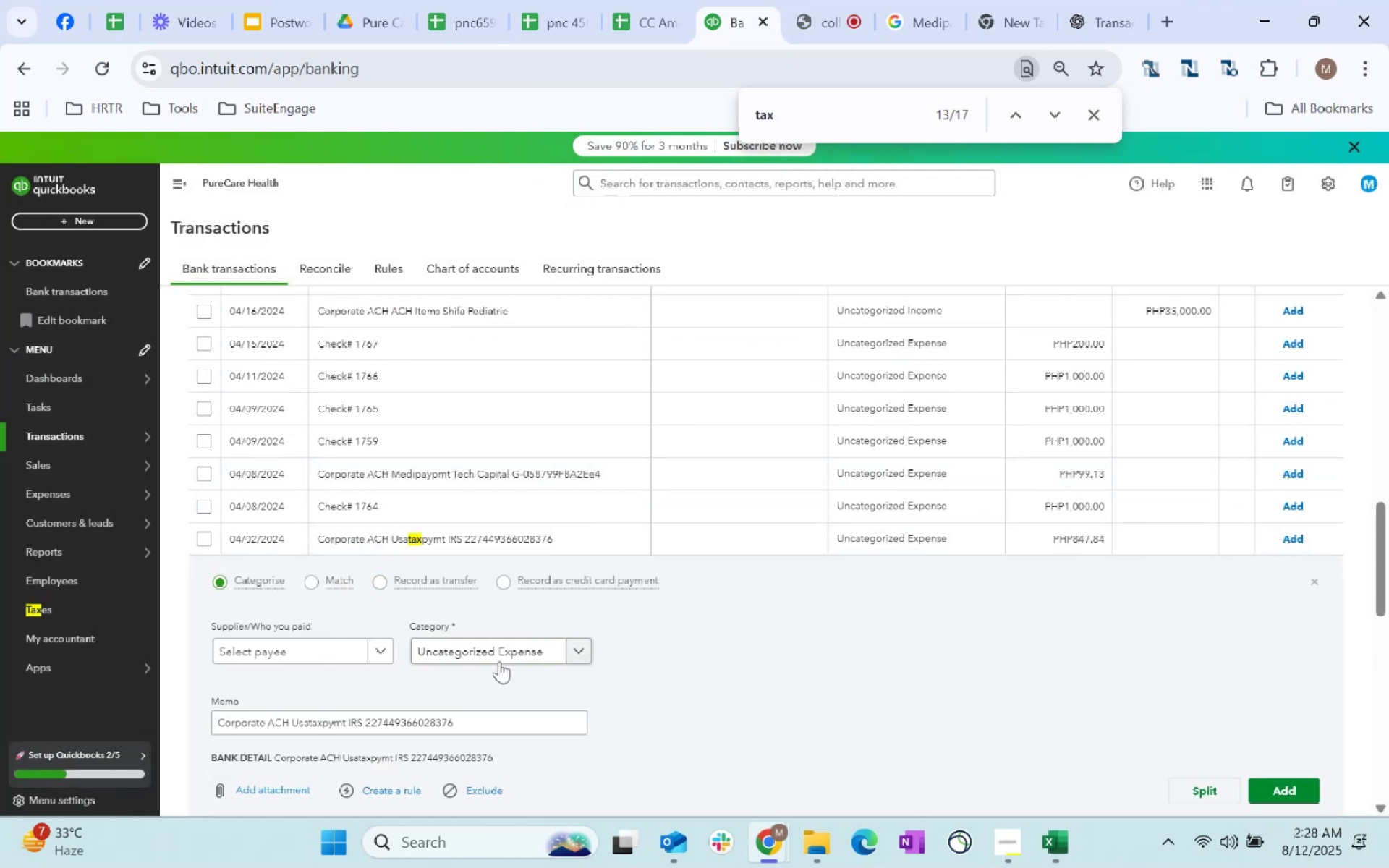 
left_click([348, 655])
 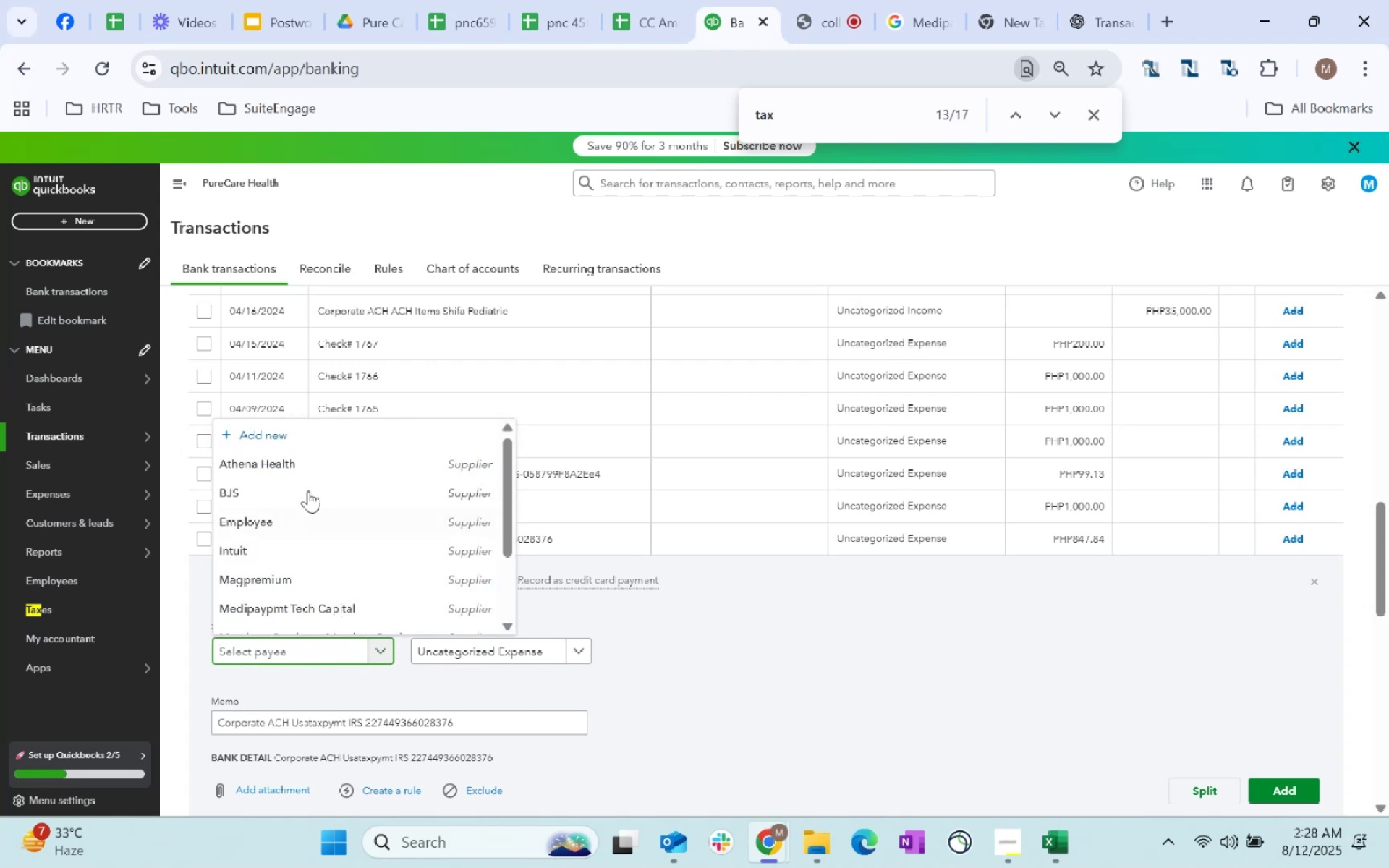 
left_click([268, 430])
 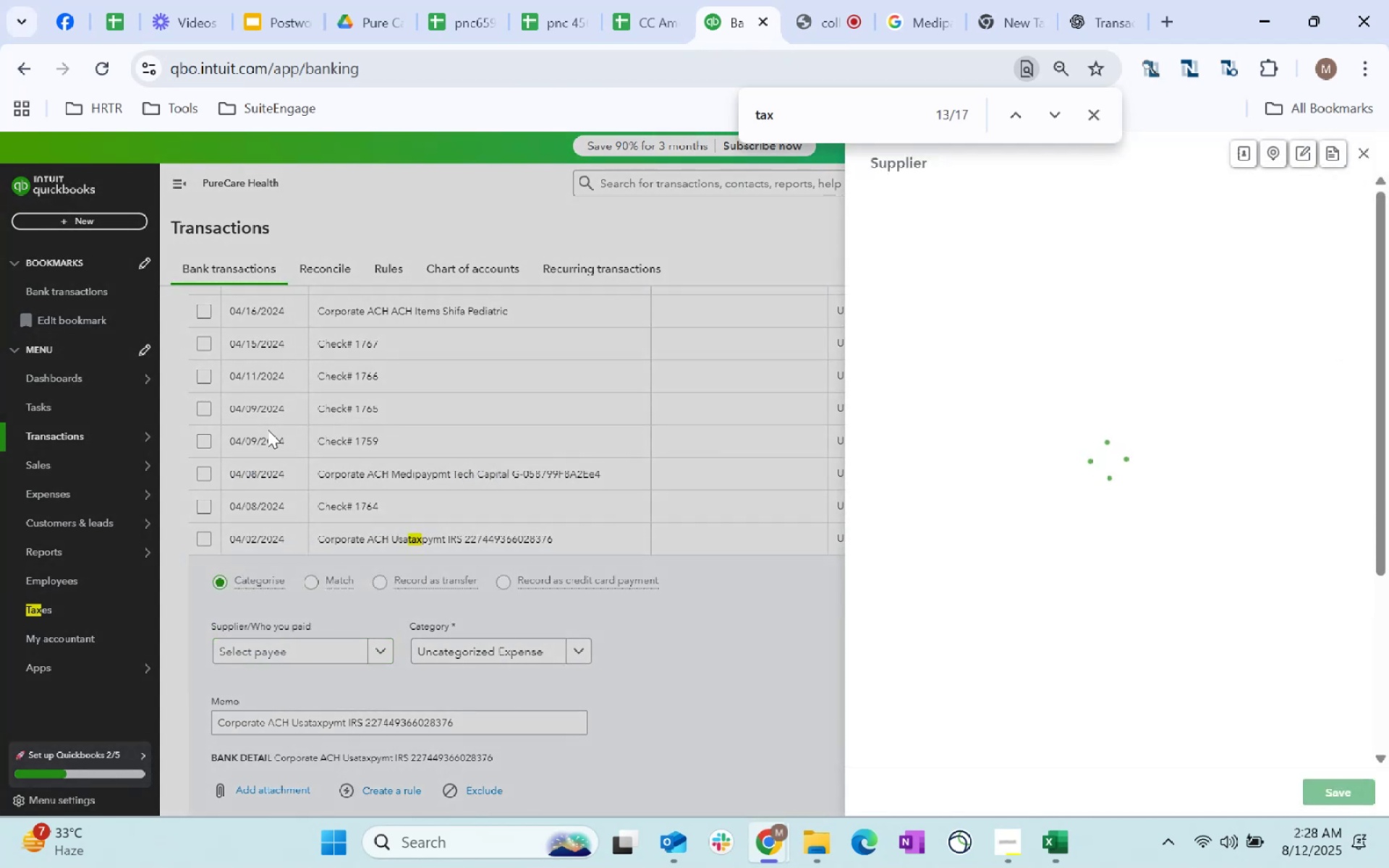 
type(IRS Payro)
key(Backspace)
key(Backspace)
key(Backspace)
key(Backspace)
key(Backspace)
type(Pya)
key(Backspace)
key(Backspace)
type(ay)
key(Backspace)
key(Backspace)
key(Backspace)
key(Backspace)
 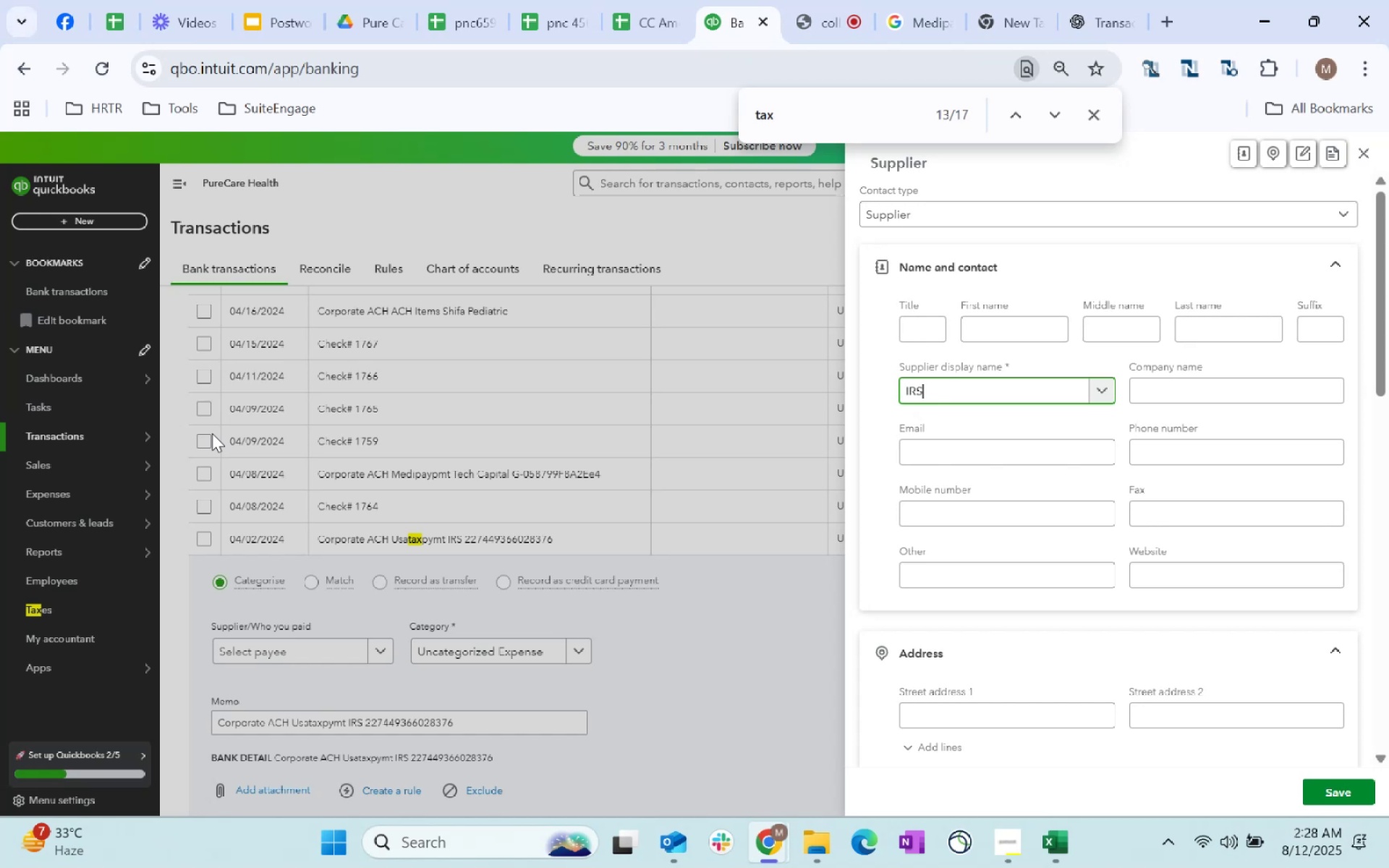 
scroll: coordinate [1116, 587], scroll_direction: down, amount: 15.0
 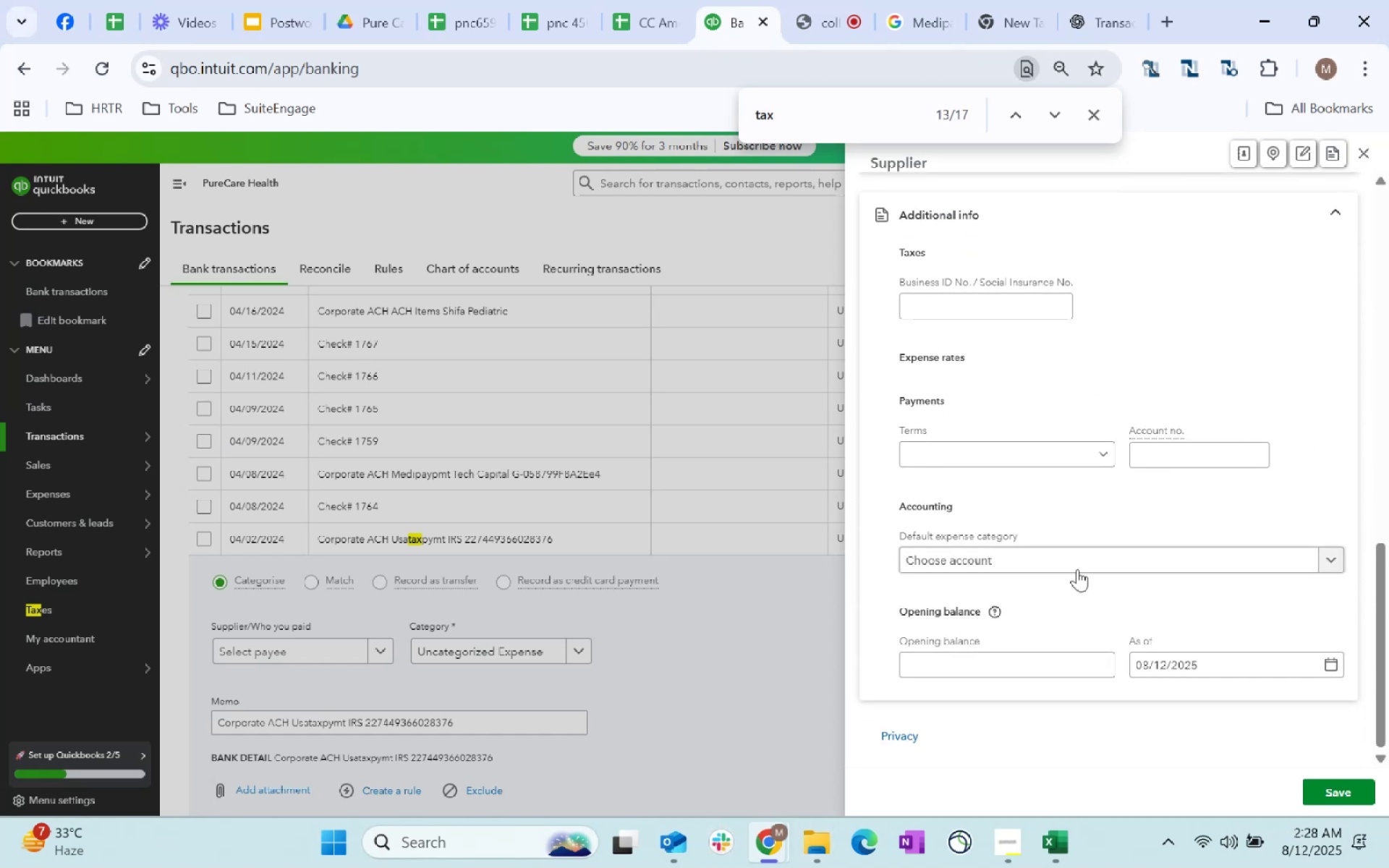 
left_click([1077, 568])
 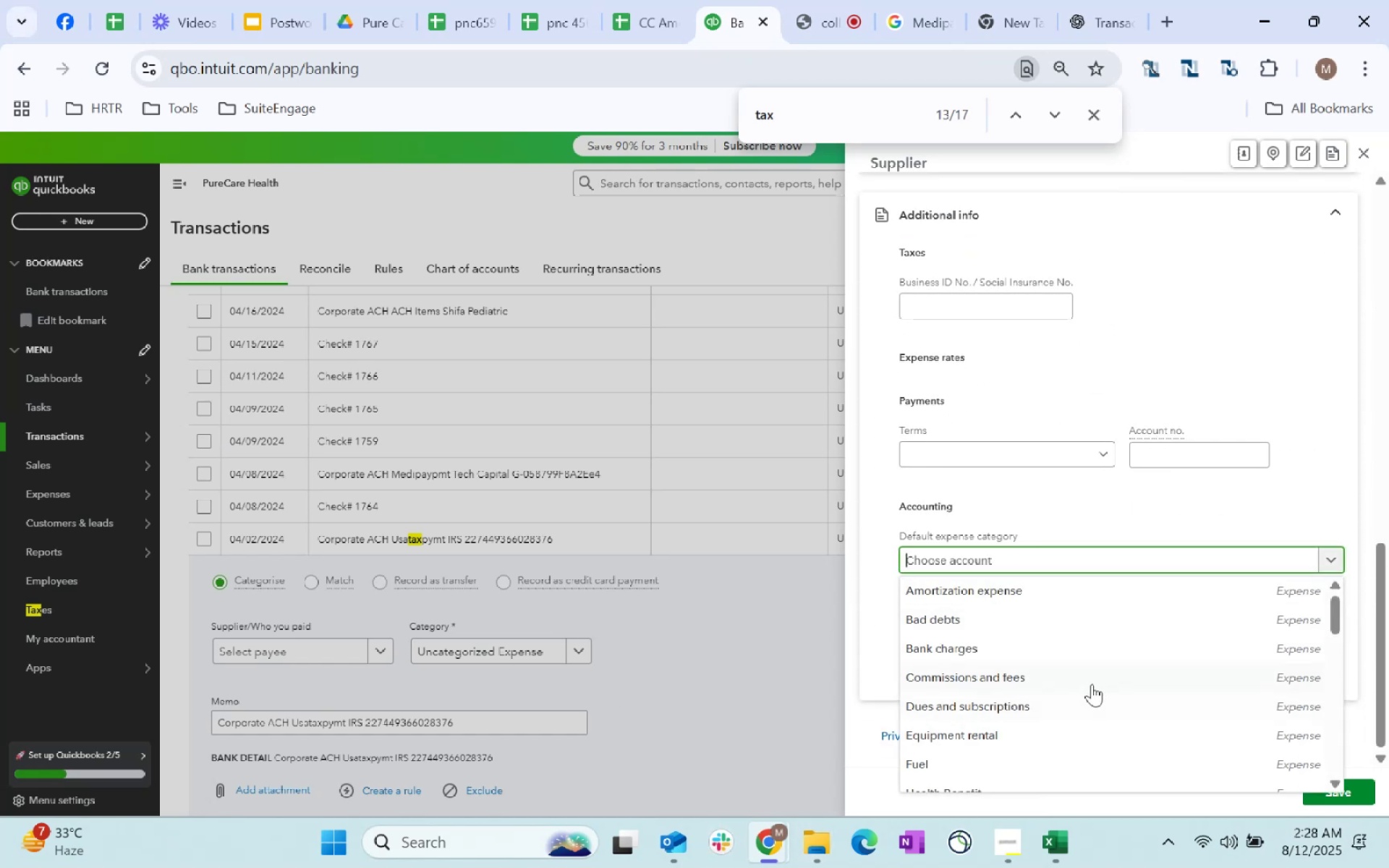 
scroll: coordinate [1092, 684], scroll_direction: down, amount: 1.0
 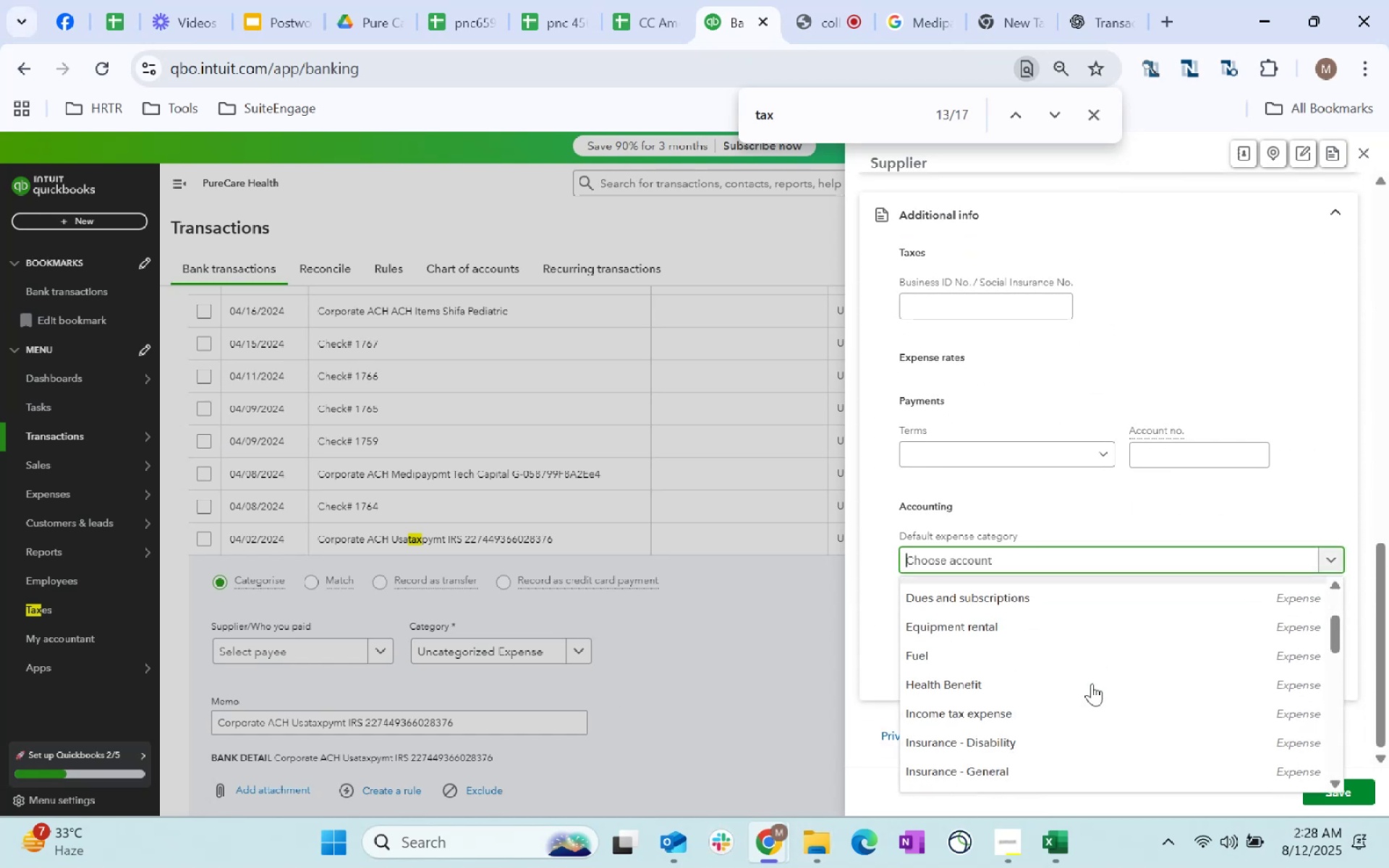 
key(Control+F)
 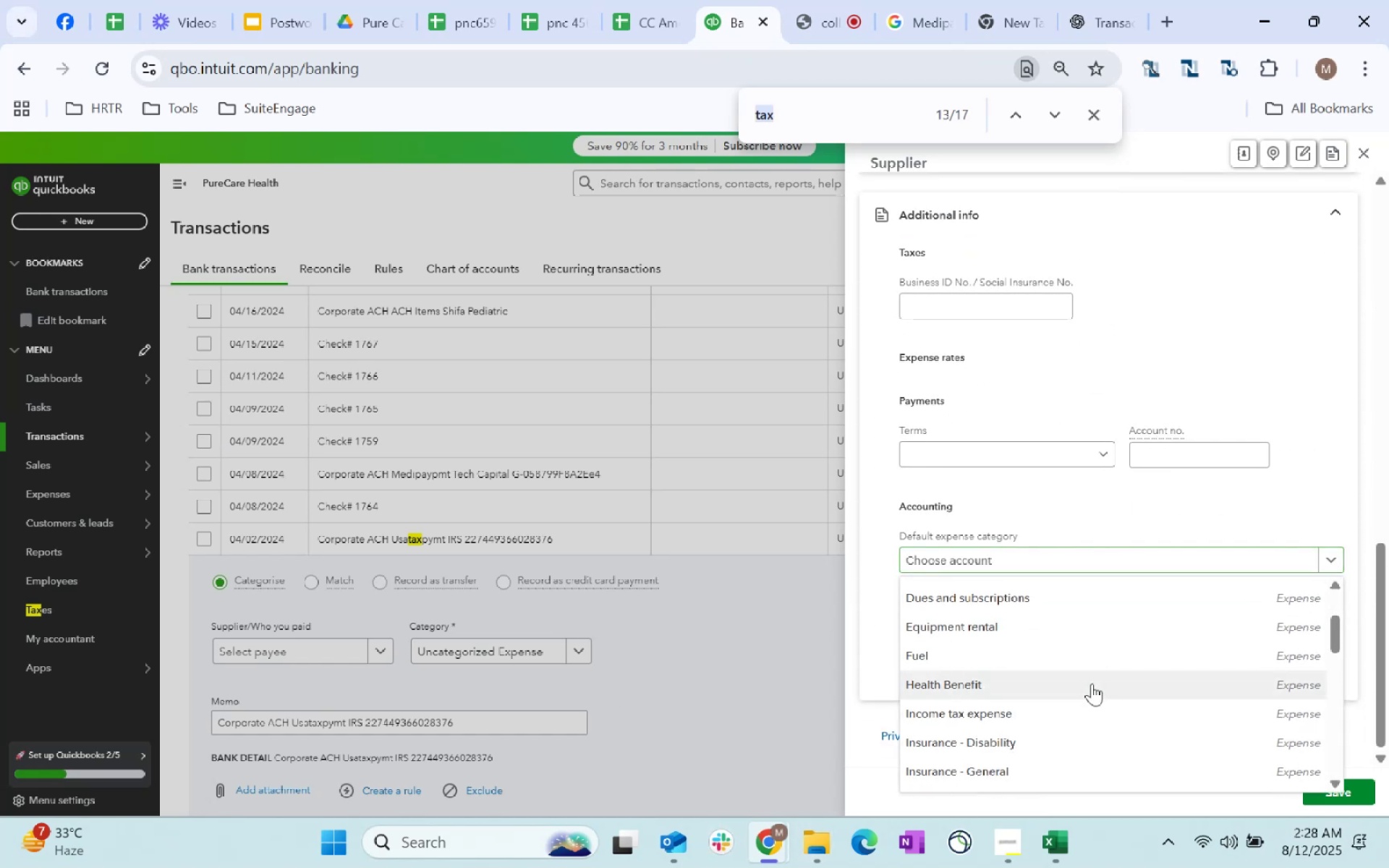 
type(tax)
 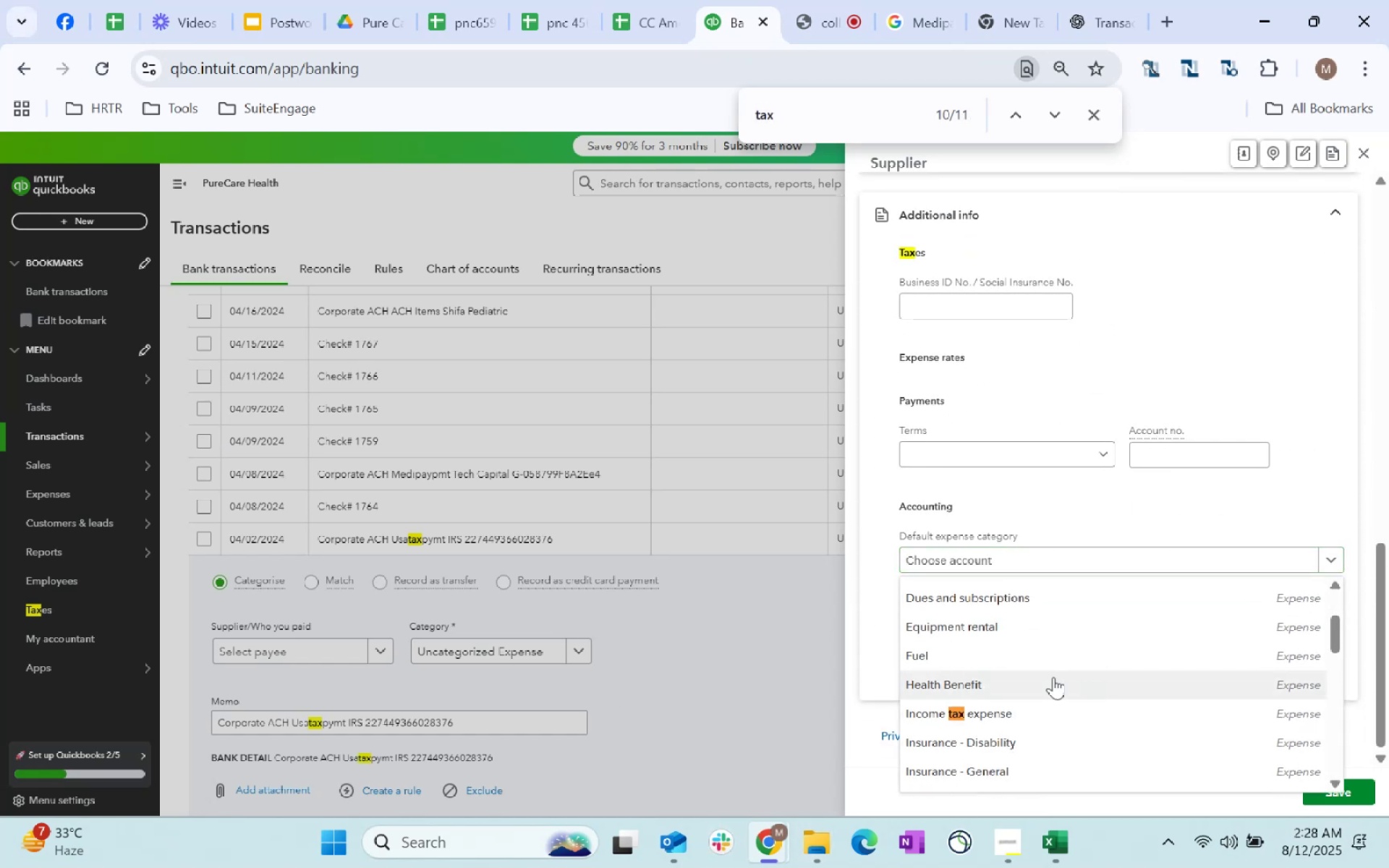 
key(Enter)
 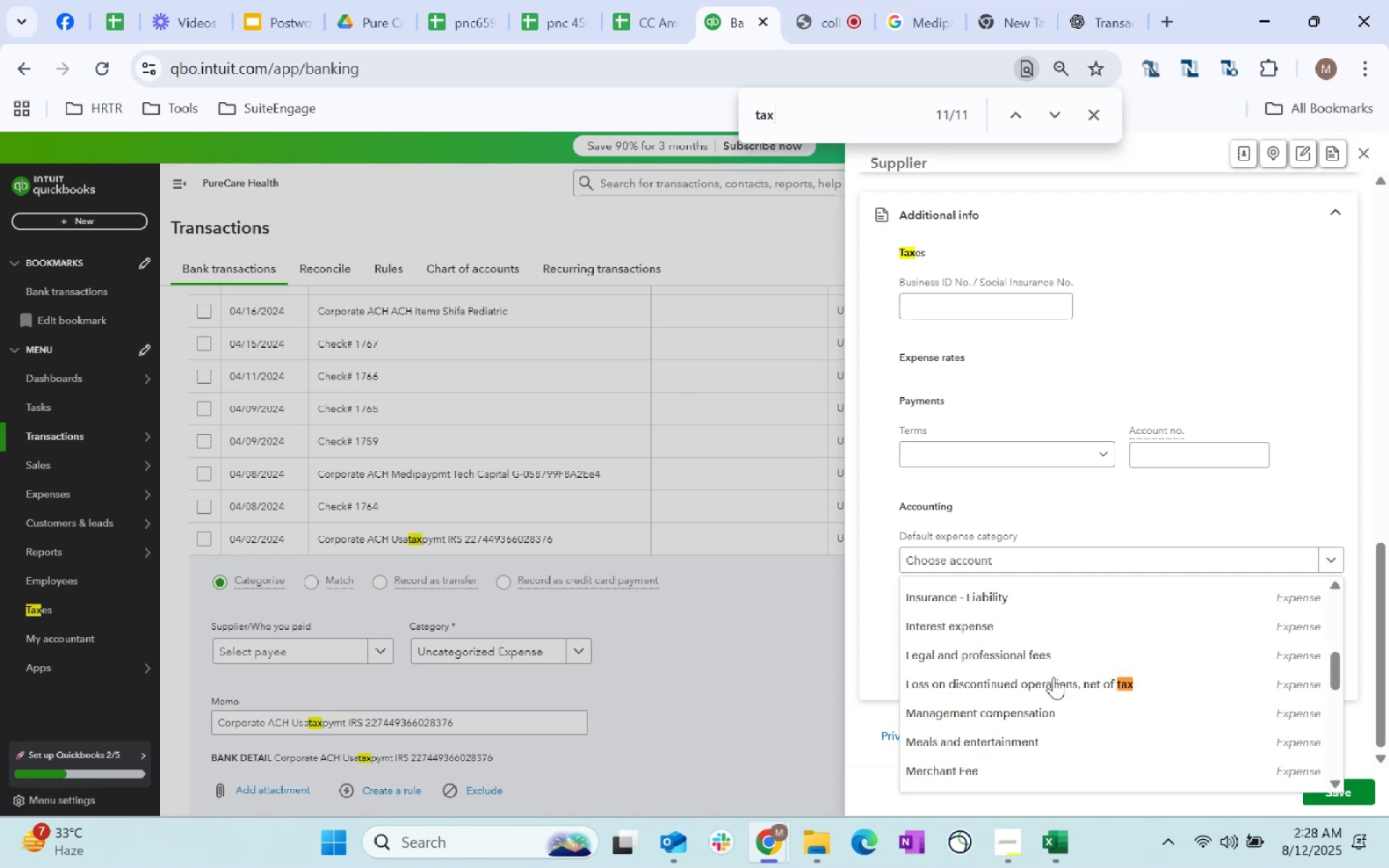 
key(Enter)
 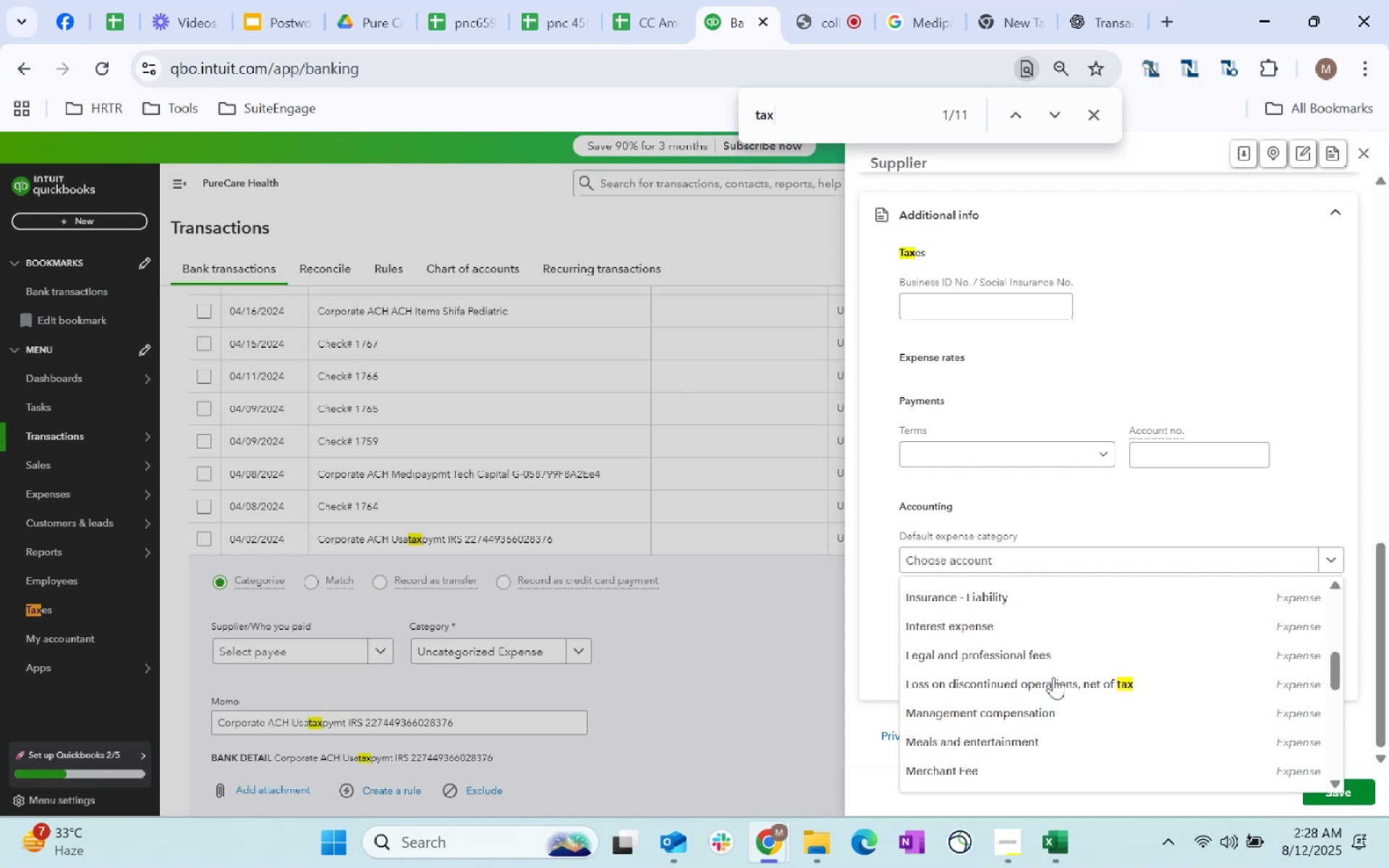 
key(Enter)
 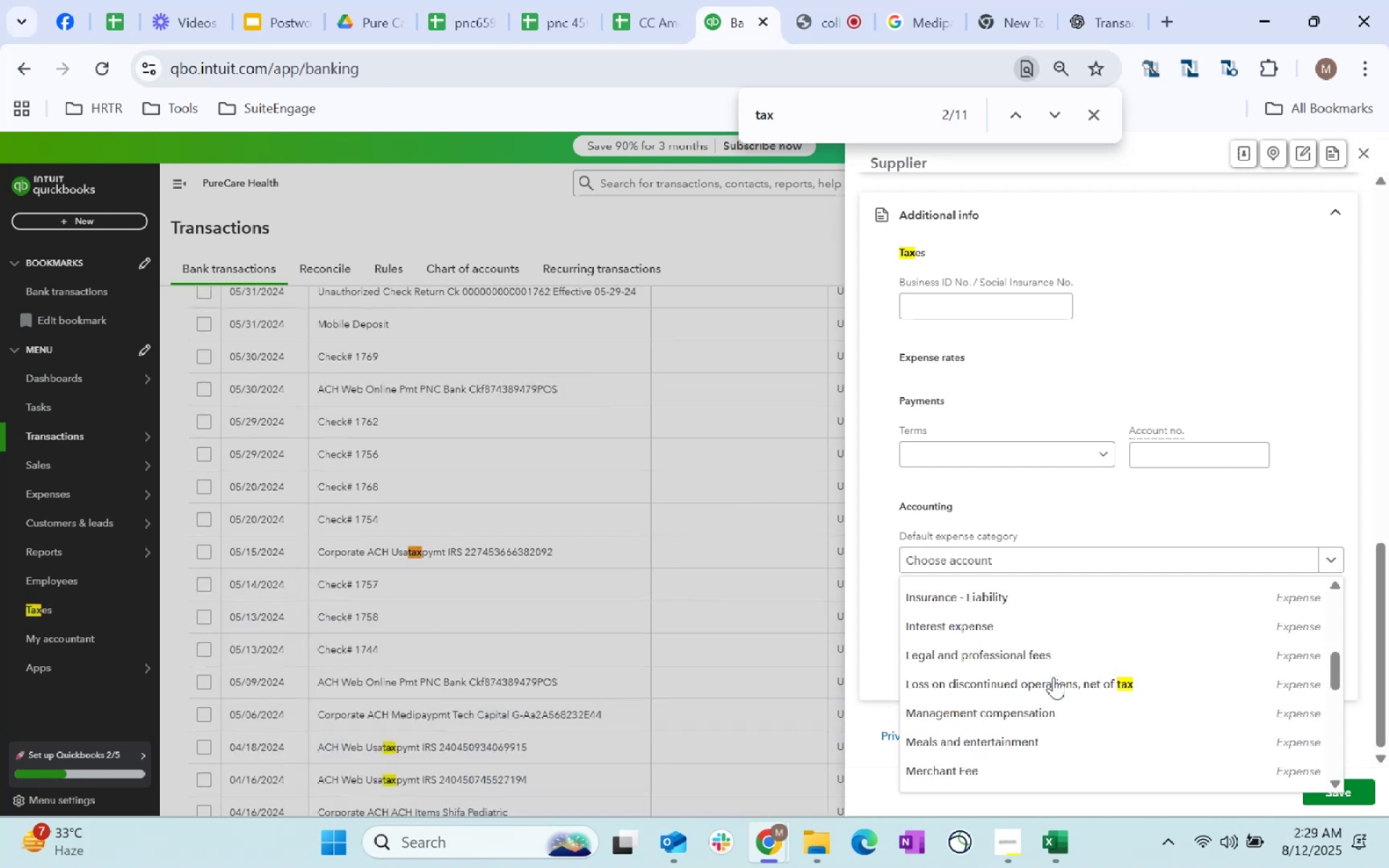 
key(Enter)
 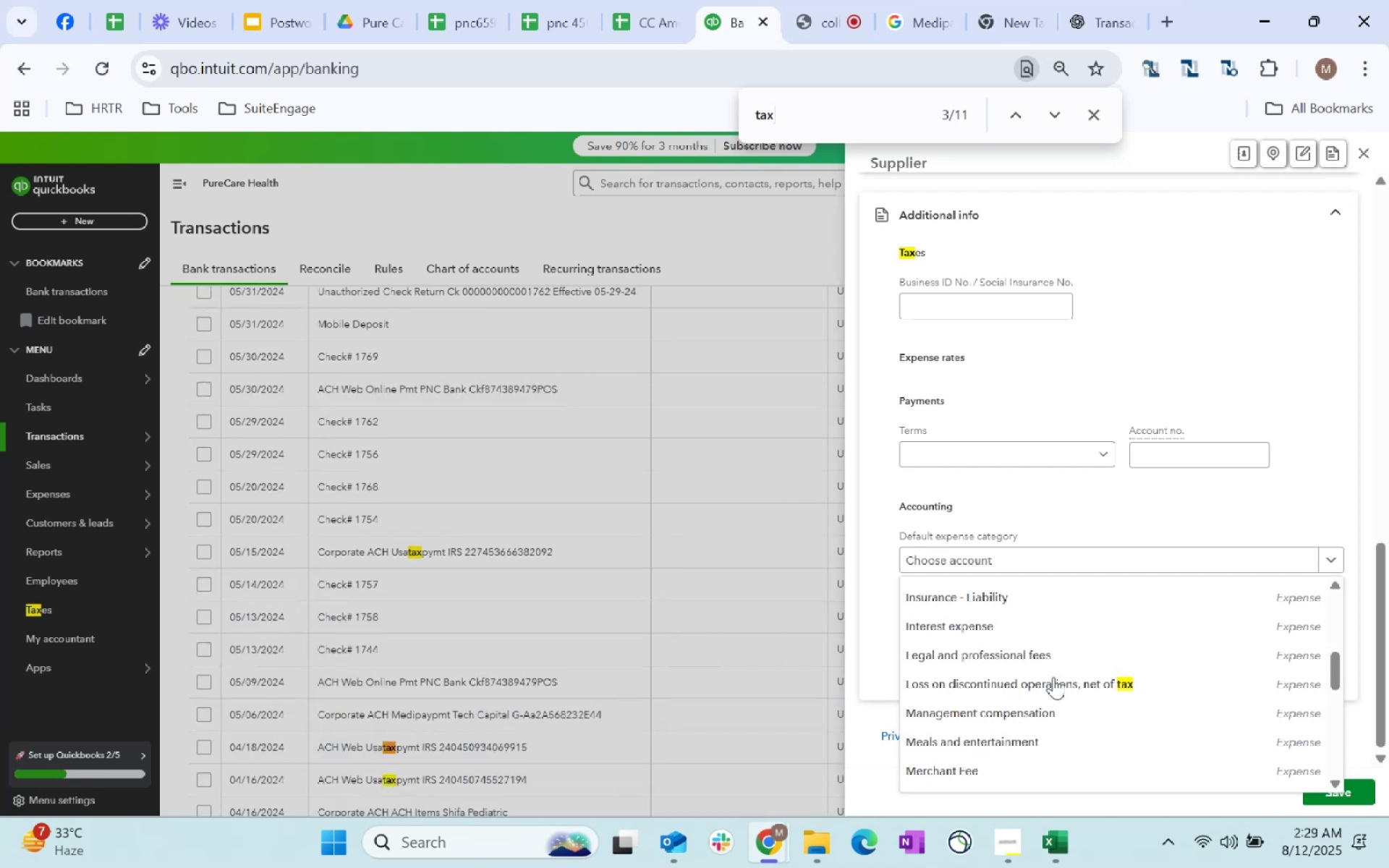 
key(Enter)
 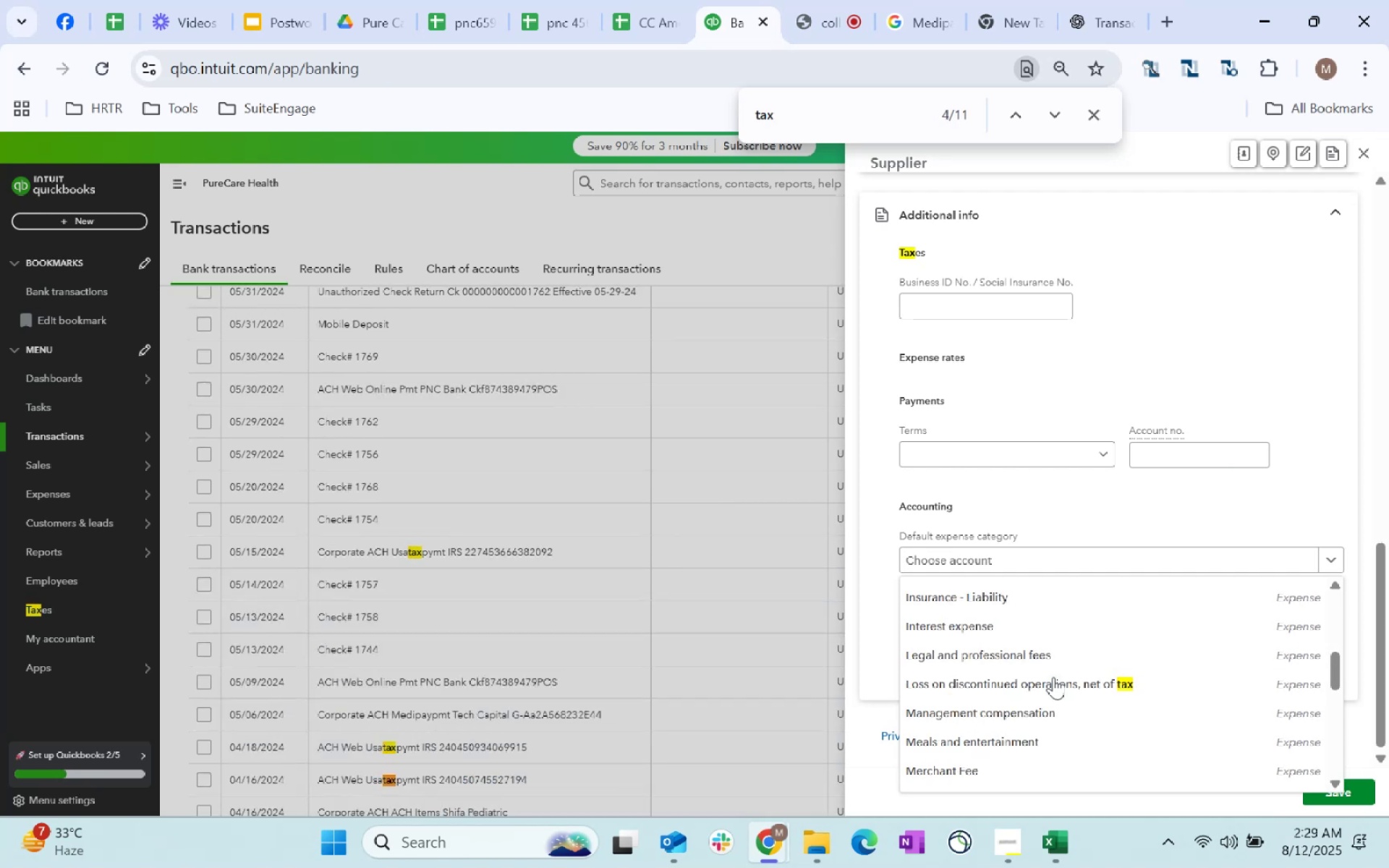 
key(Enter)
 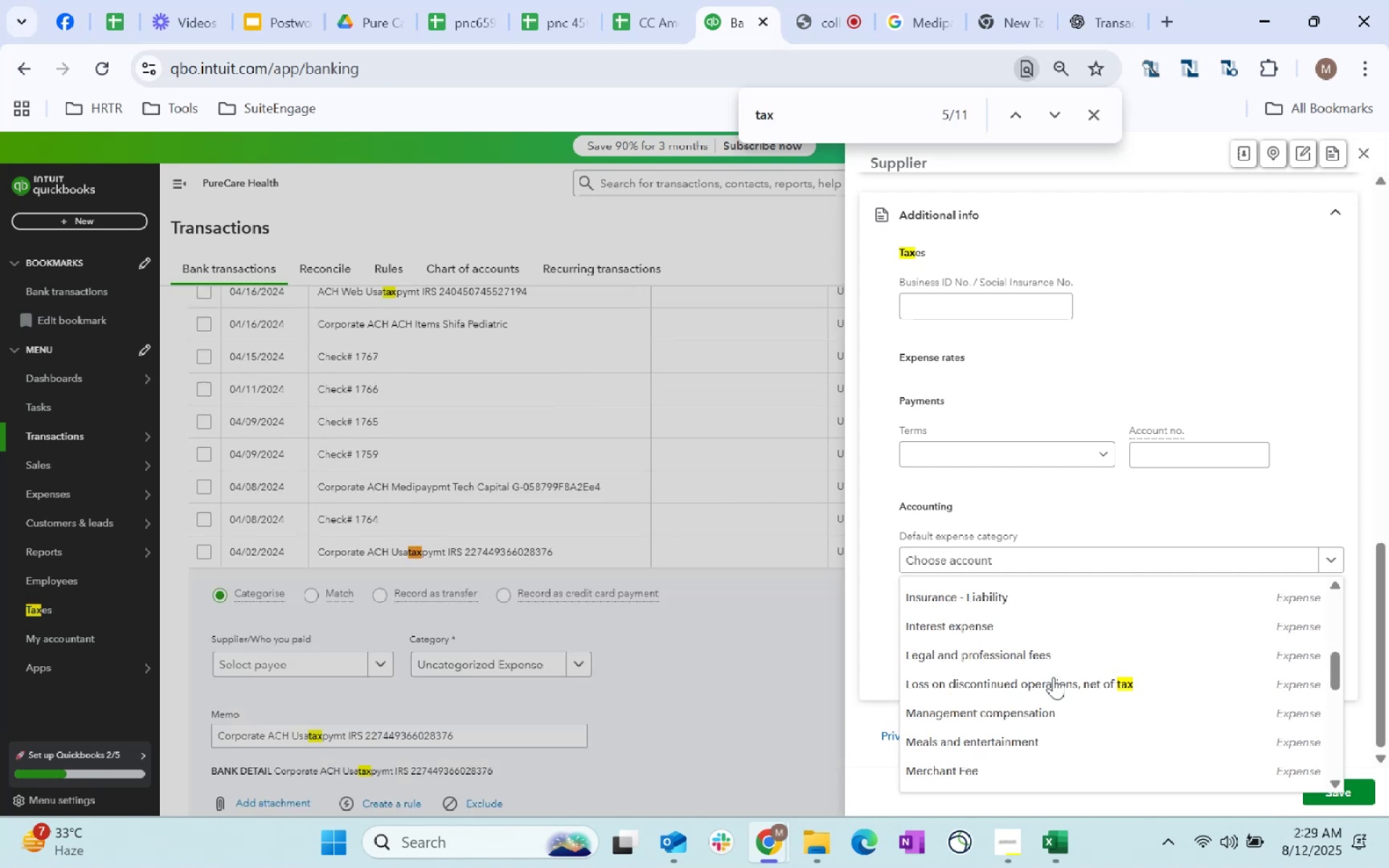 
key(Enter)
 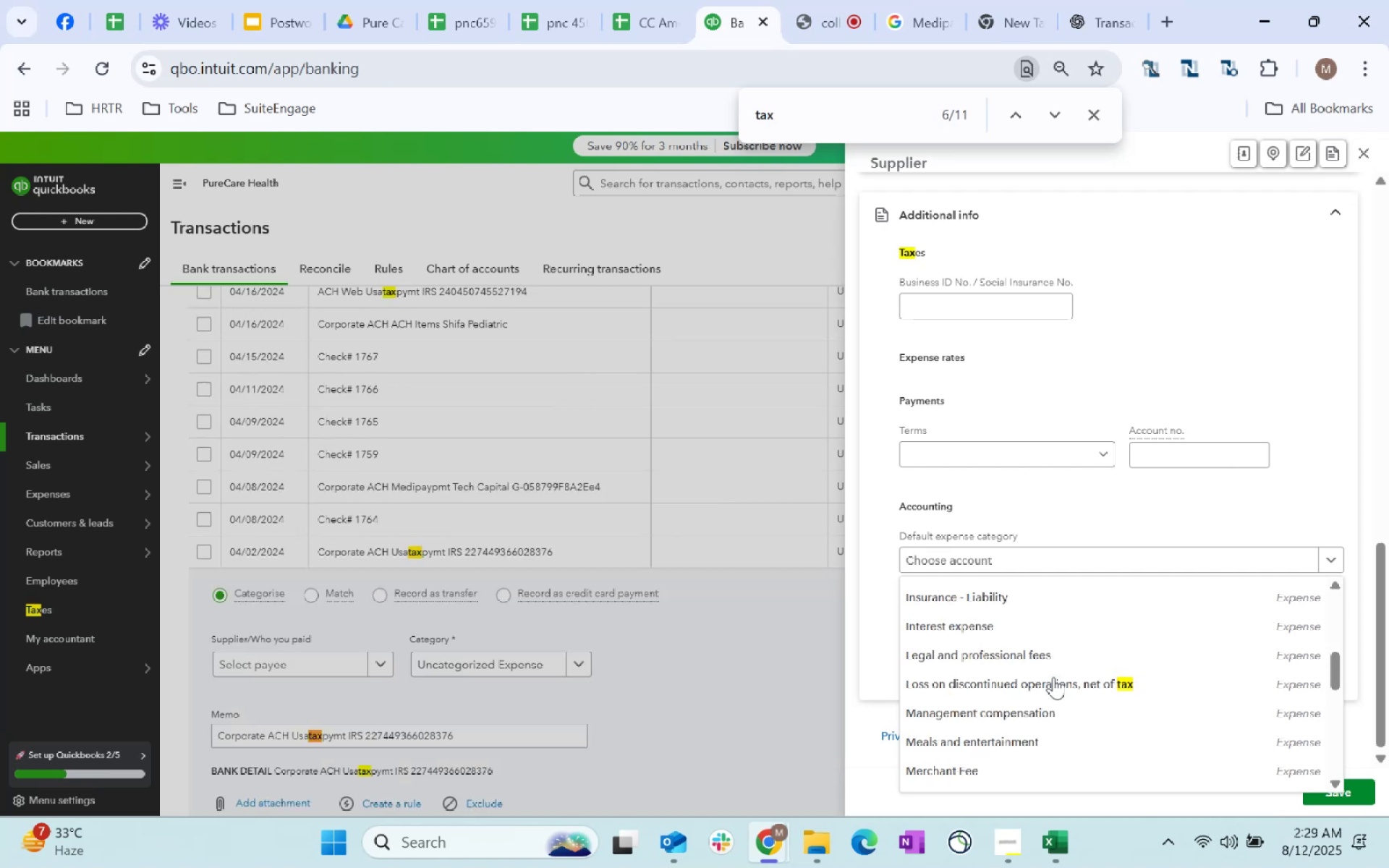 
key(Enter)
 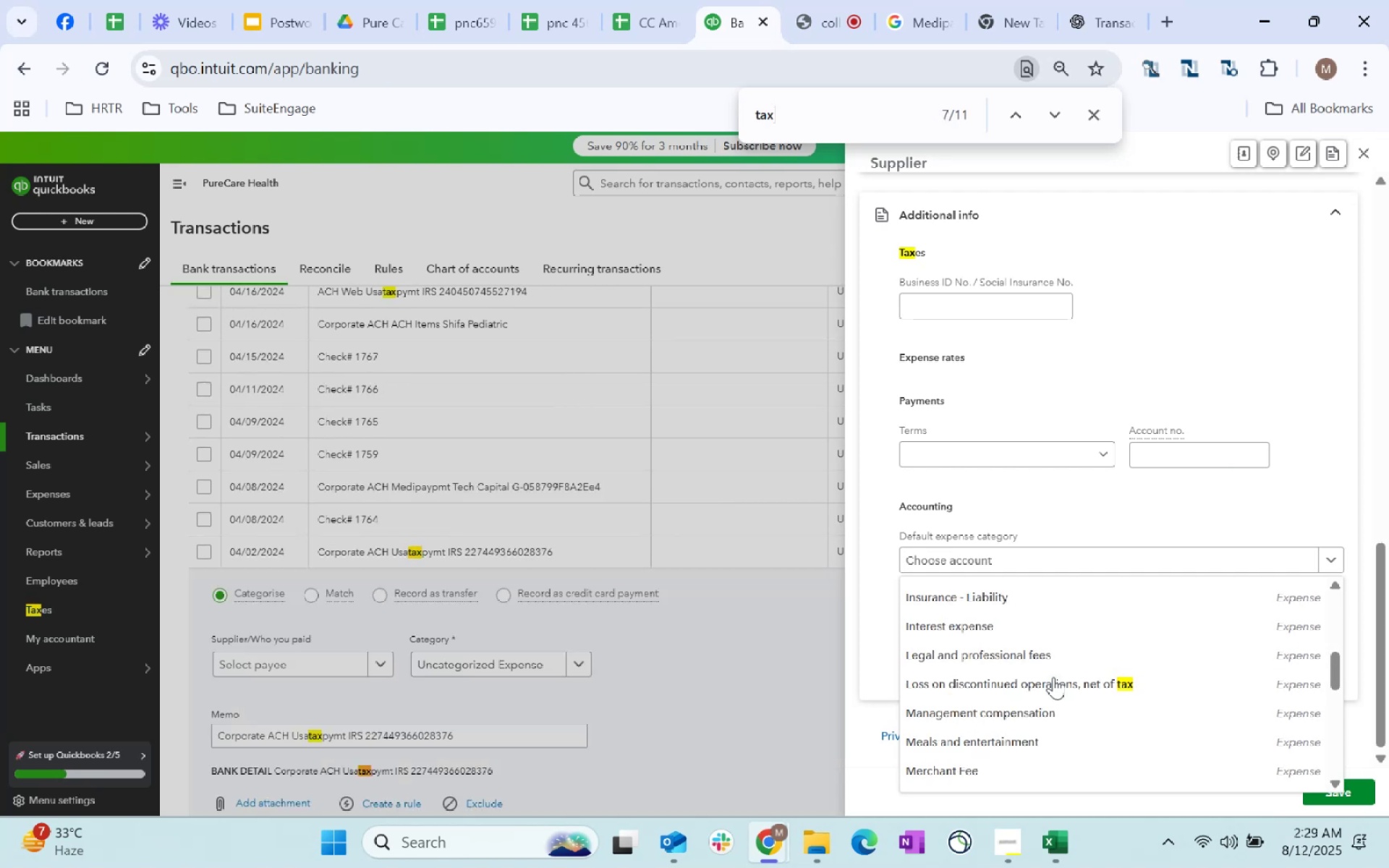 
key(Enter)
 